 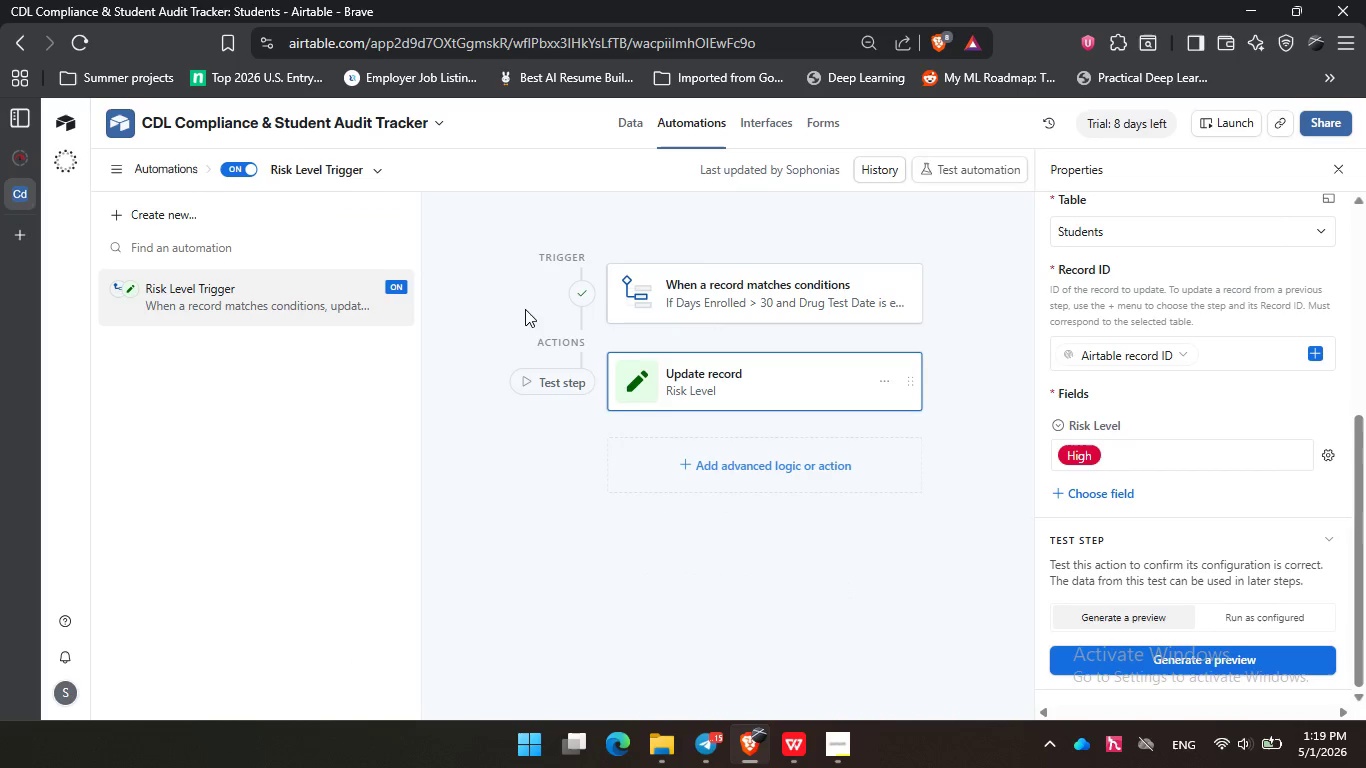 
left_click([752, 120])
 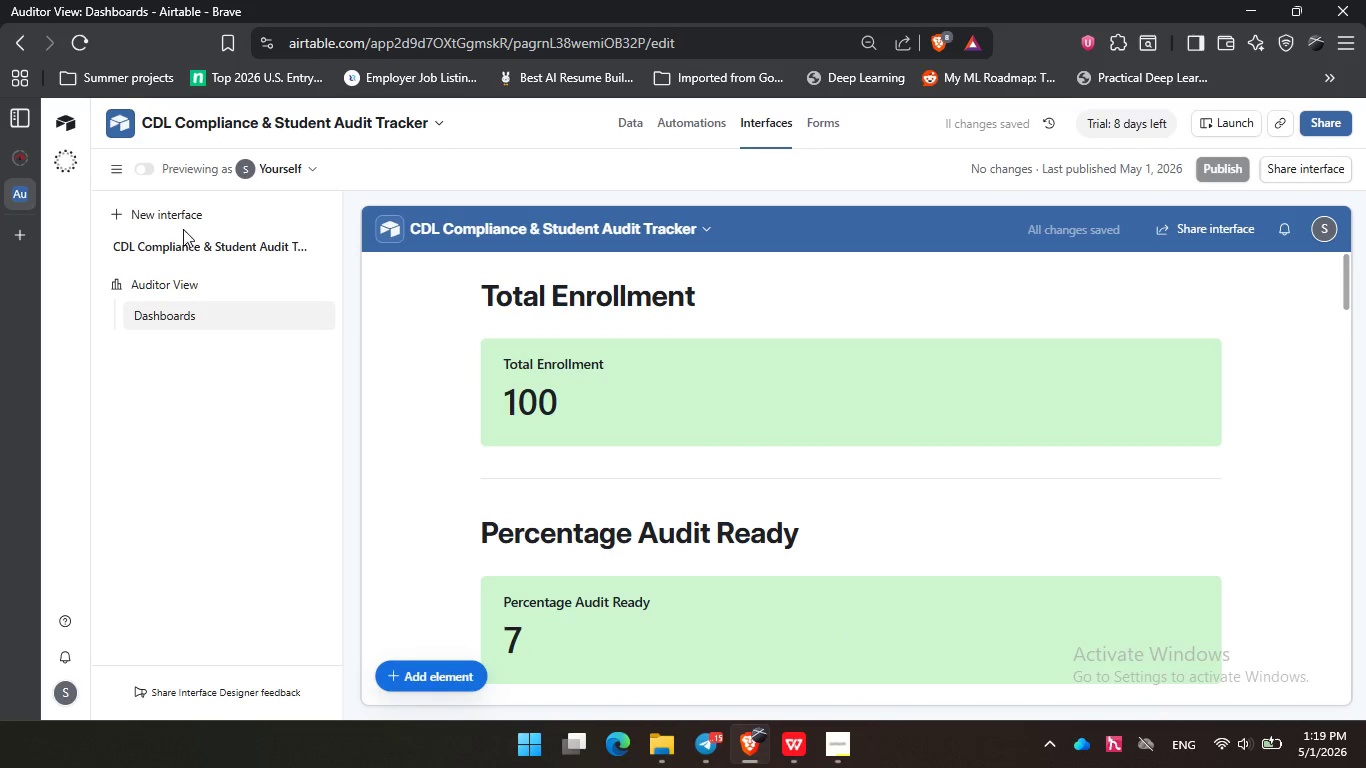 
wait(7.47)
 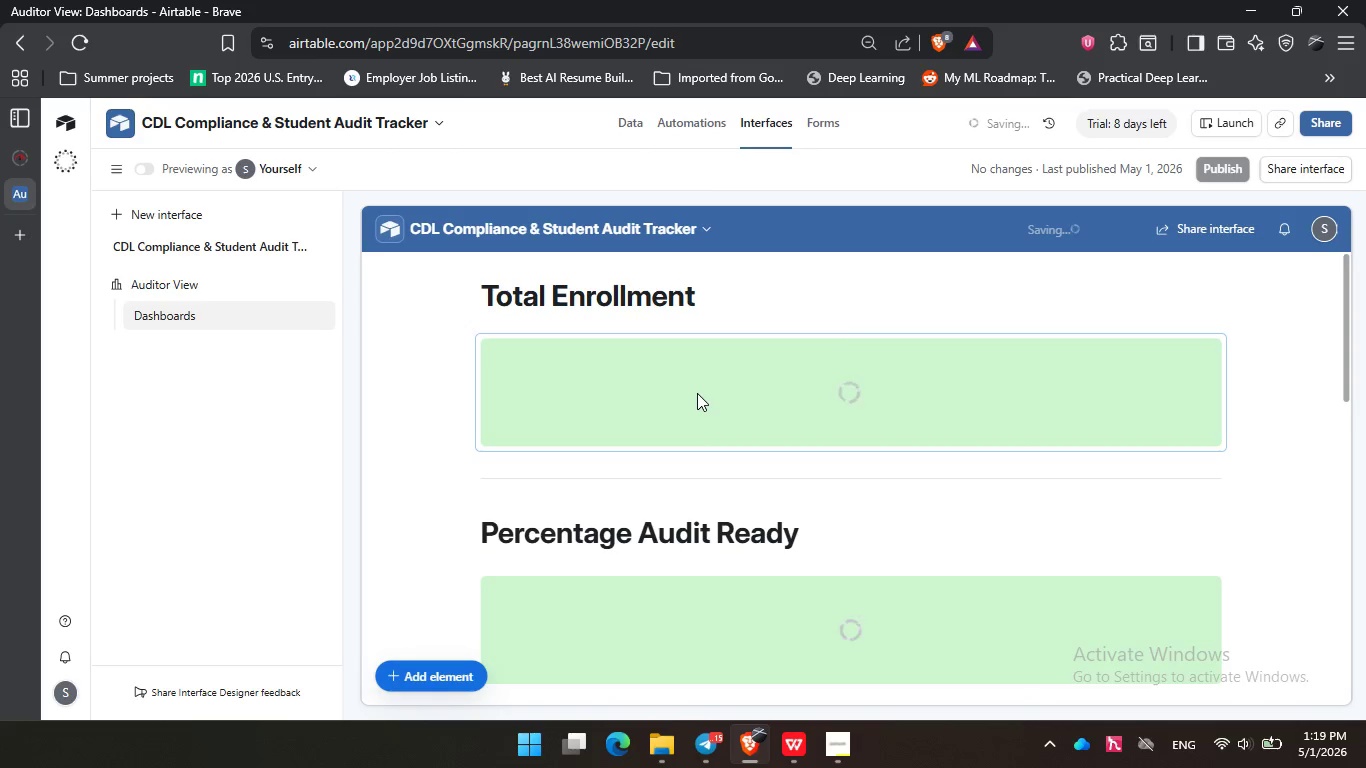 
left_click([114, 172])
 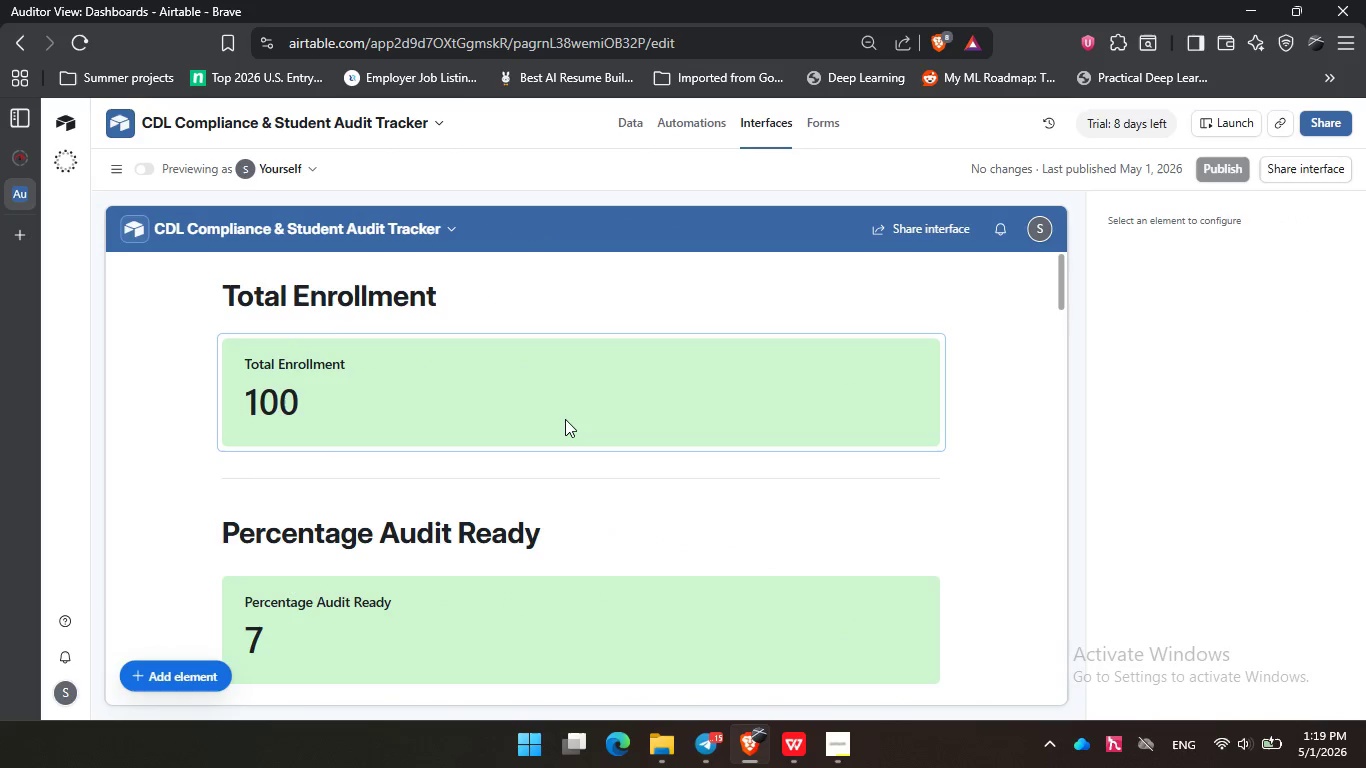 
left_click([565, 419])
 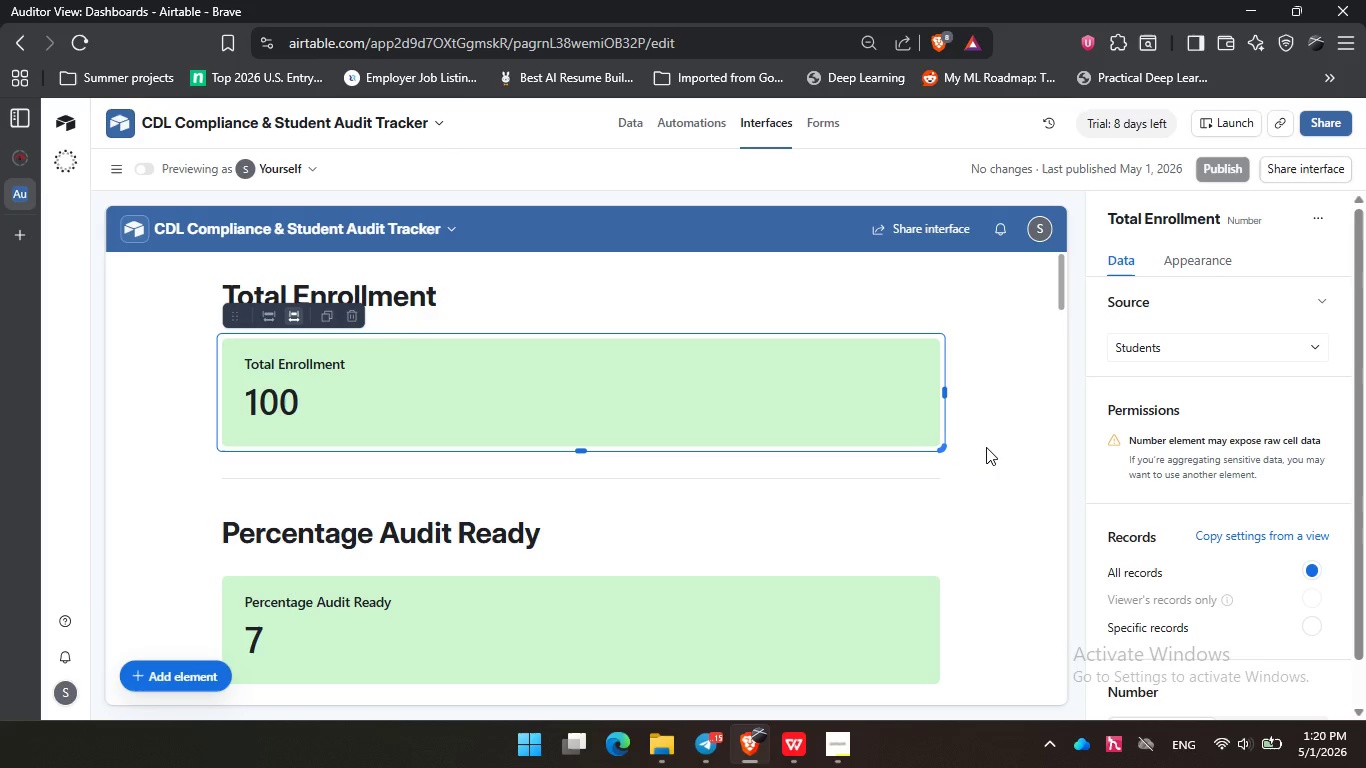 
wait(15.75)
 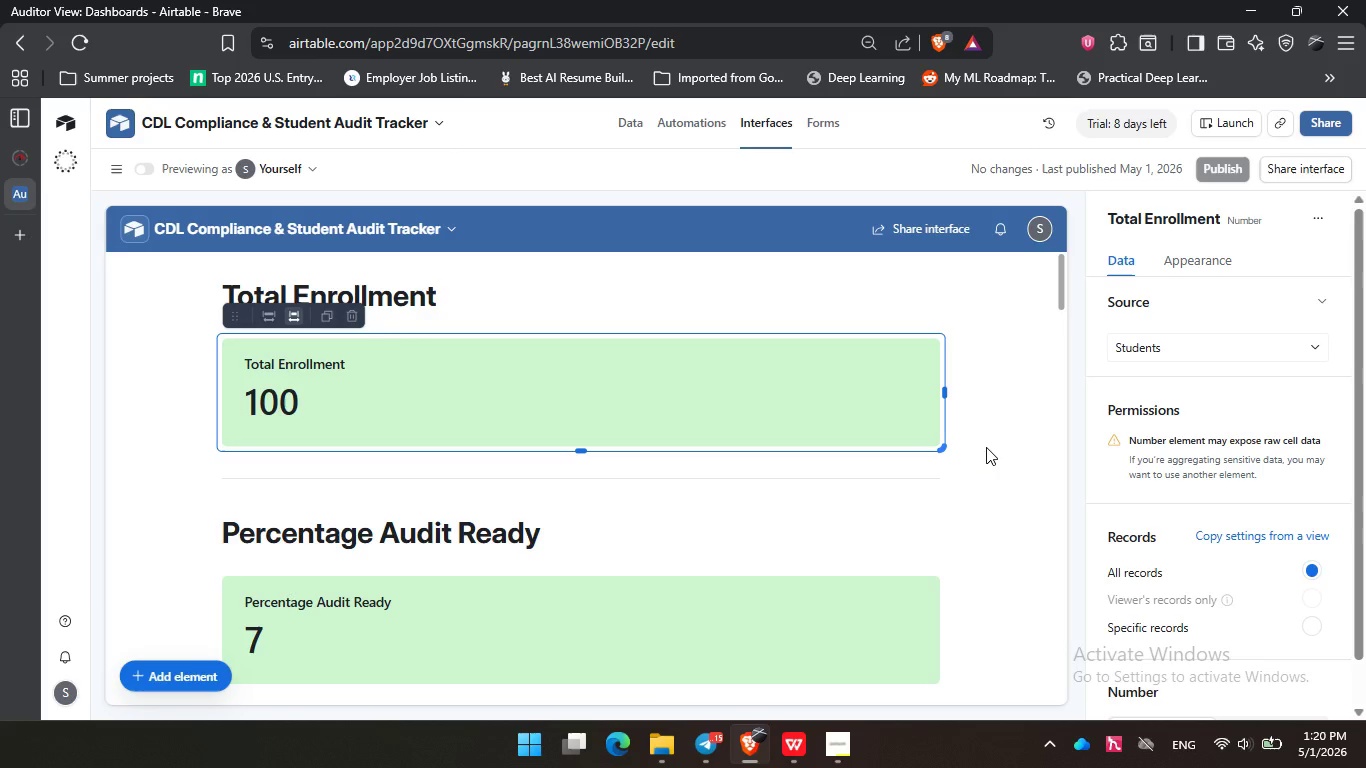 
scroll: coordinate [1259, 404], scroll_direction: down, amount: 1.0
 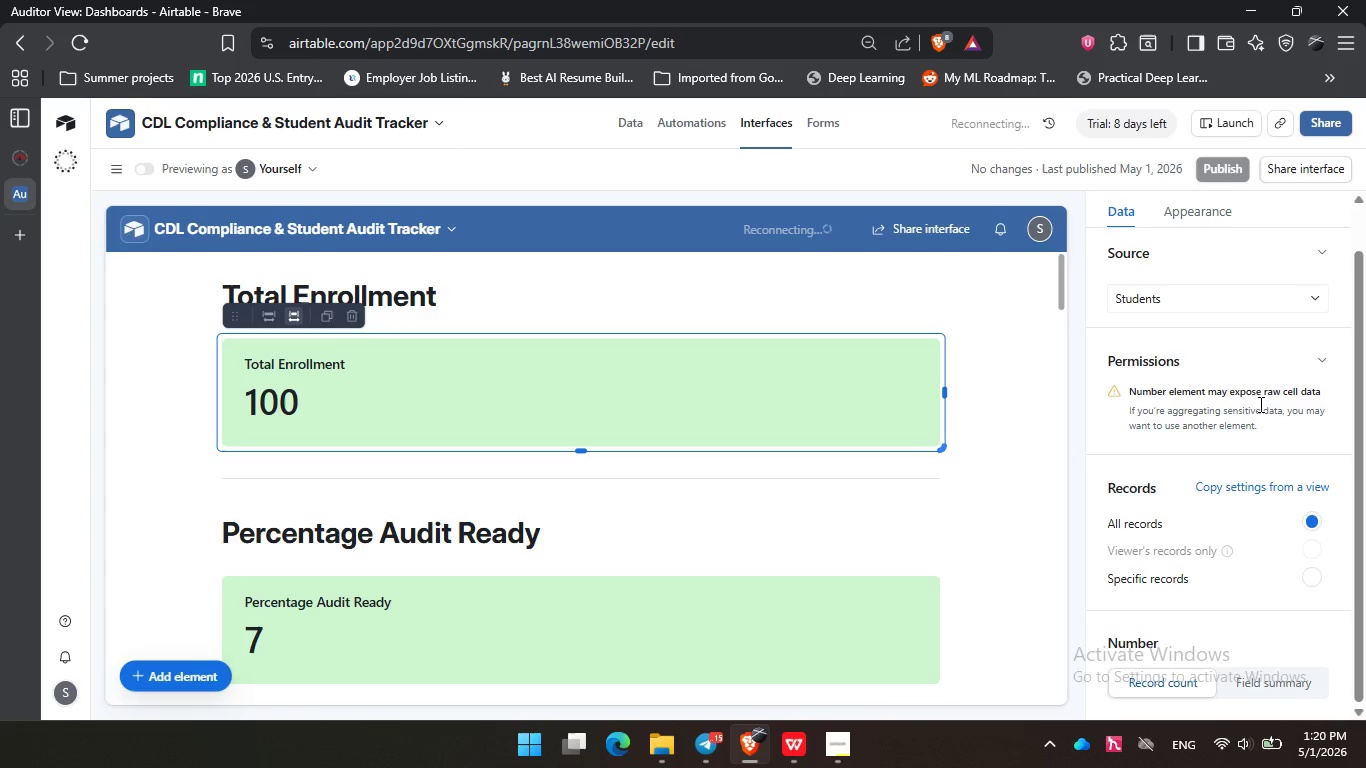 
wait(14.91)
 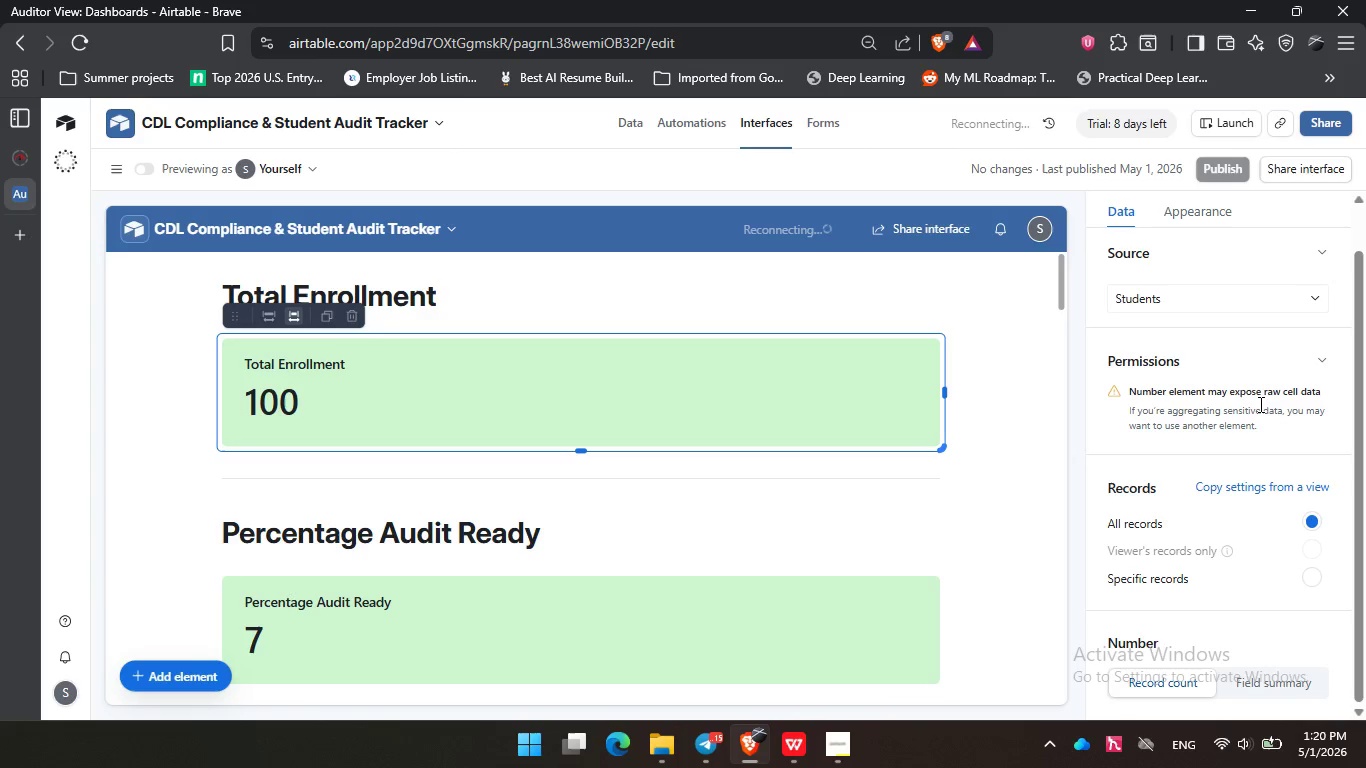 
scroll: coordinate [1149, 411], scroll_direction: down, amount: 3.0
 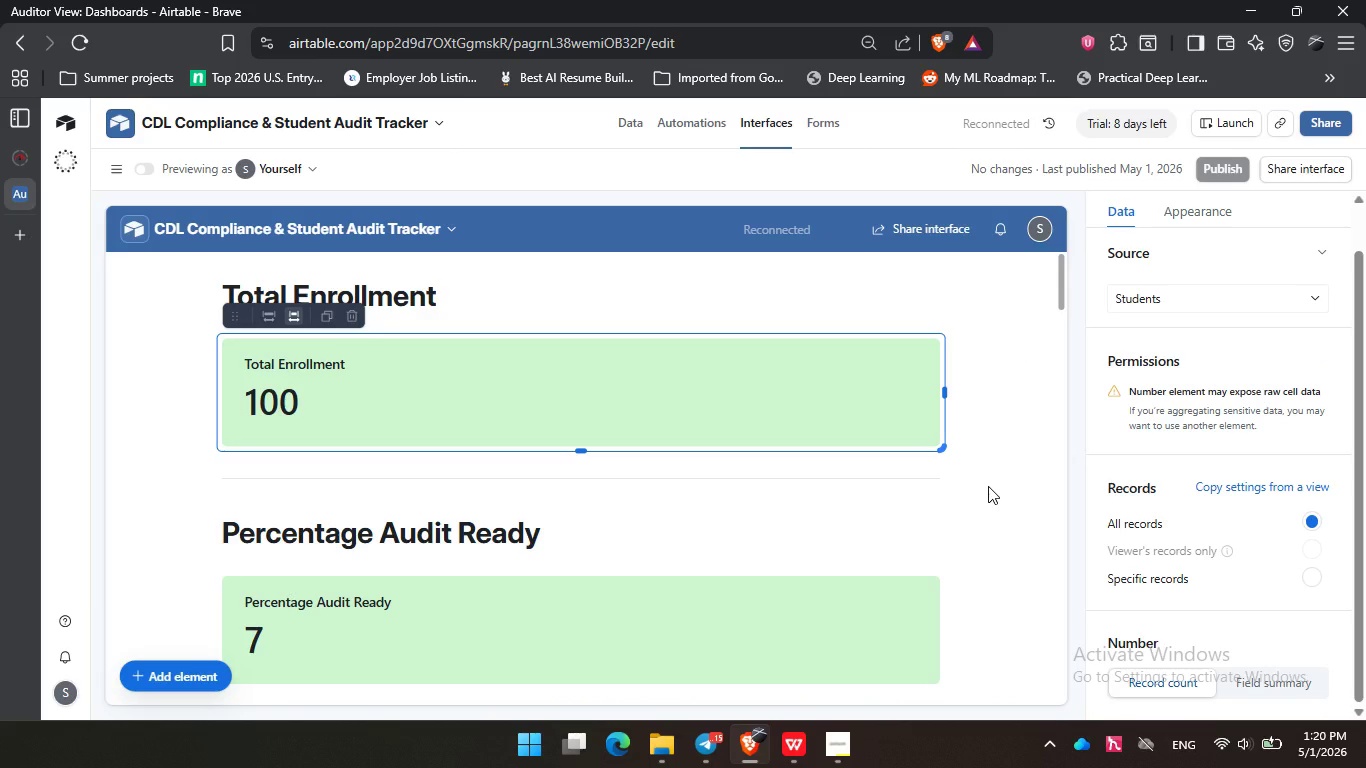 
left_click([798, 415])
 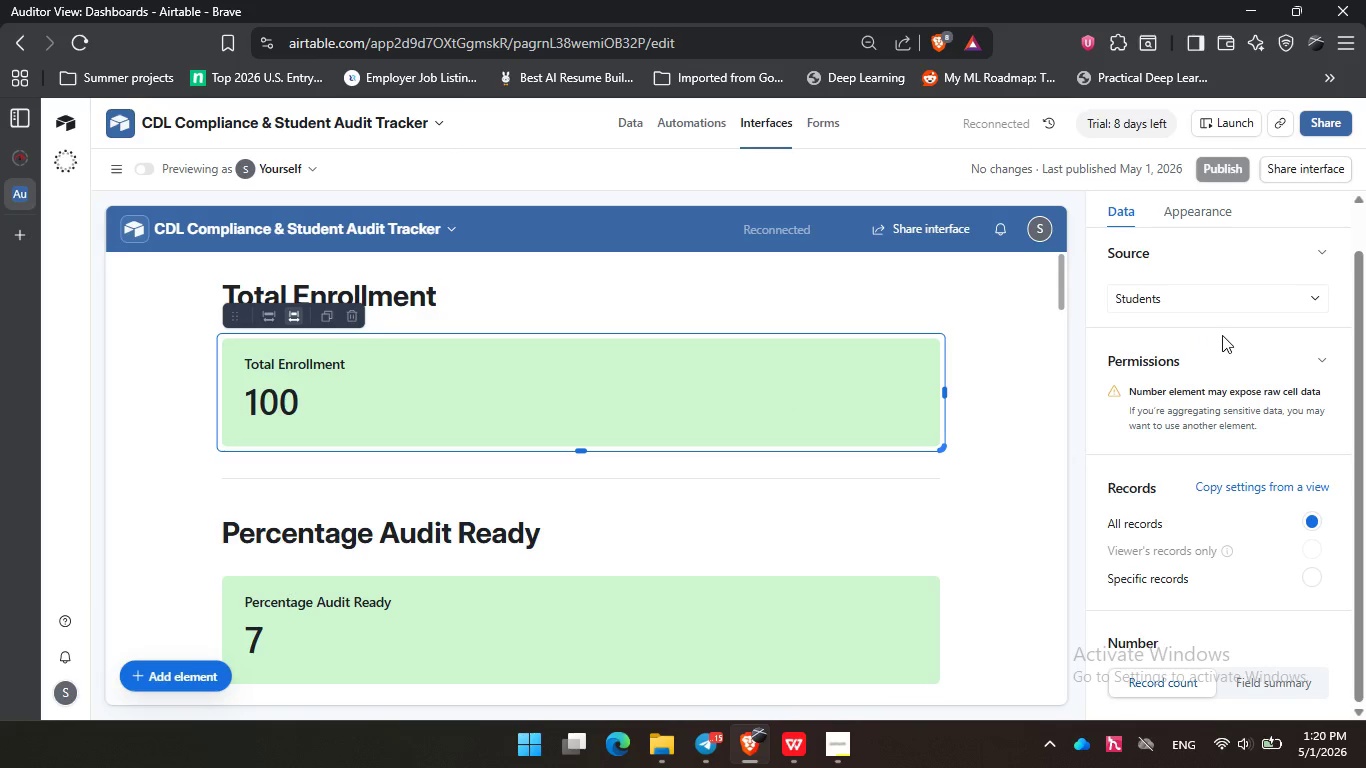 
left_click([1222, 334])
 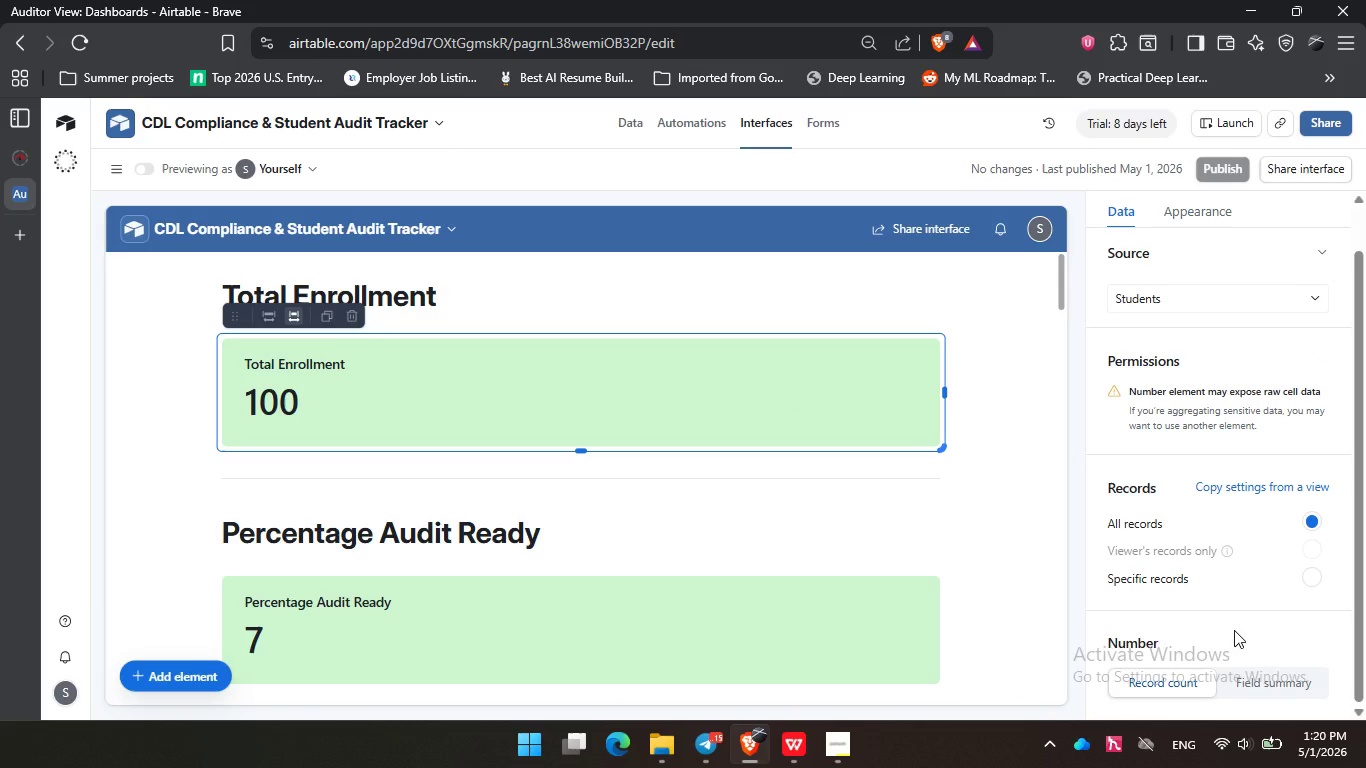 
left_click([1234, 630])
 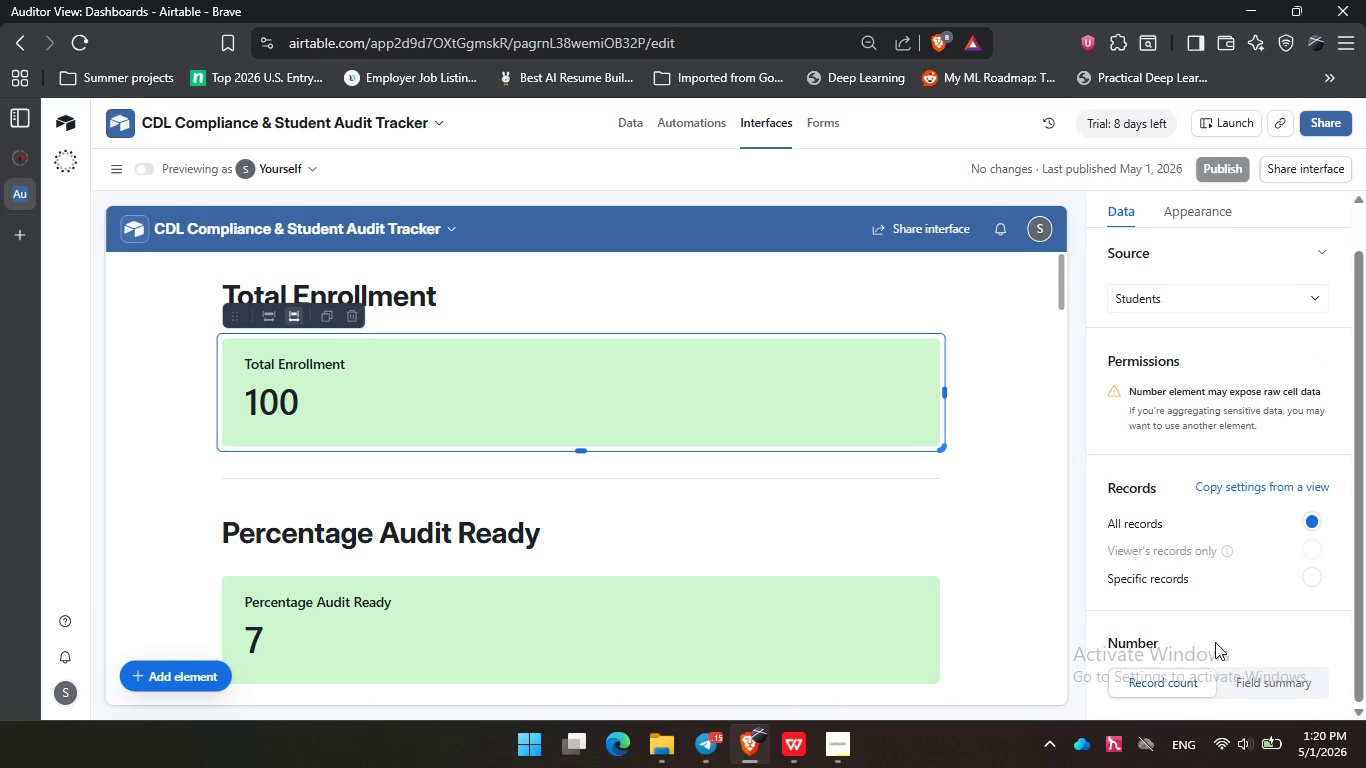 
triple_click([1216, 642])
 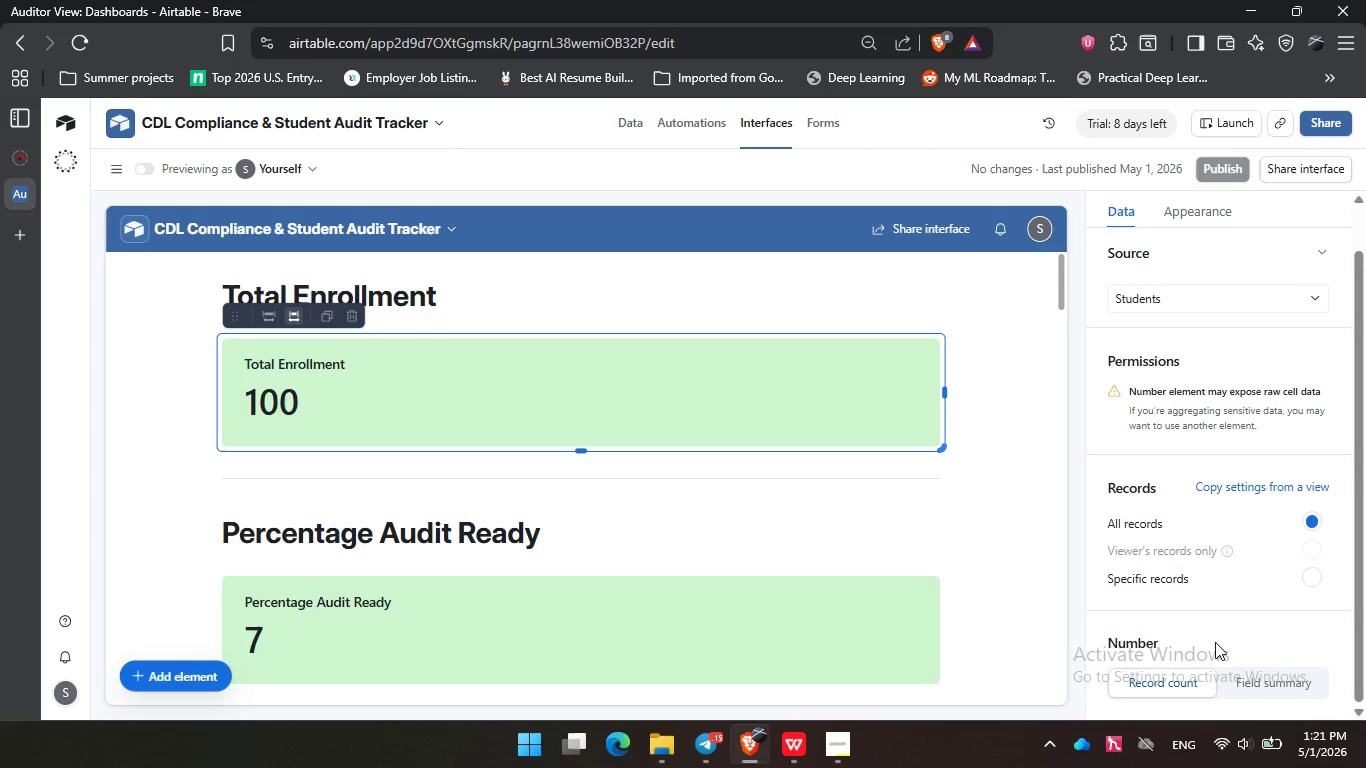 
wait(35.14)
 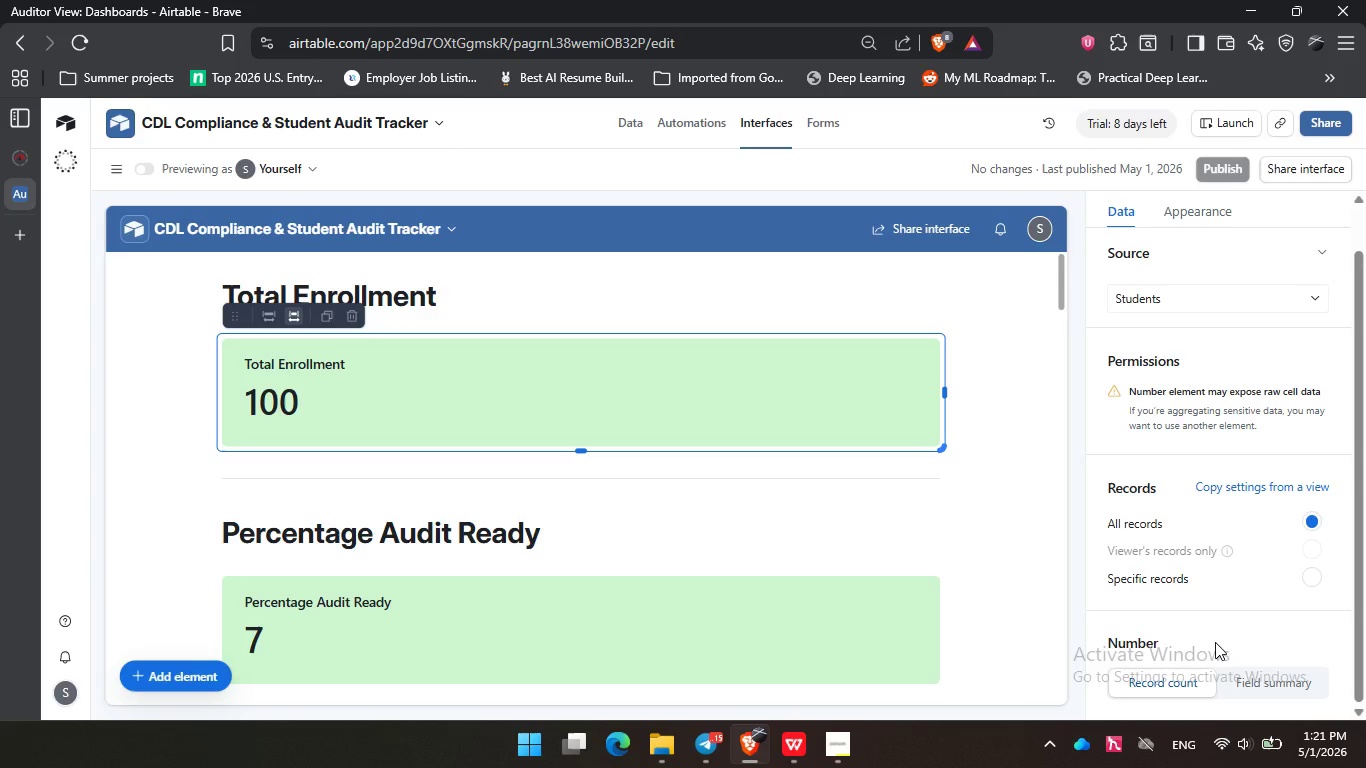 
left_click([995, 362])
 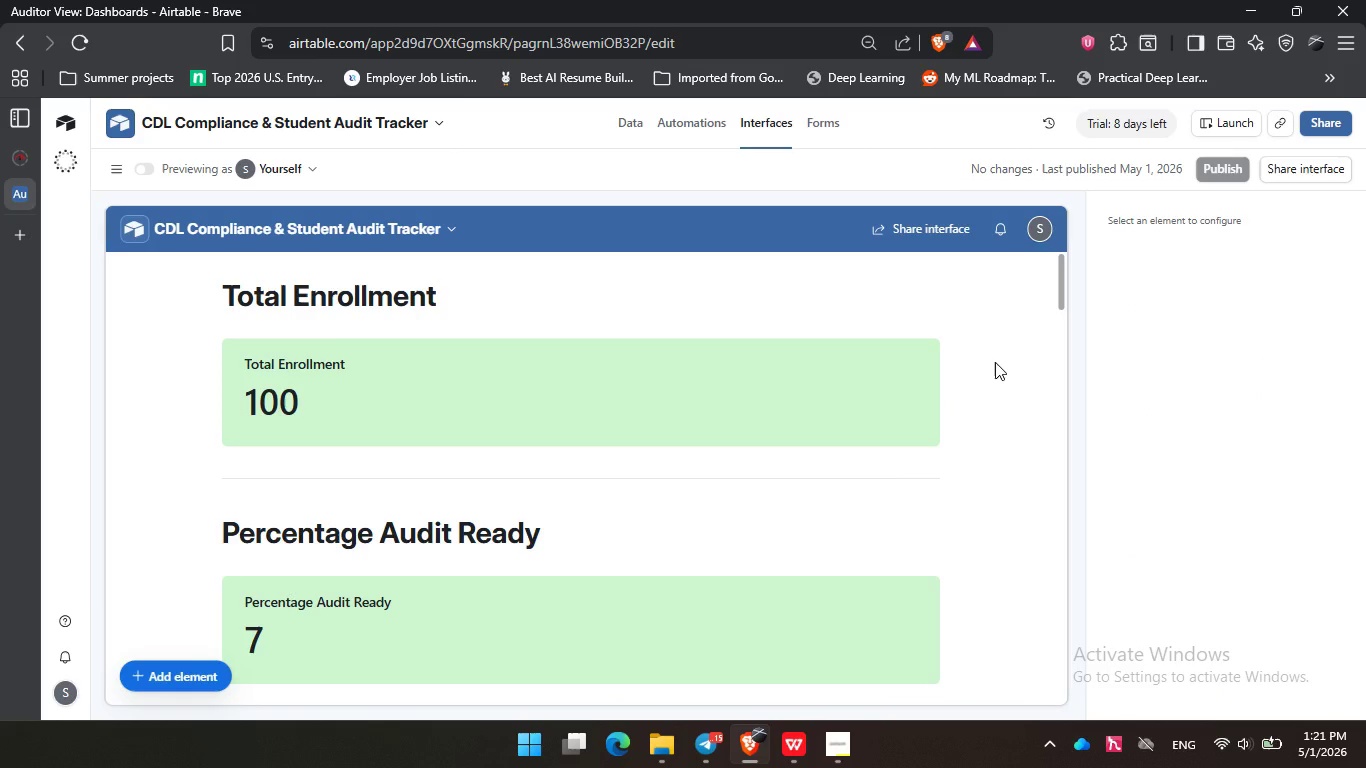 
scroll: coordinate [995, 362], scroll_direction: down, amount: 1.0
 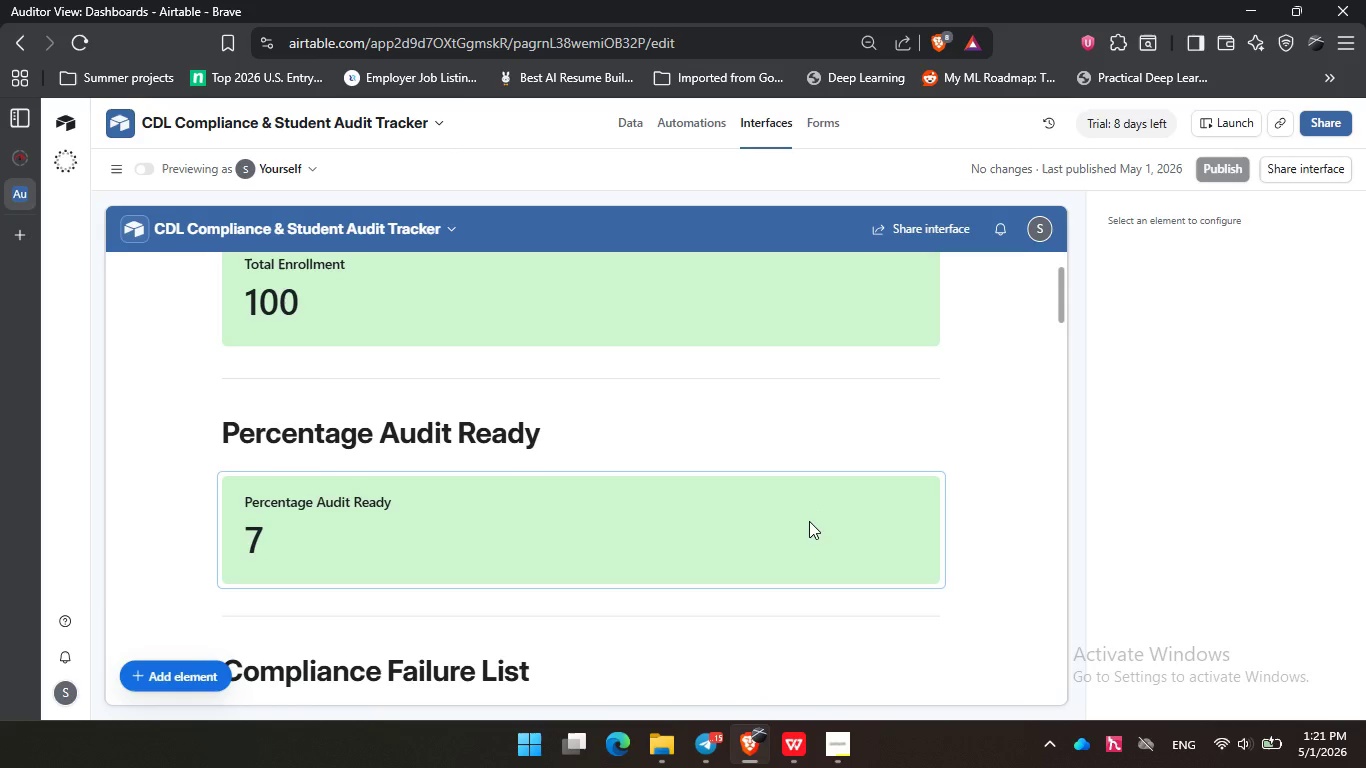 
left_click([809, 521])
 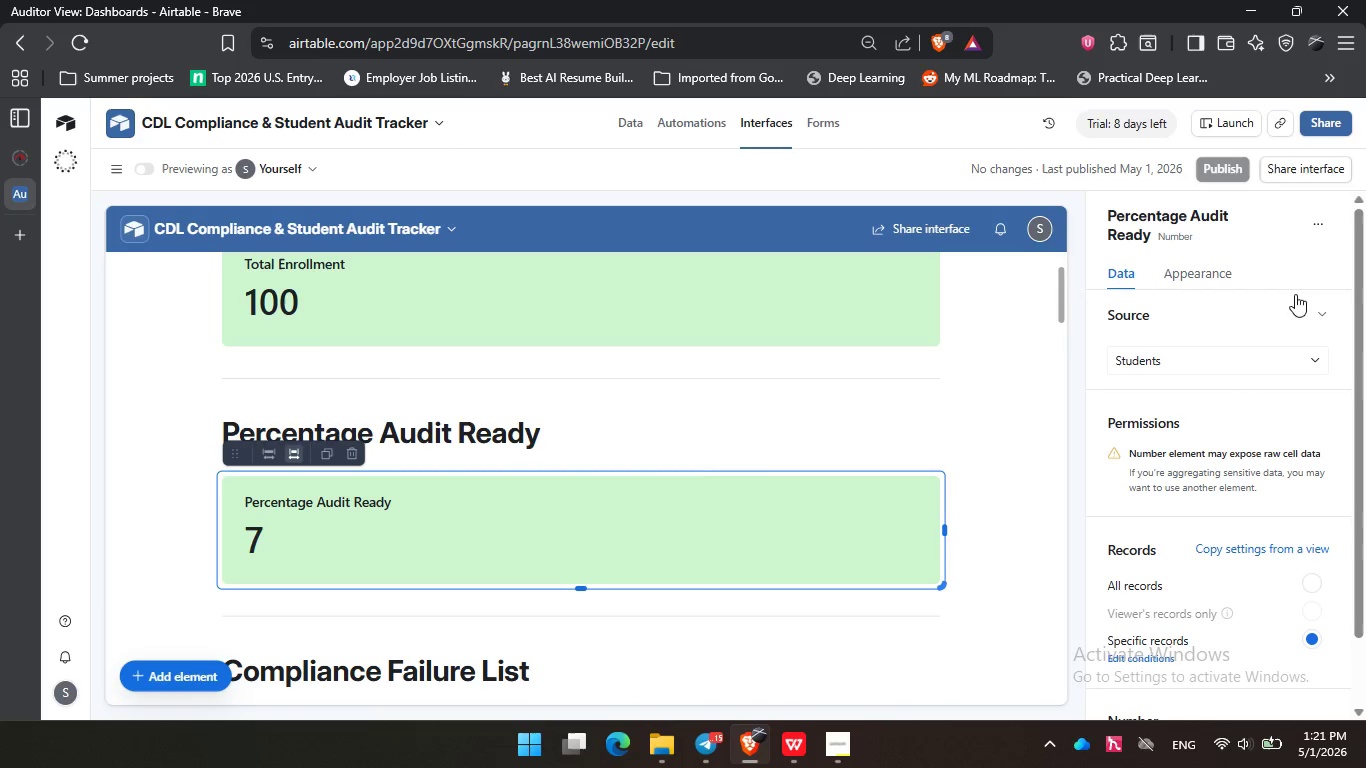 
left_click([1300, 248])
 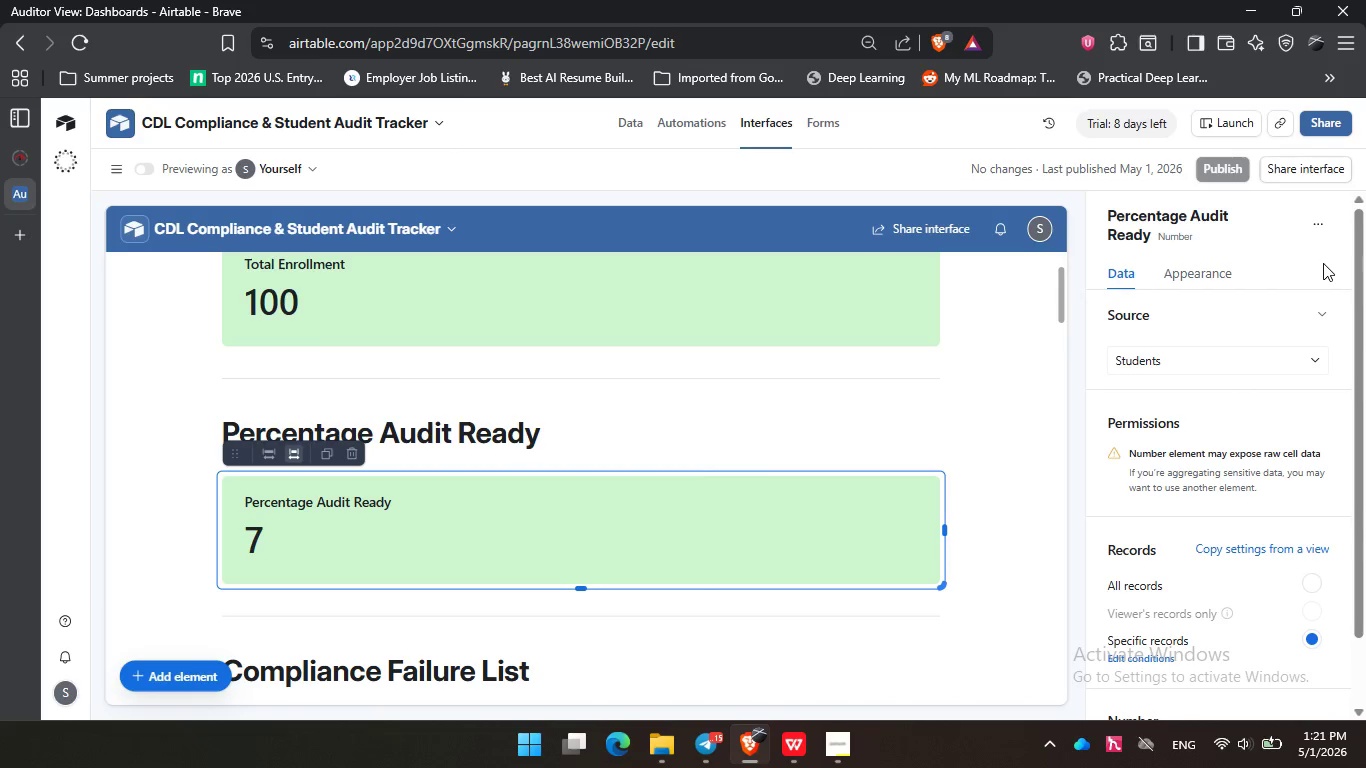 
left_click([1323, 263])
 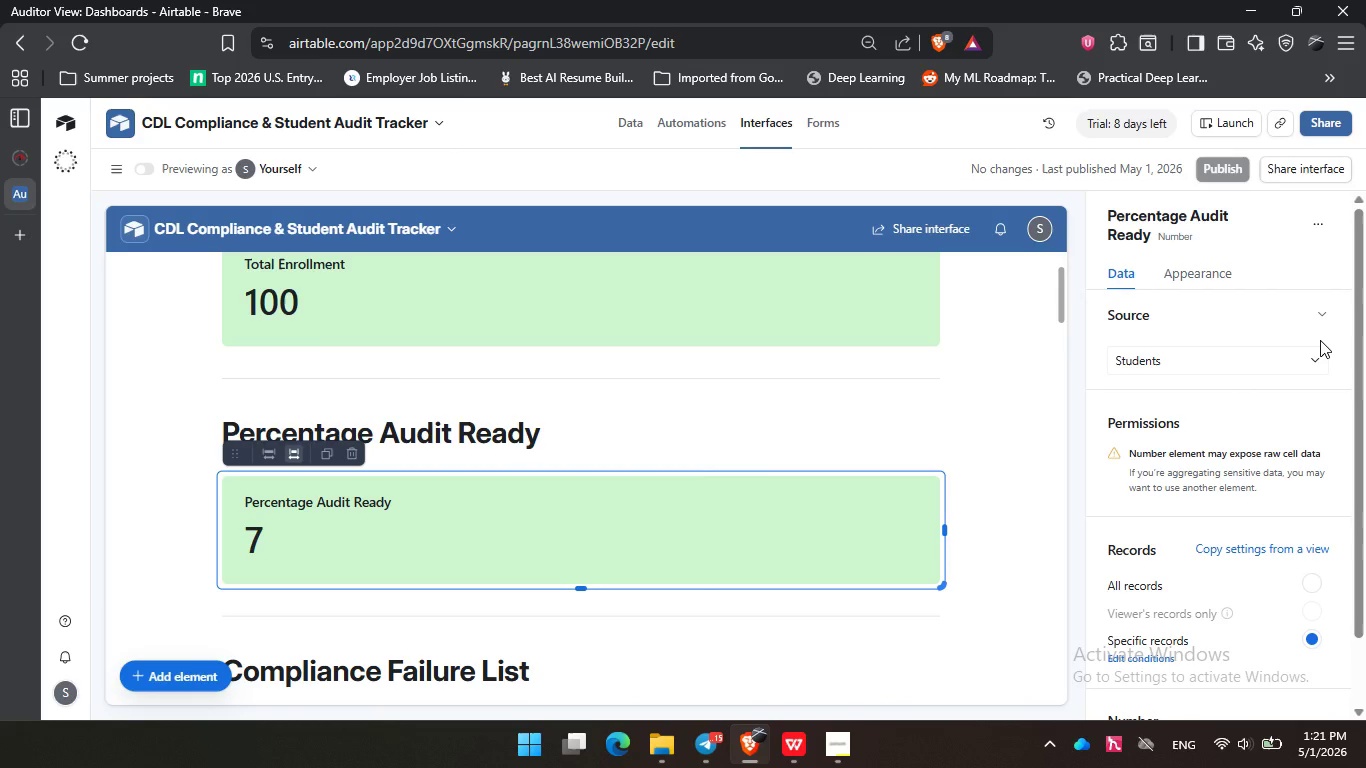 
wait(7.84)
 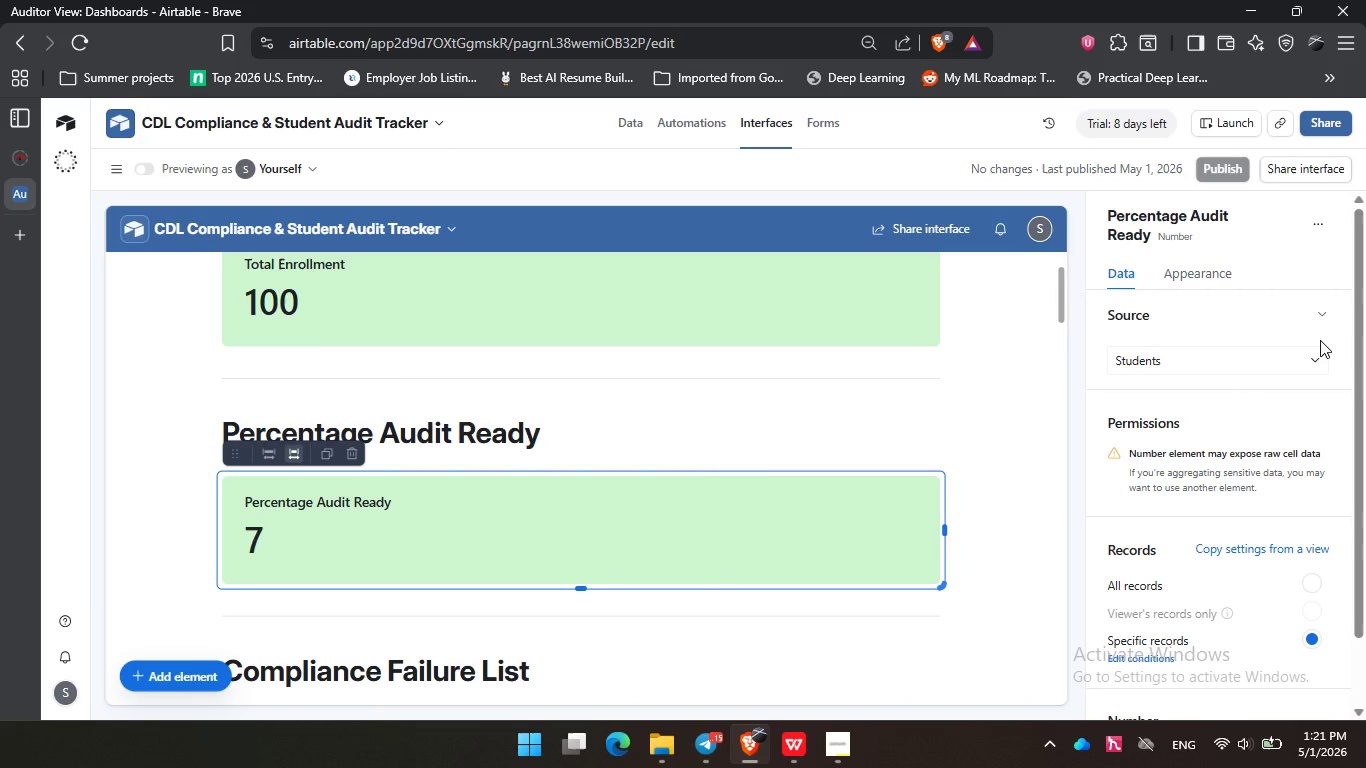 
scroll: coordinate [1180, 469], scroll_direction: down, amount: 6.0
 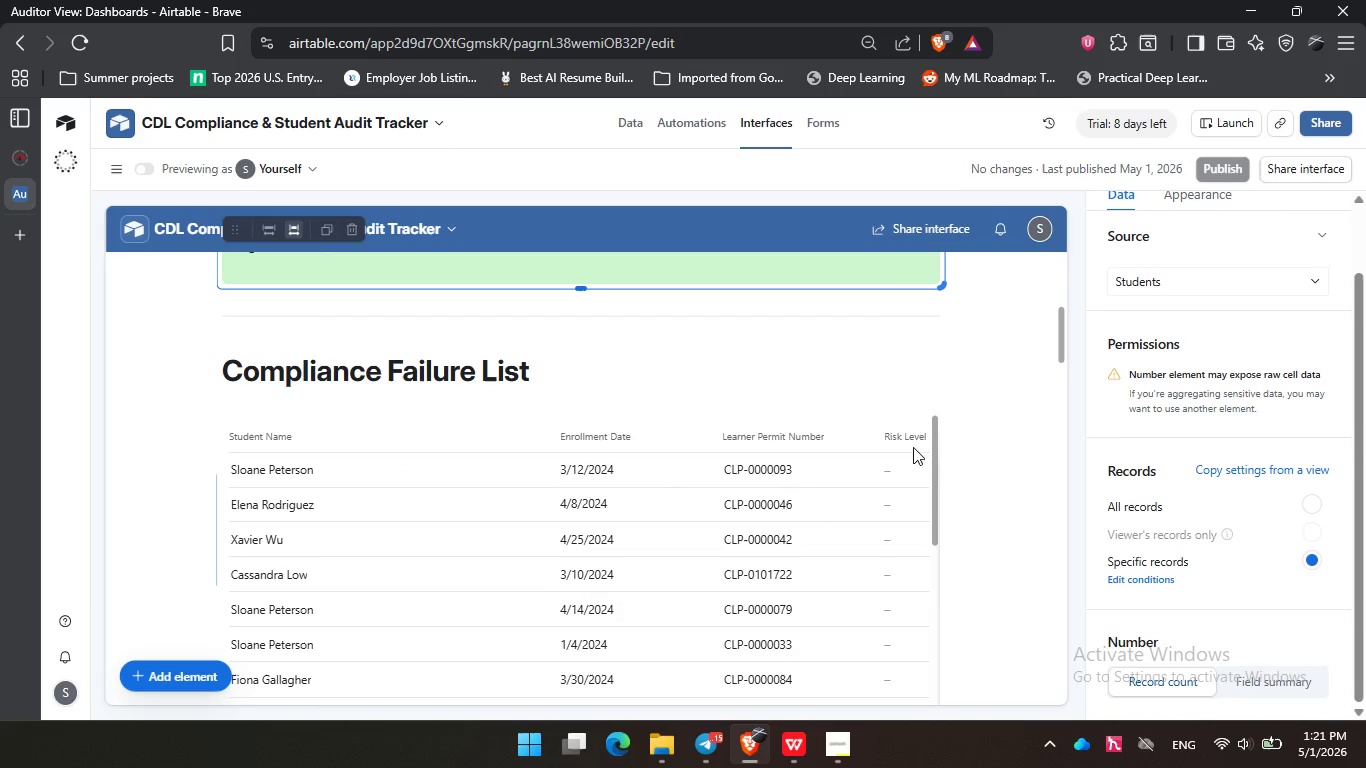 
scroll: coordinate [965, 419], scroll_direction: up, amount: 4.0
 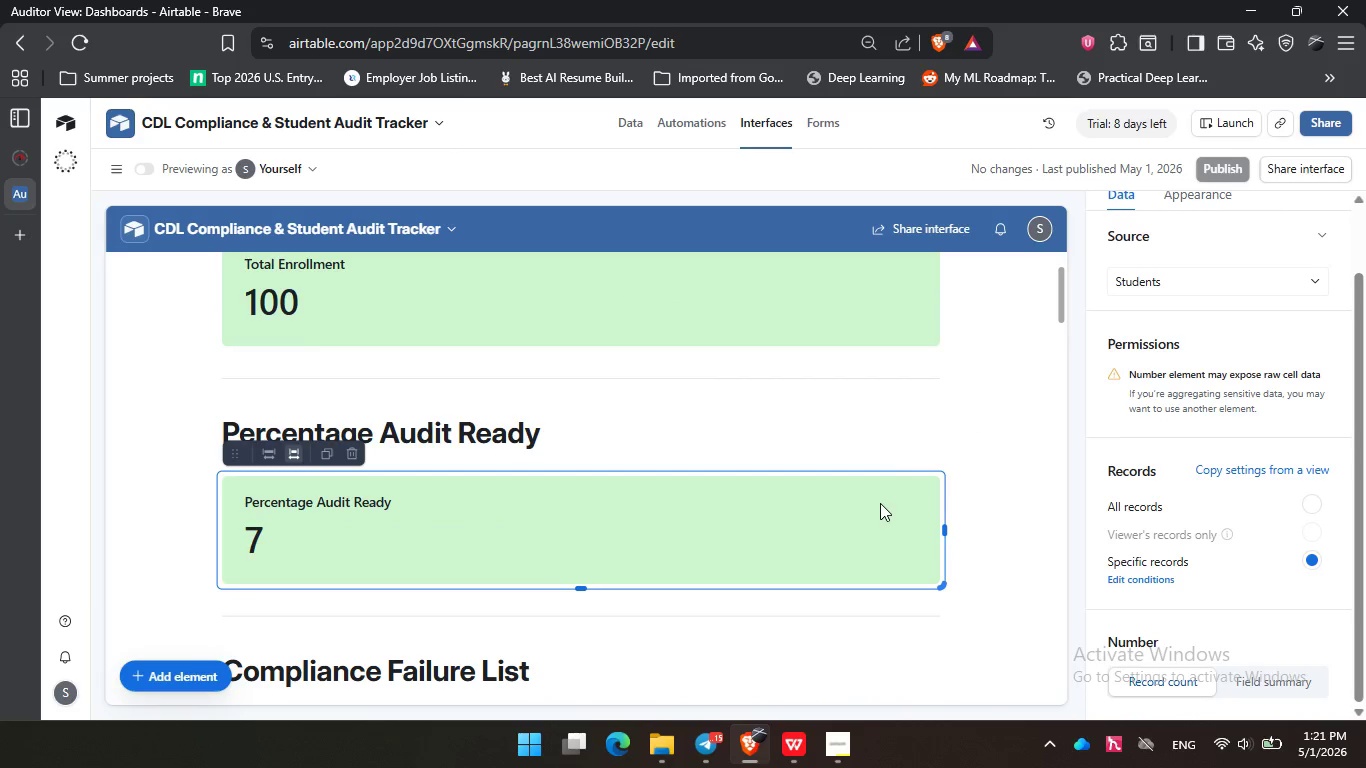 
left_click([880, 503])
 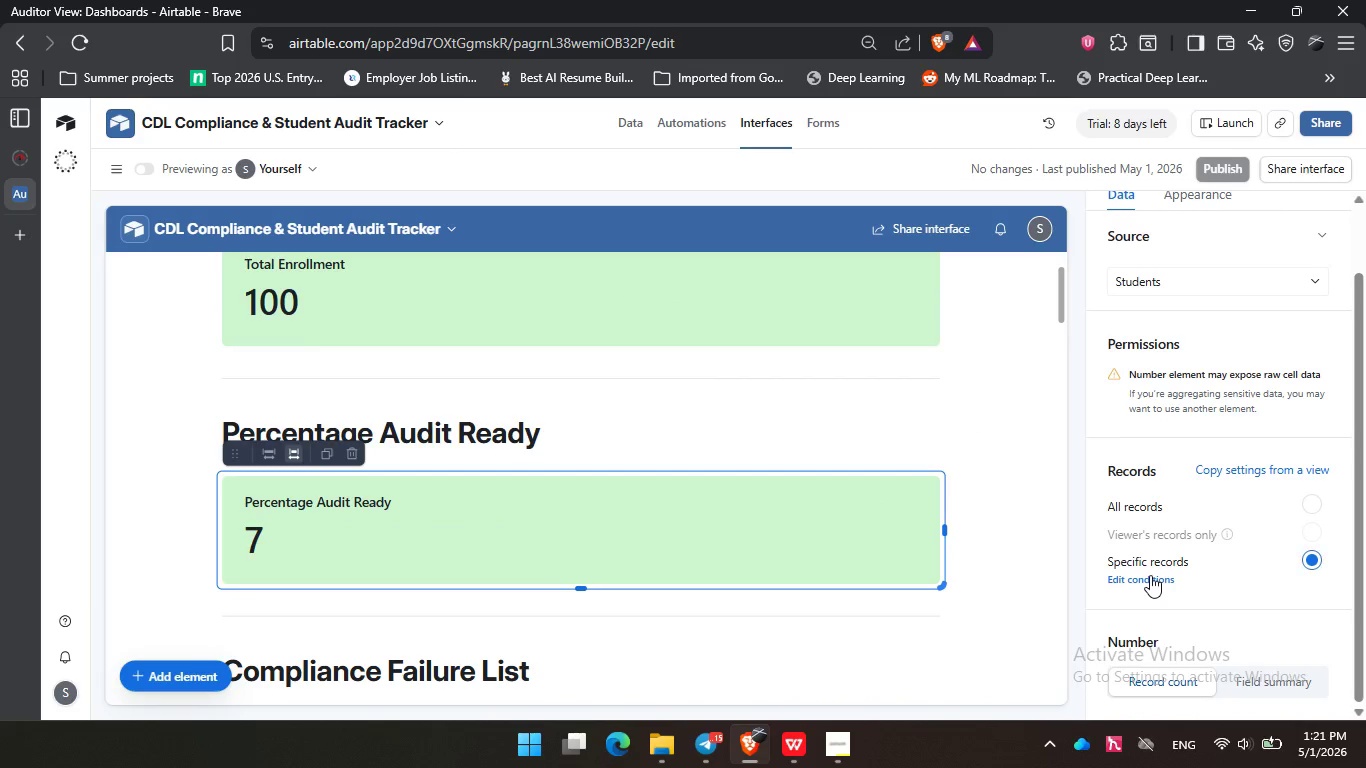 
left_click([1150, 575])
 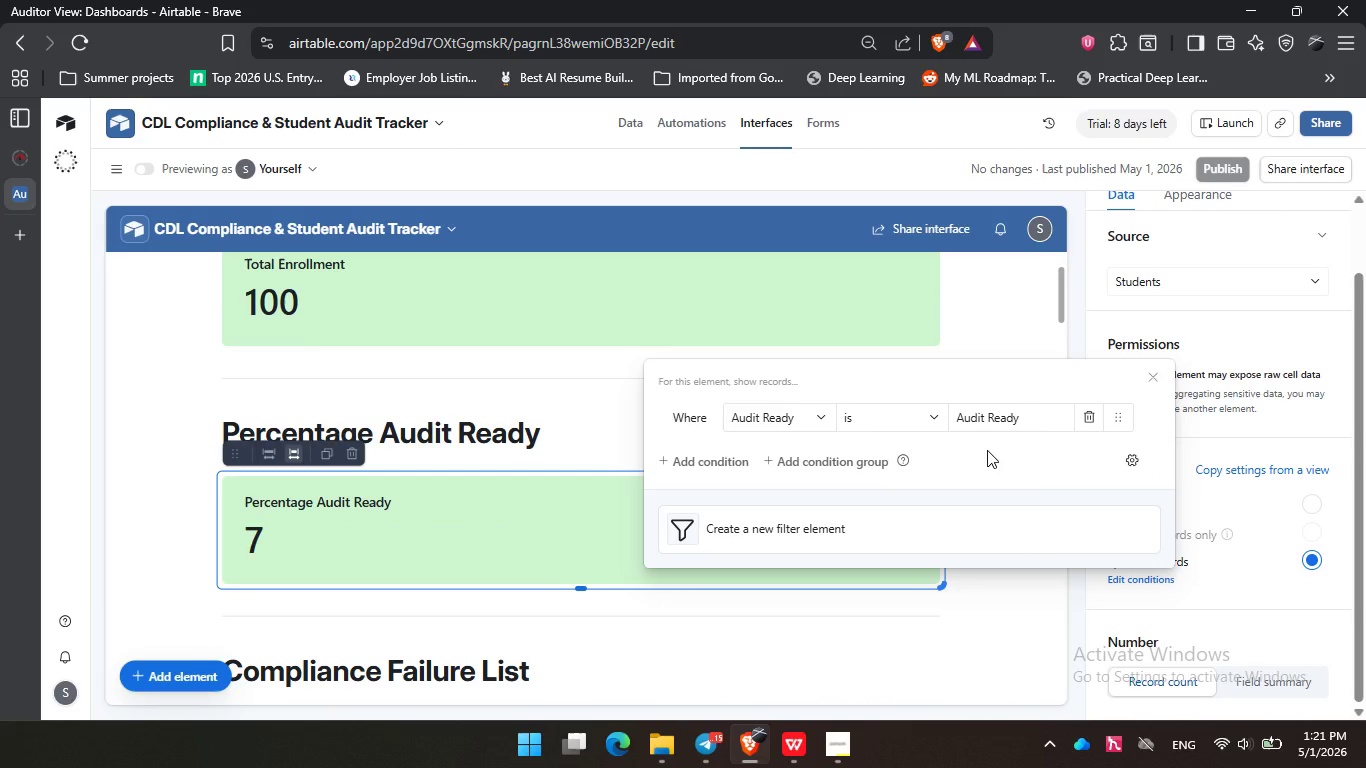 
left_click([987, 450])
 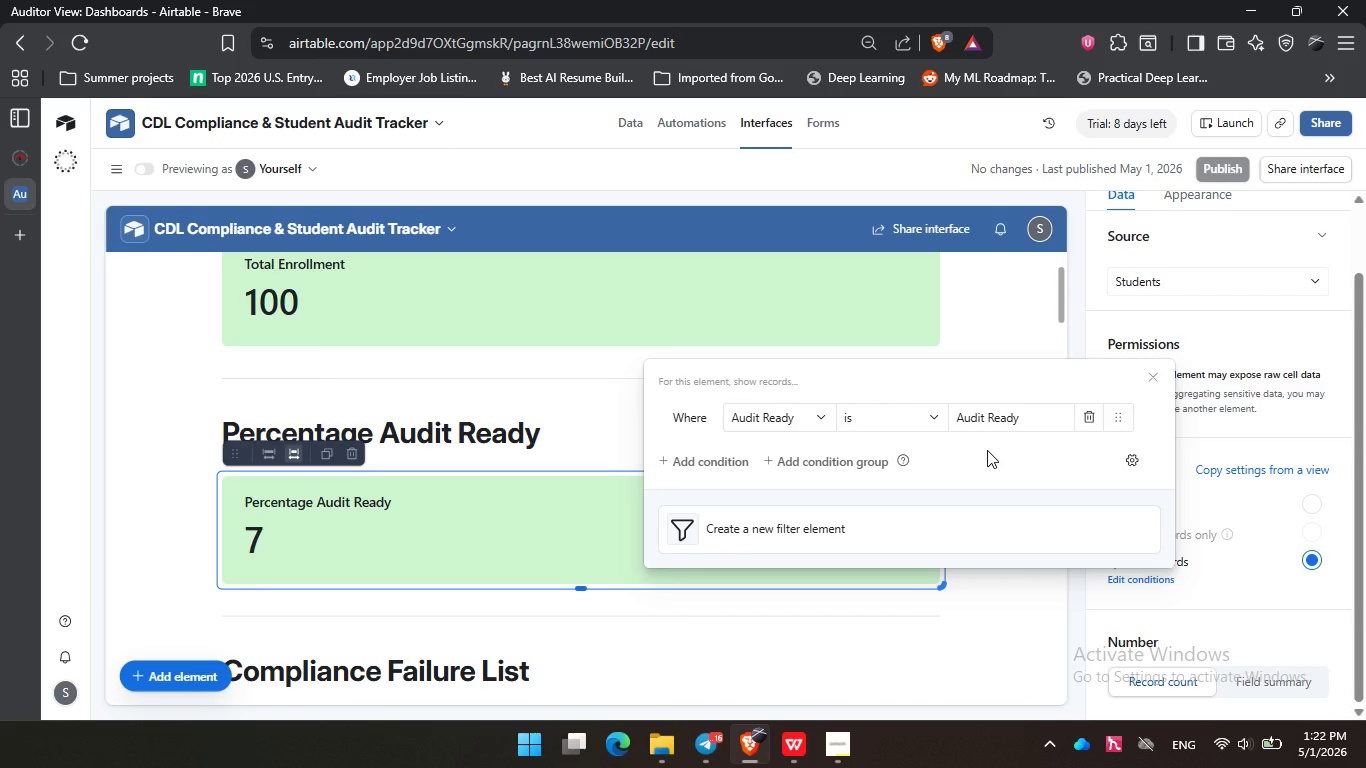 
wait(44.17)
 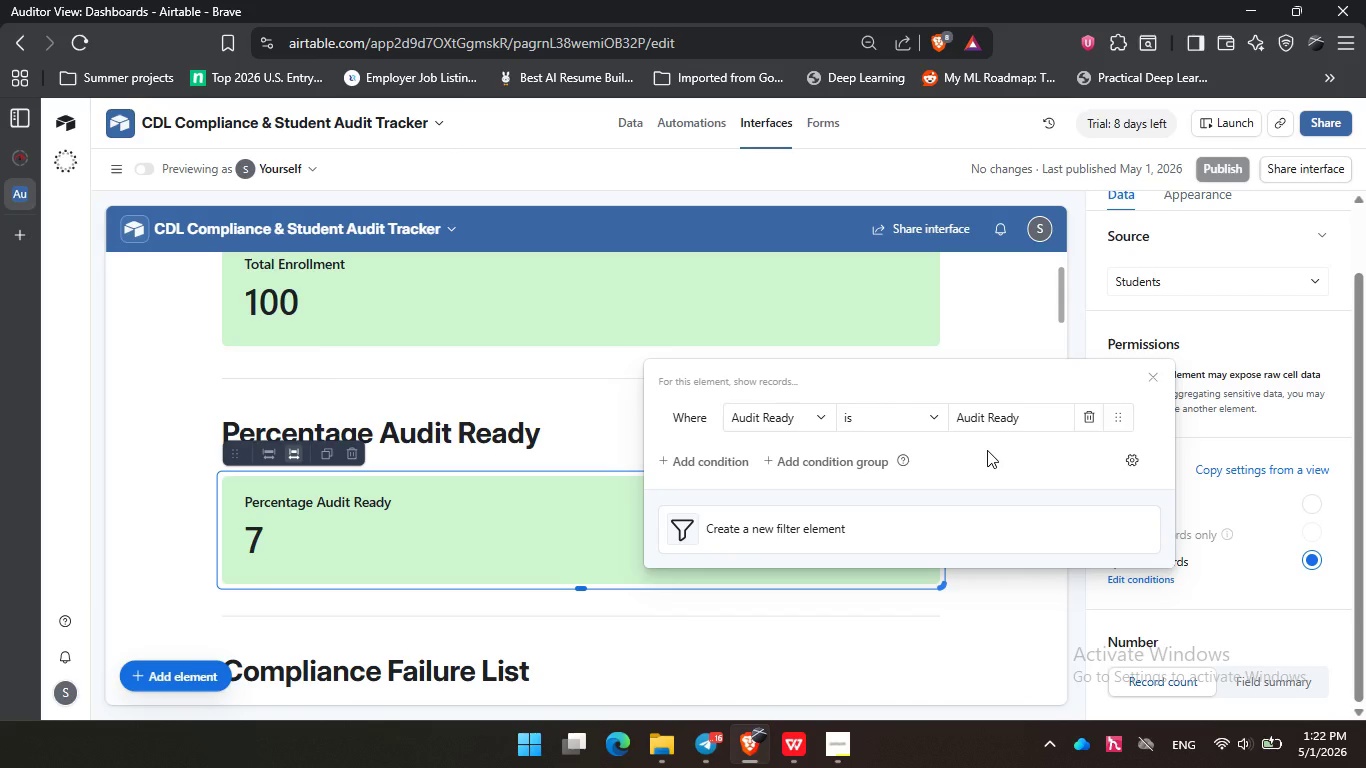 
left_click([984, 468])
 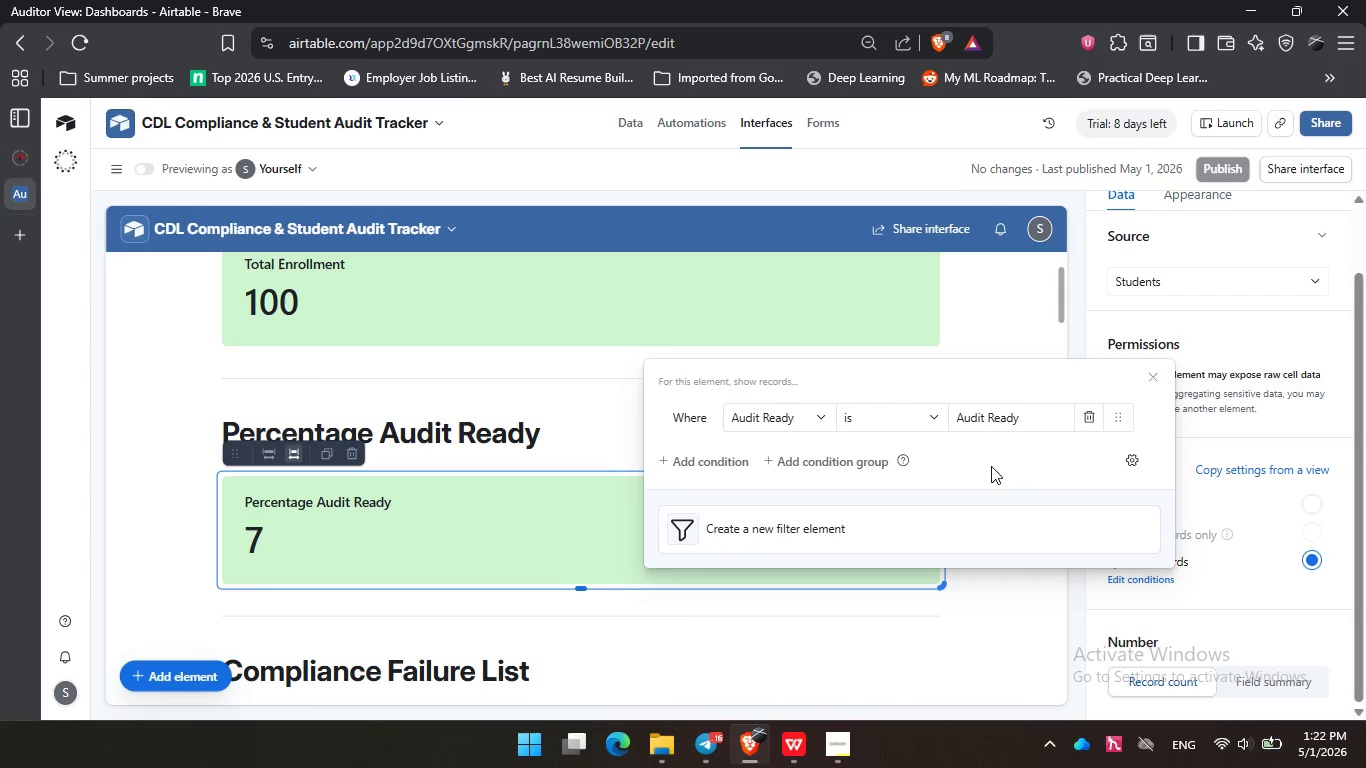 
left_click([984, 468])
 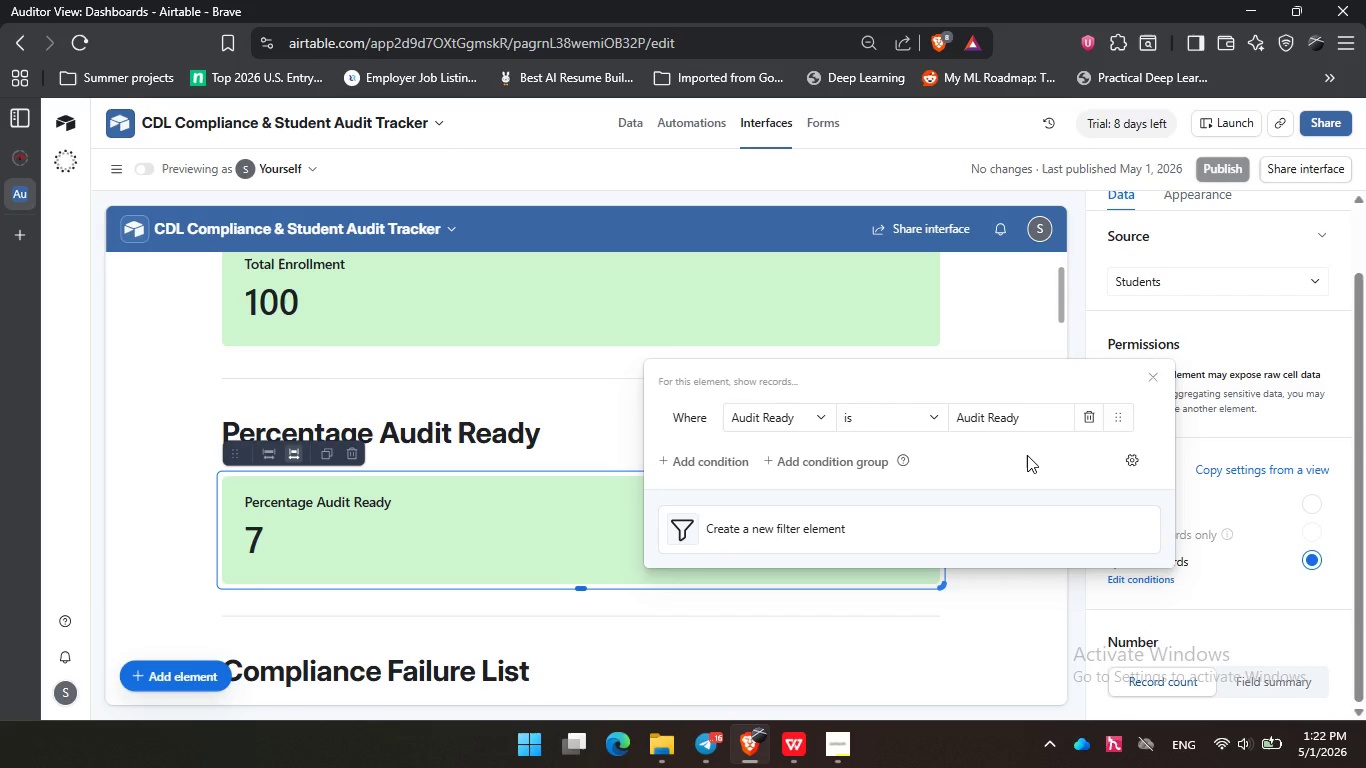 
double_click([1027, 455])
 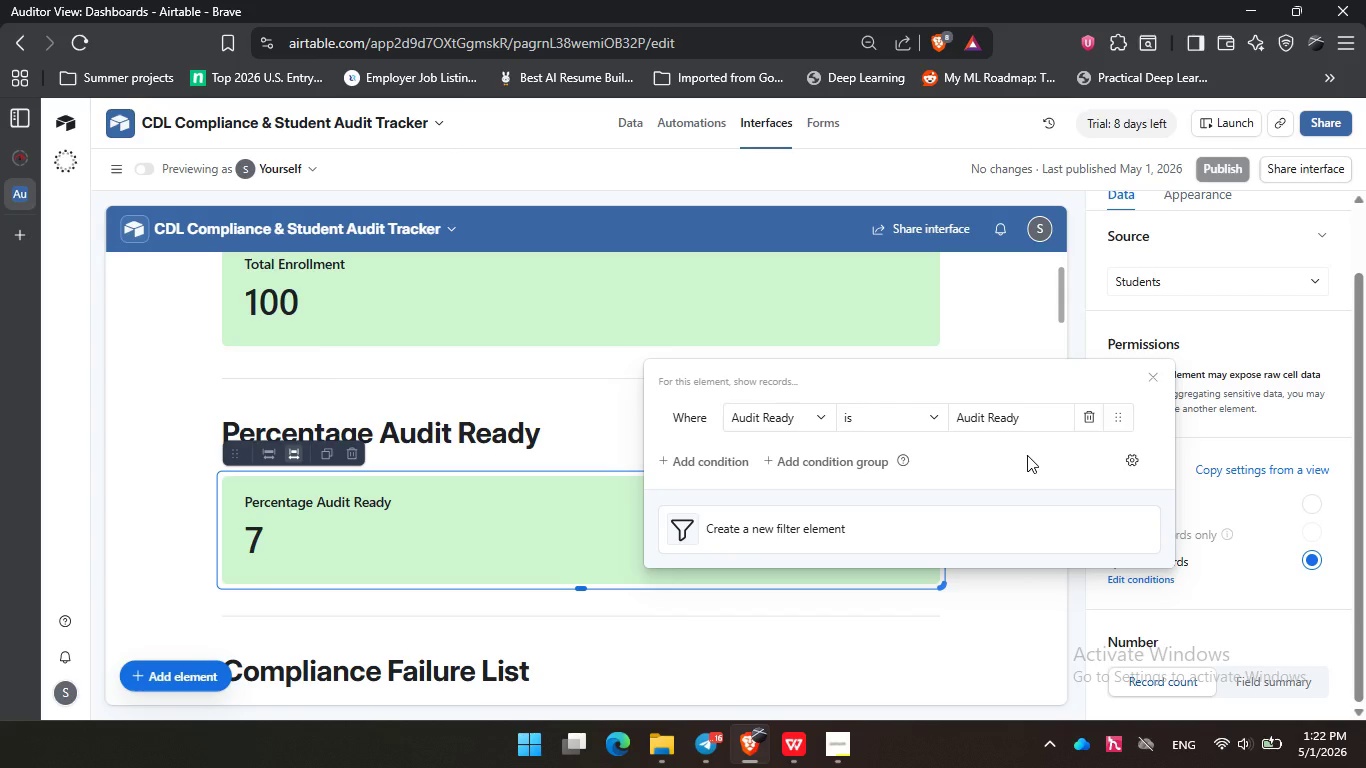 
wait(32.56)
 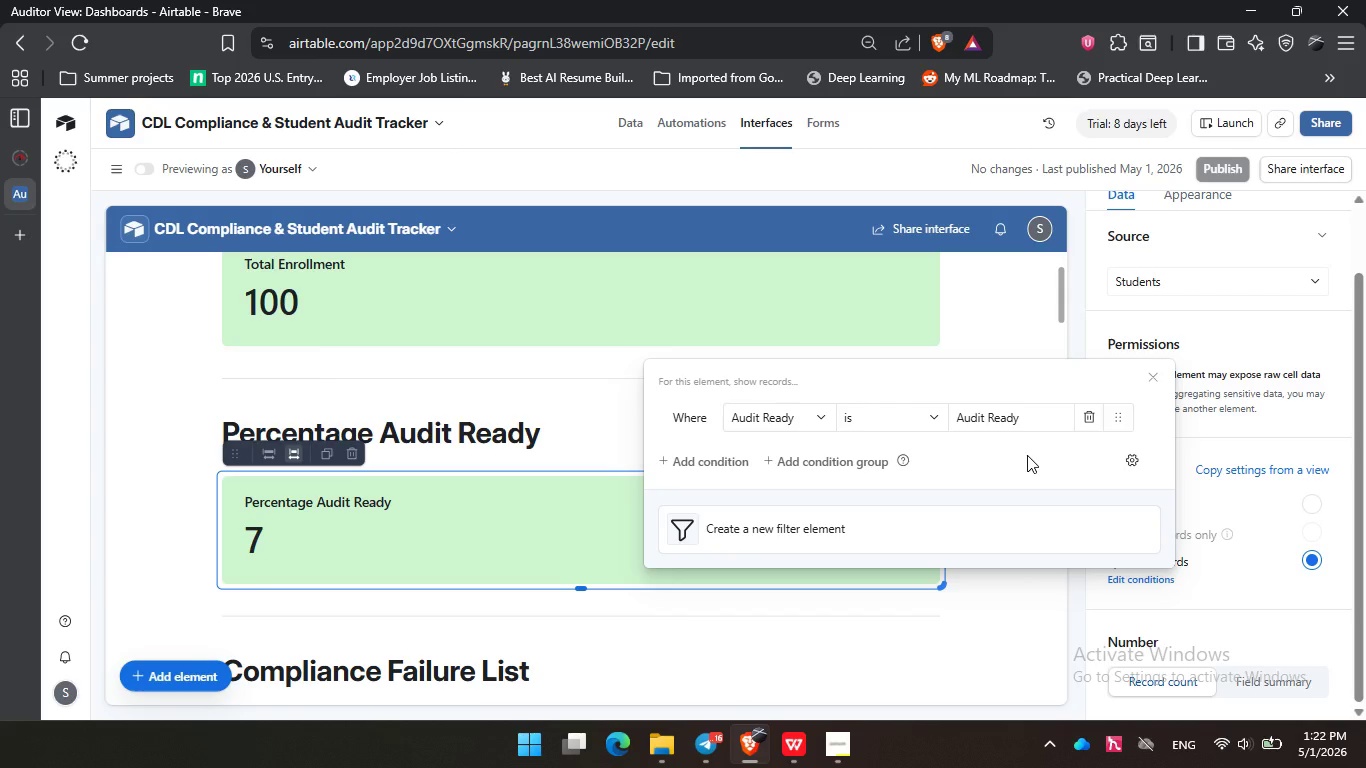 
double_click([952, 459])
 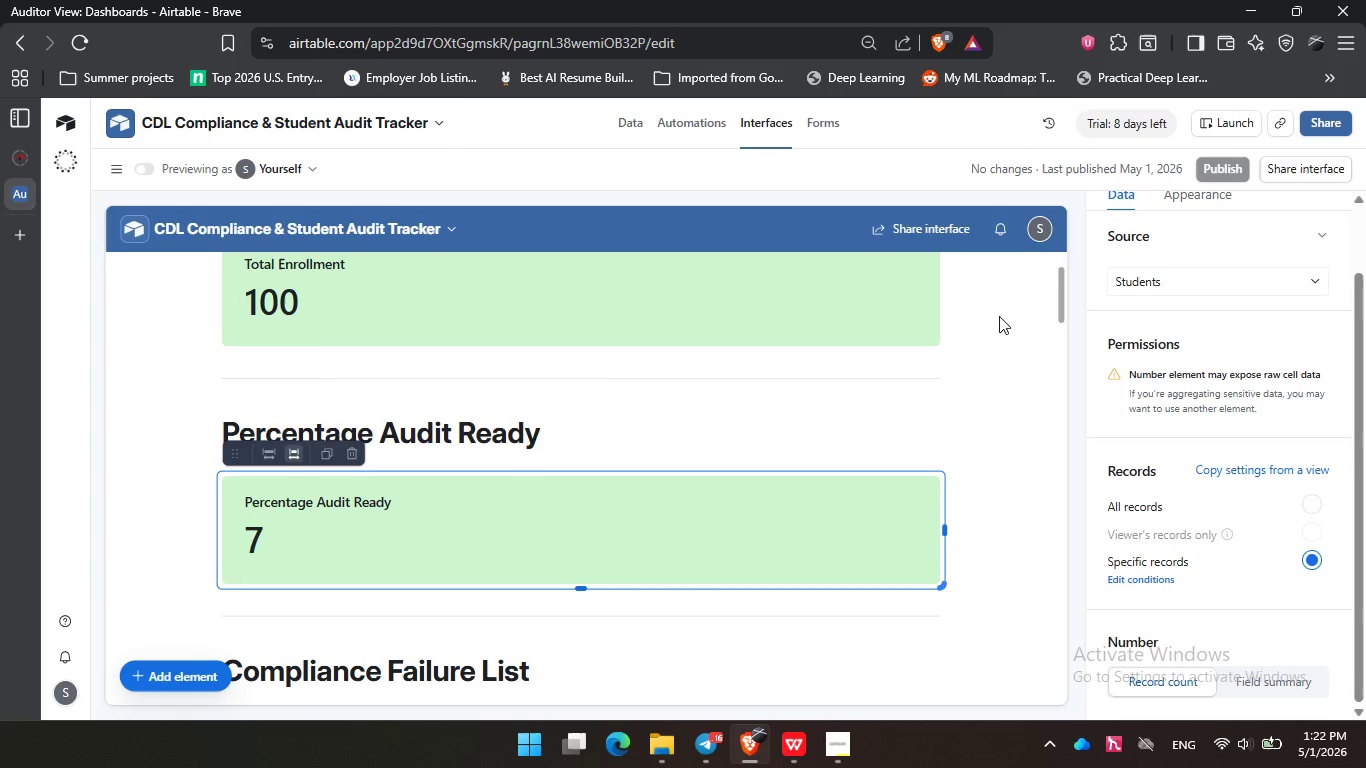 
left_click([999, 316])
 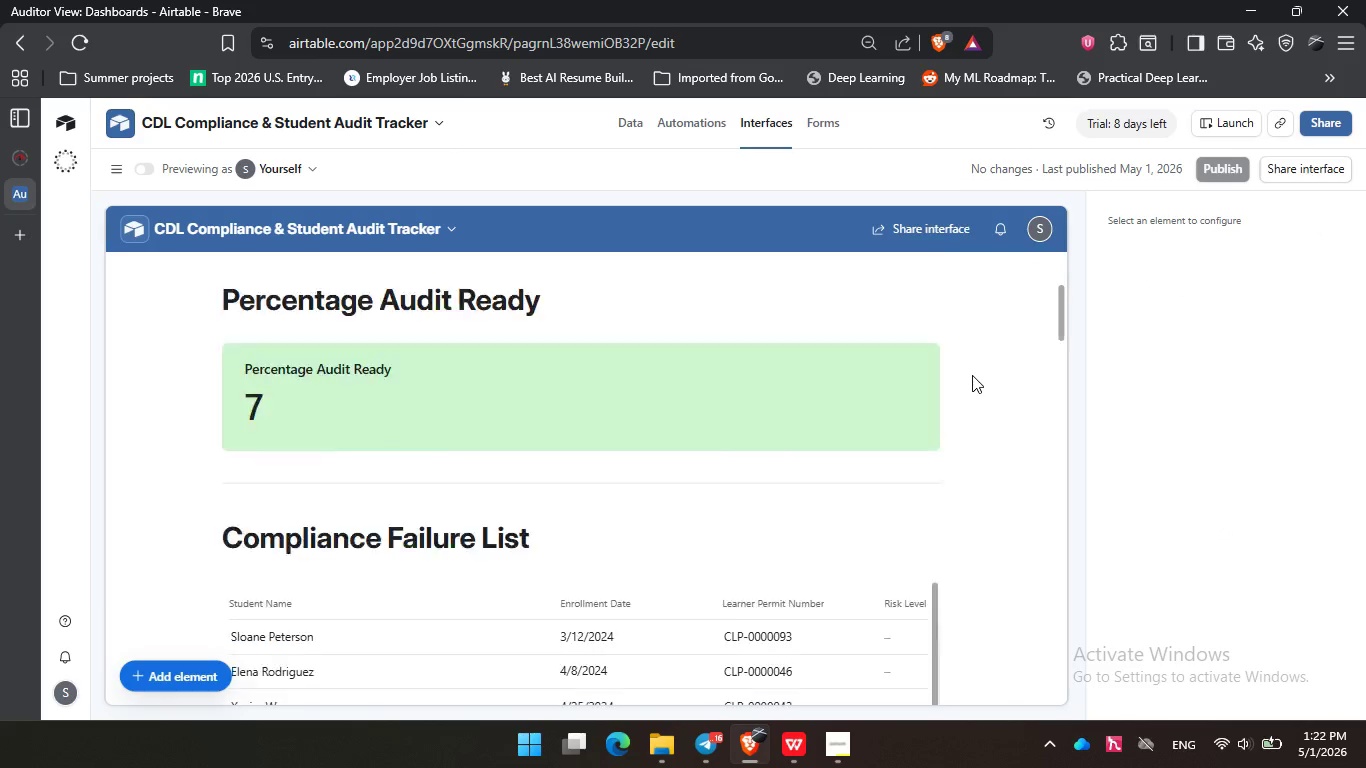 
scroll: coordinate [972, 375], scroll_direction: down, amount: 2.0
 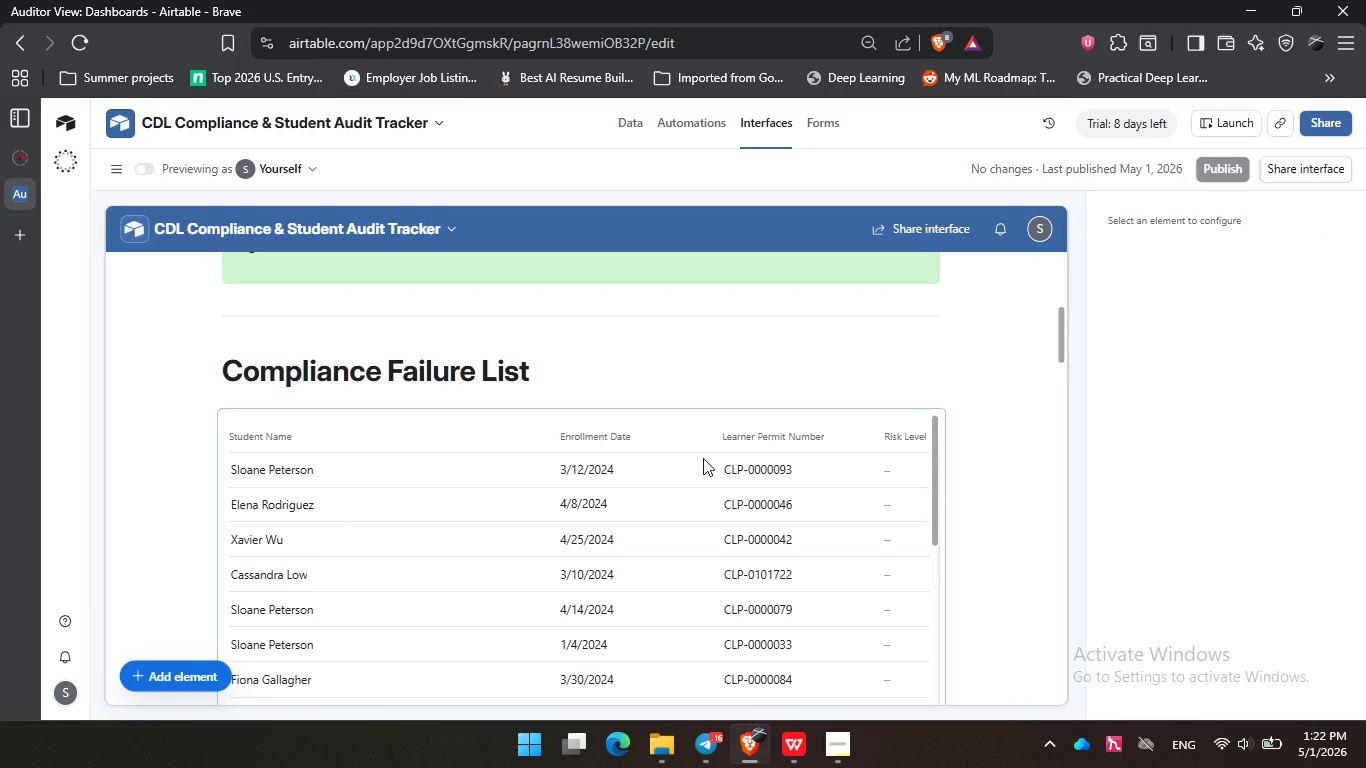 
left_click([703, 458])
 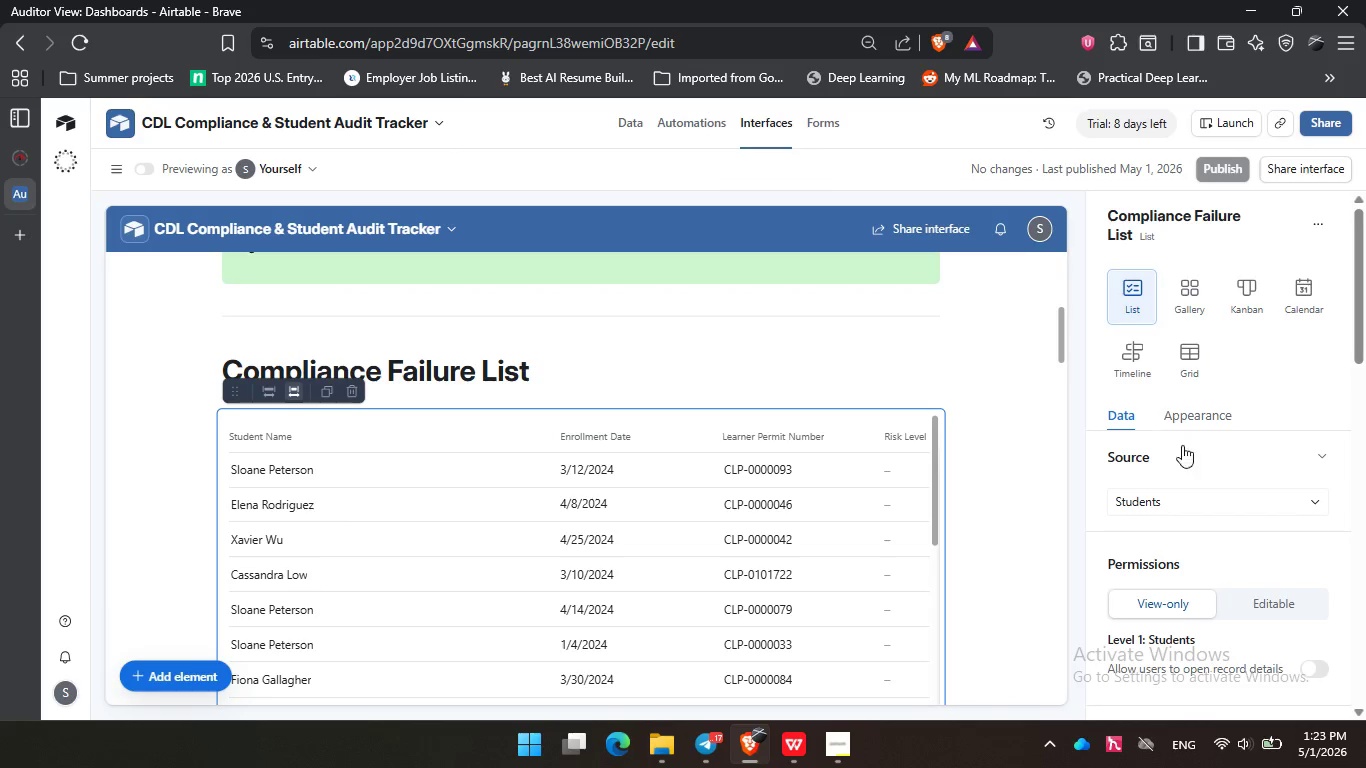 
scroll: coordinate [1193, 473], scroll_direction: down, amount: 2.0
 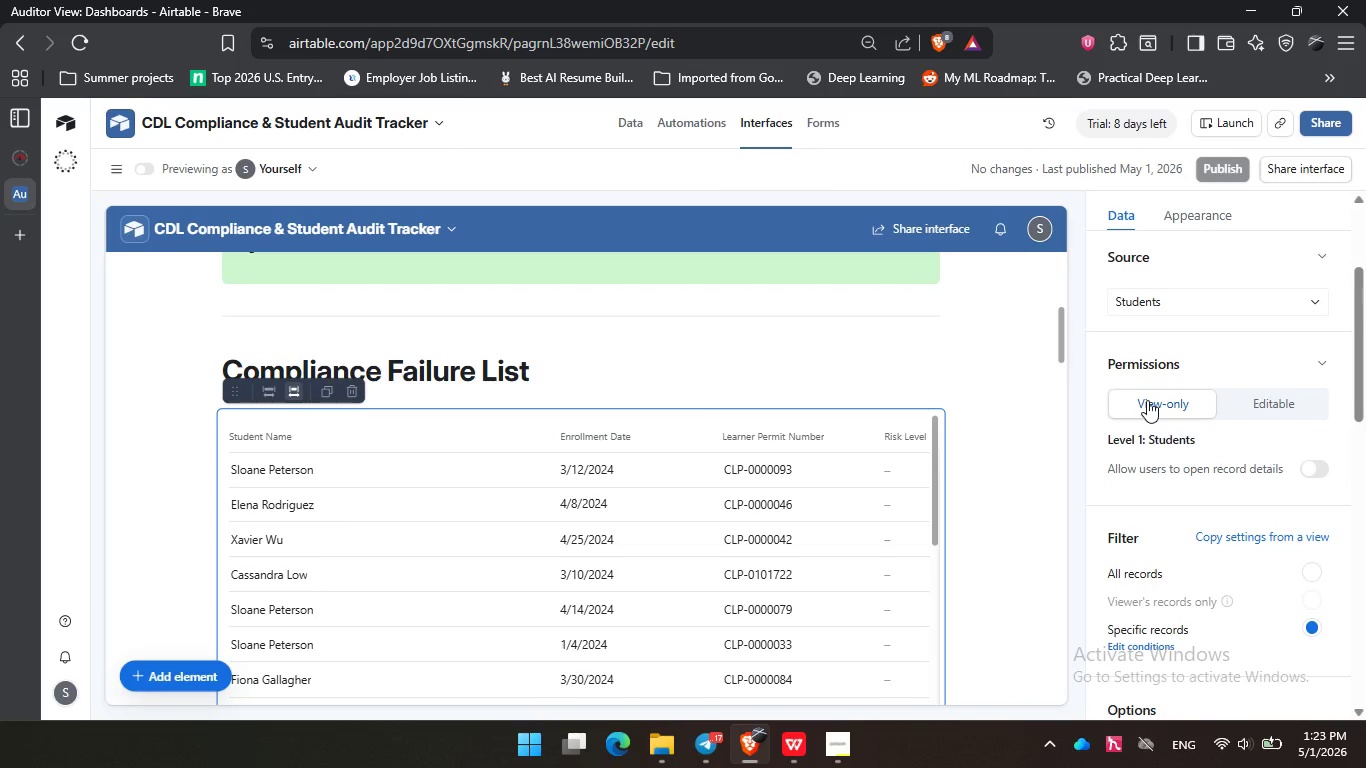 
left_click([1147, 400])
 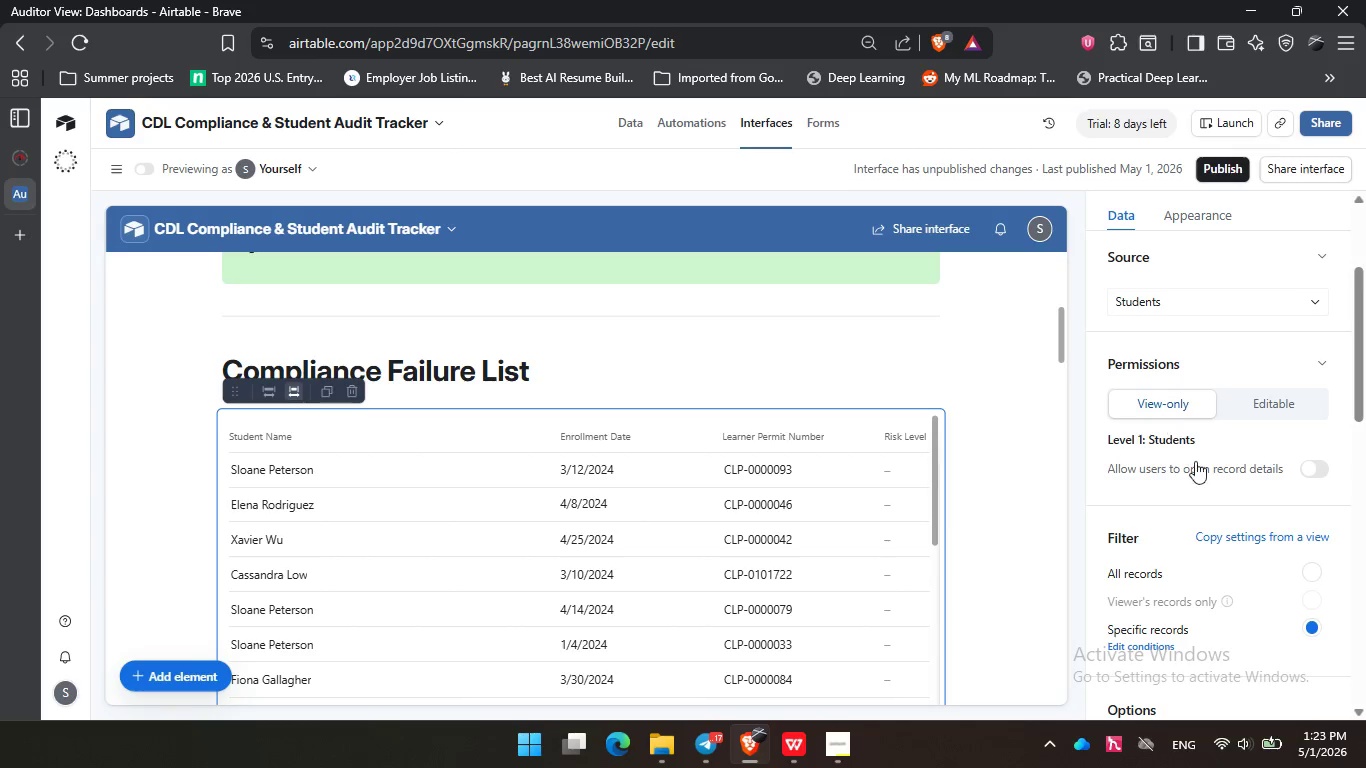 
wait(16.38)
 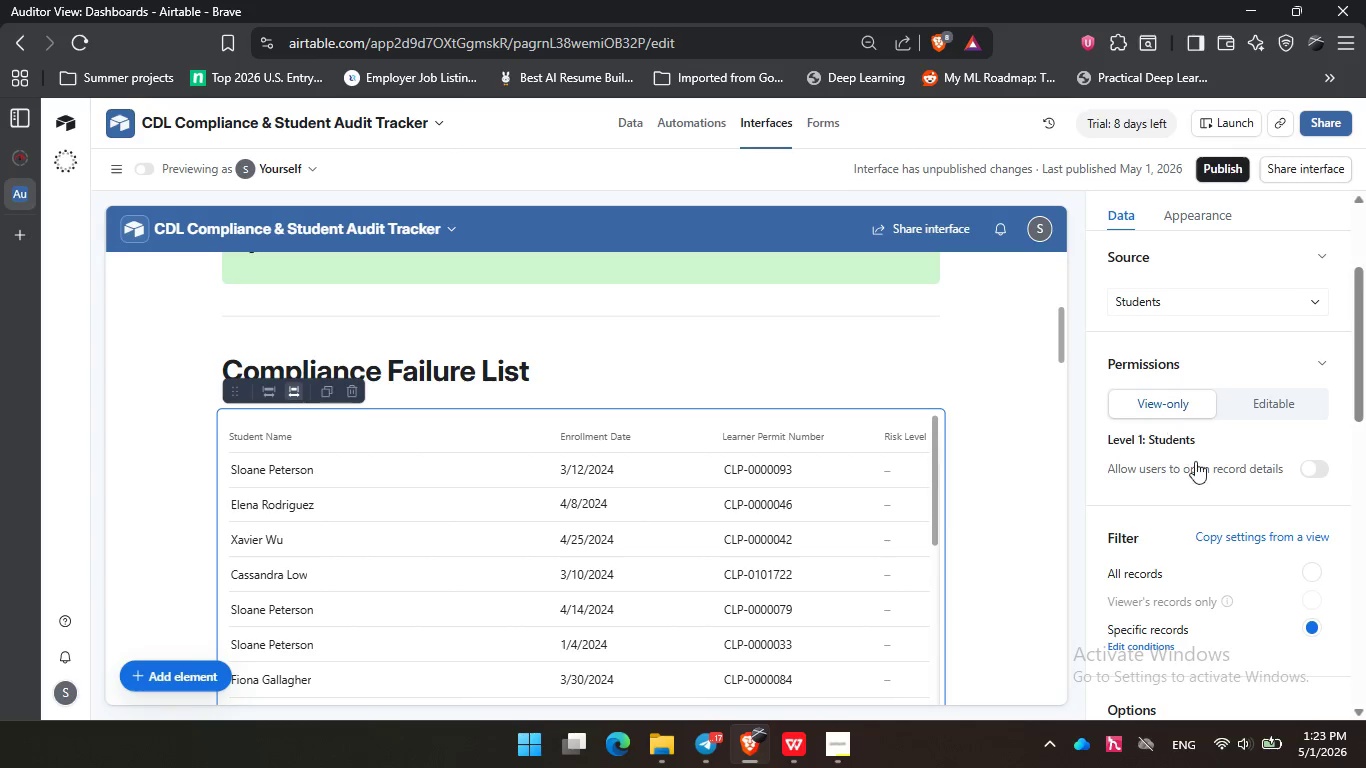 
scroll: coordinate [1194, 435], scroll_direction: down, amount: 5.0
 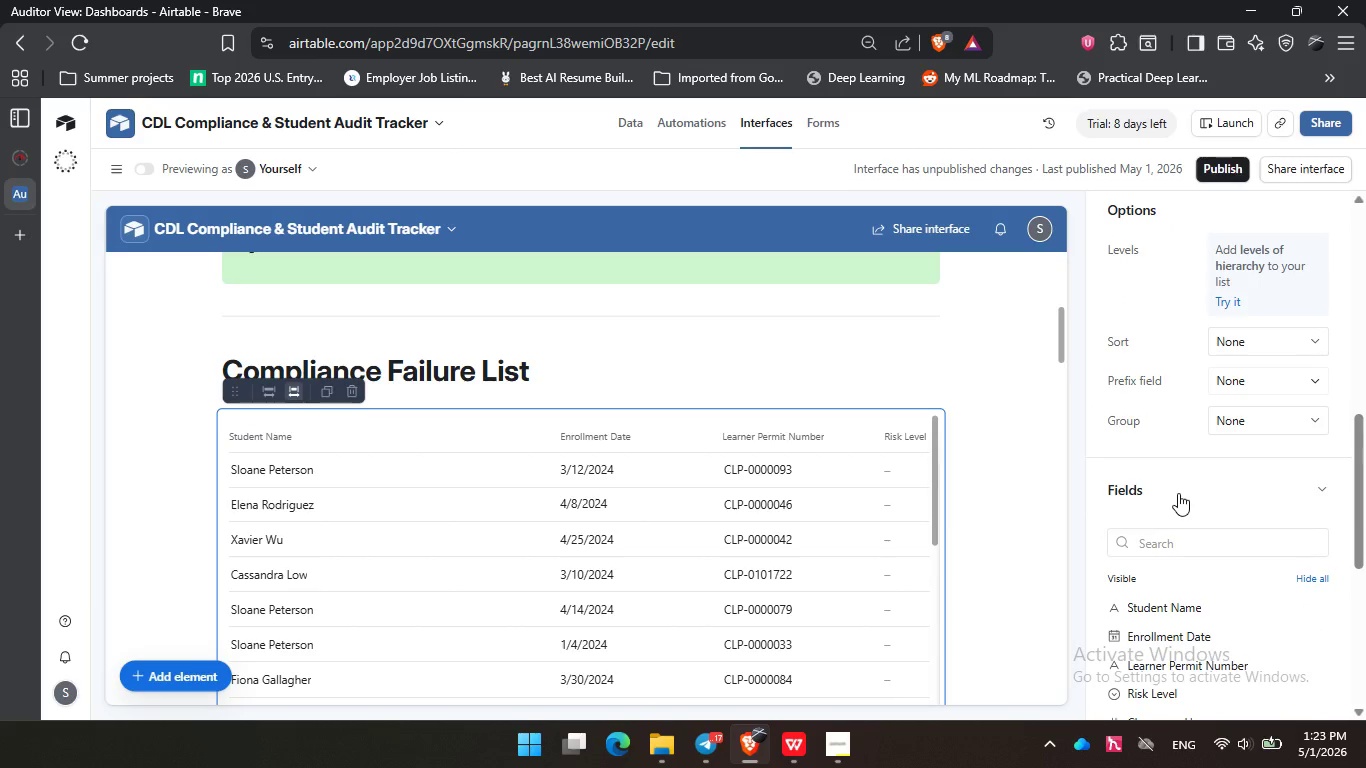 
left_click([1178, 493])
 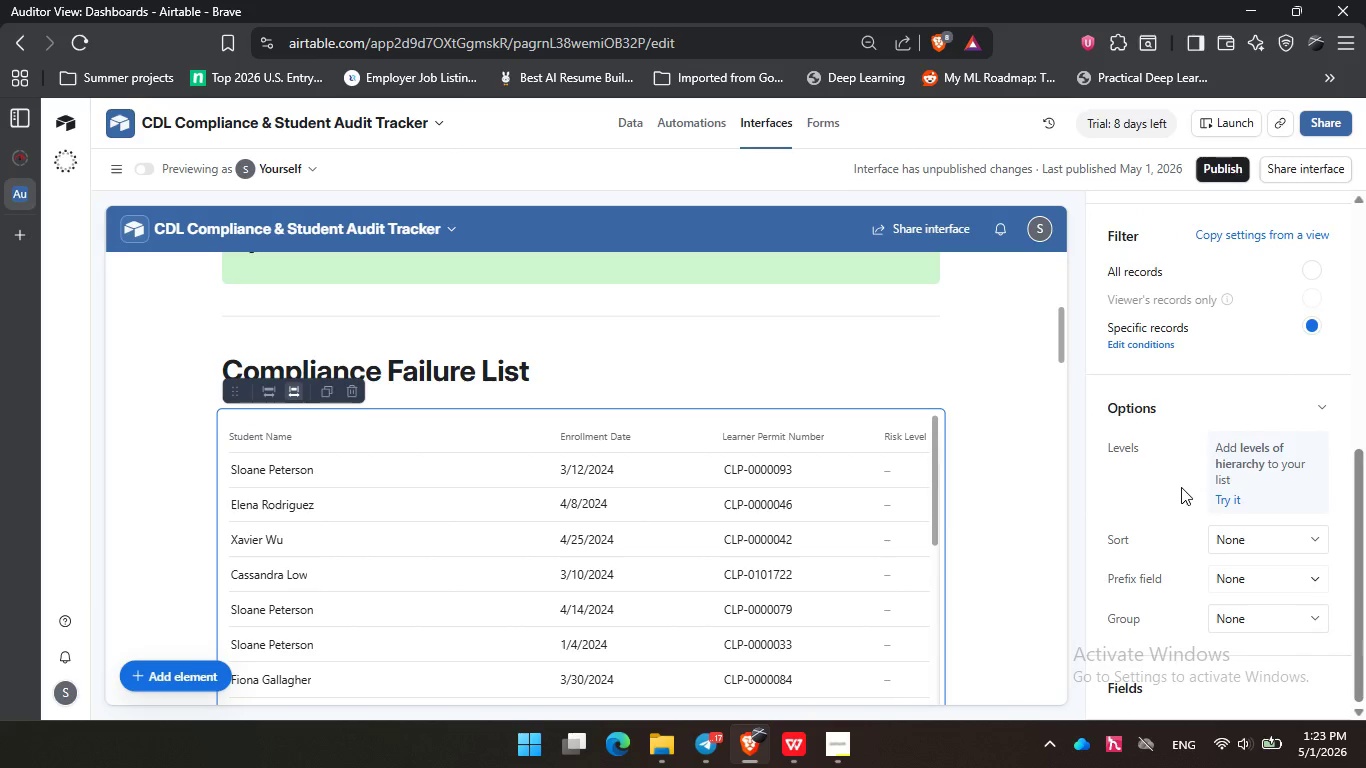 
scroll: coordinate [1181, 487], scroll_direction: down, amount: 4.0
 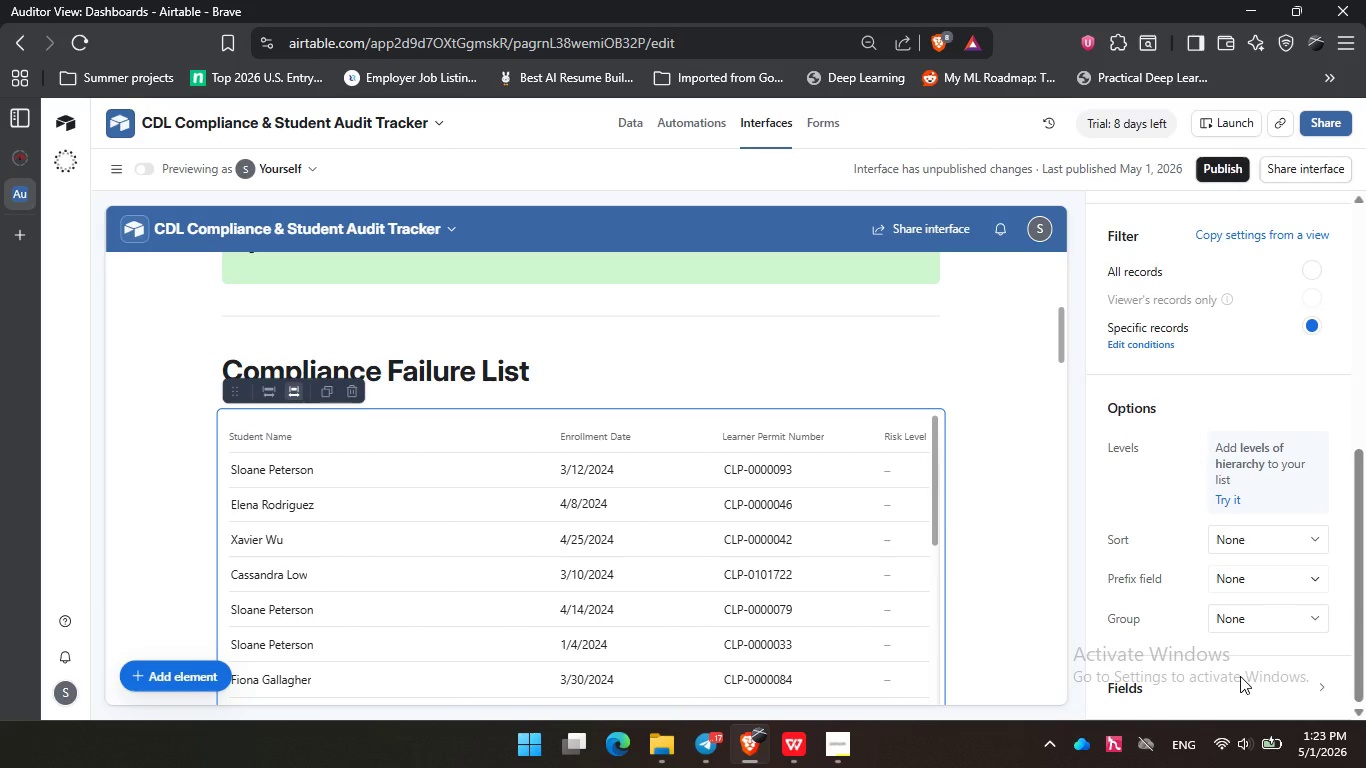 
left_click([1240, 676])
 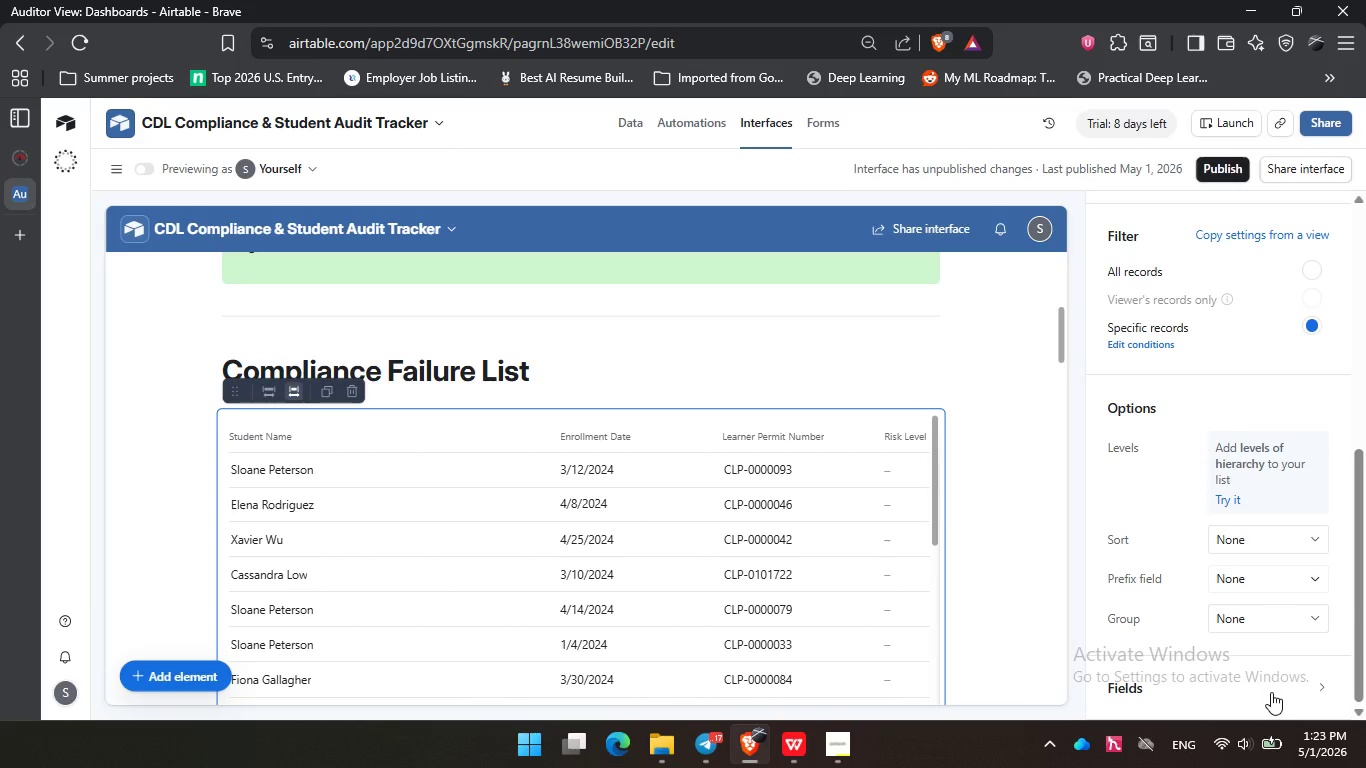 
left_click([1271, 692])
 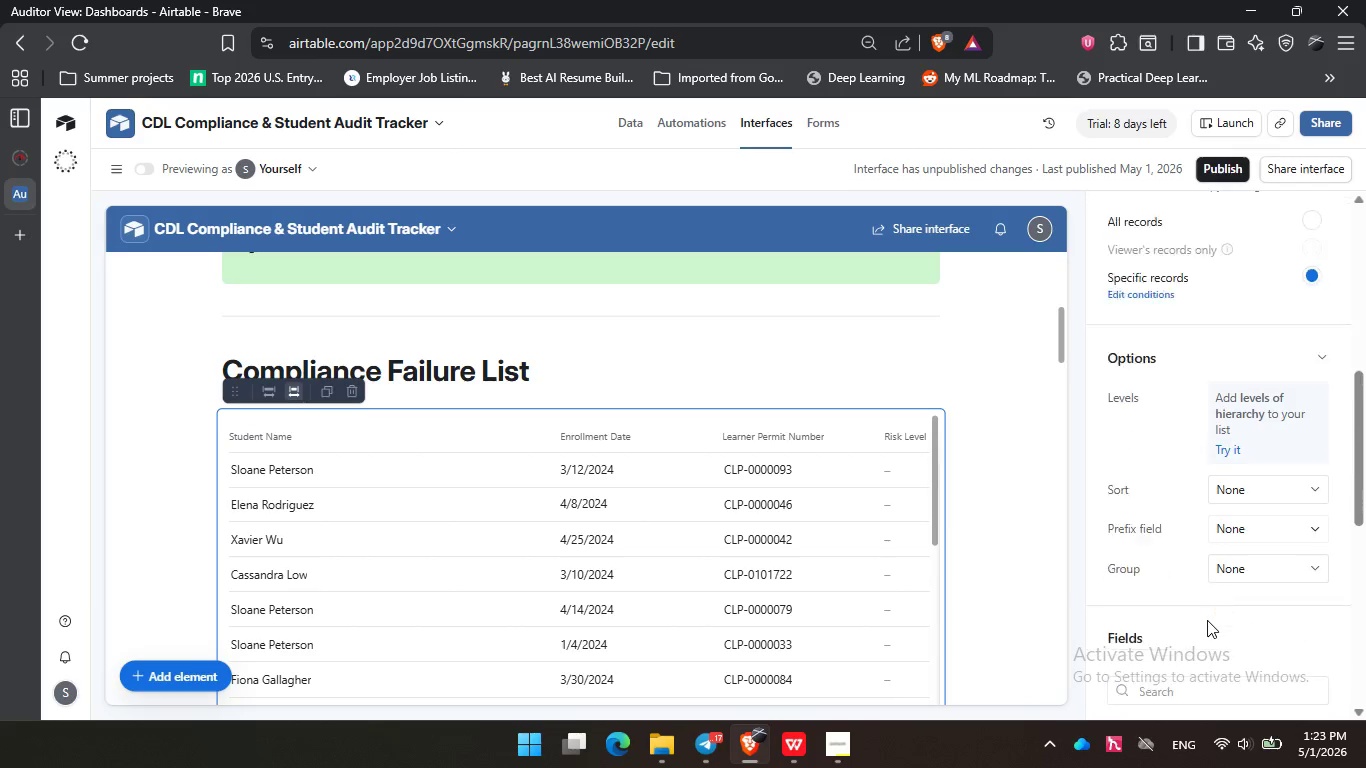 
scroll: coordinate [1207, 620], scroll_direction: down, amount: 4.0
 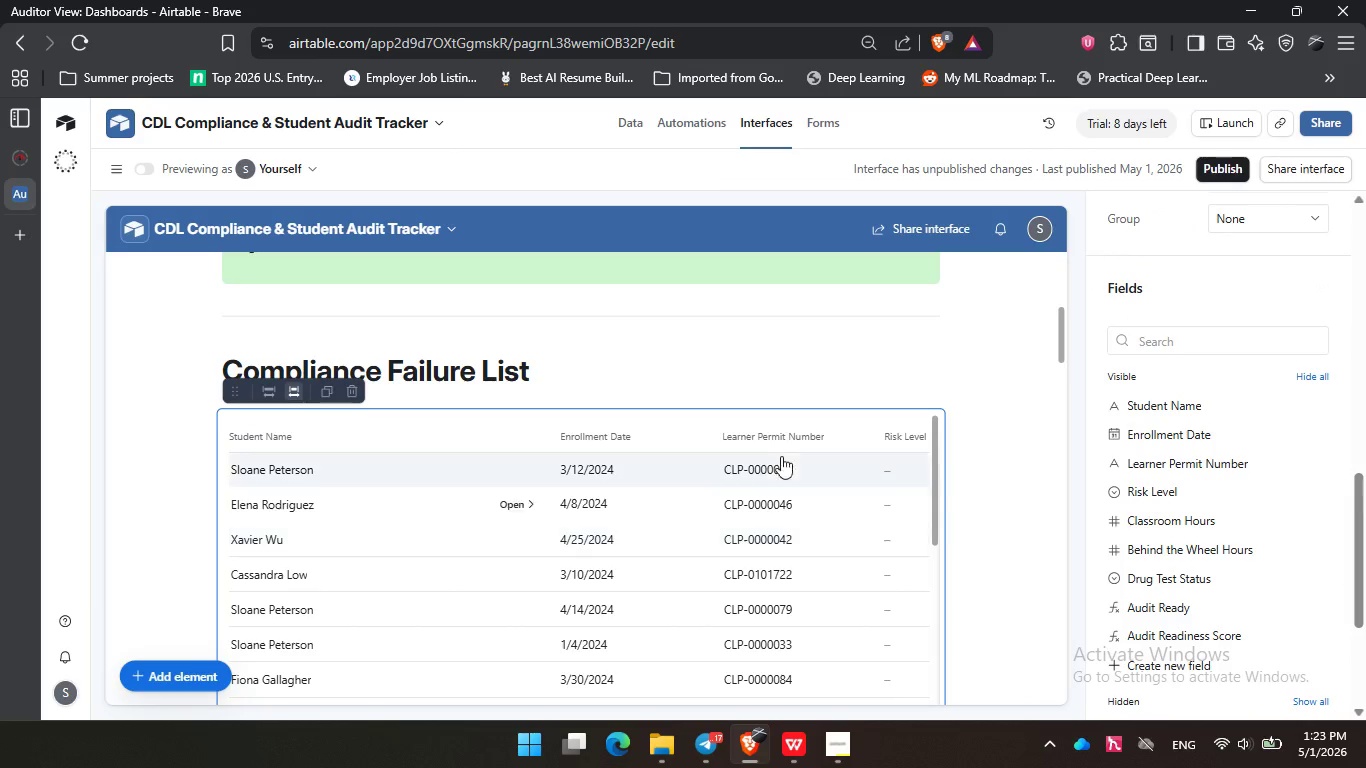 
wait(7.41)
 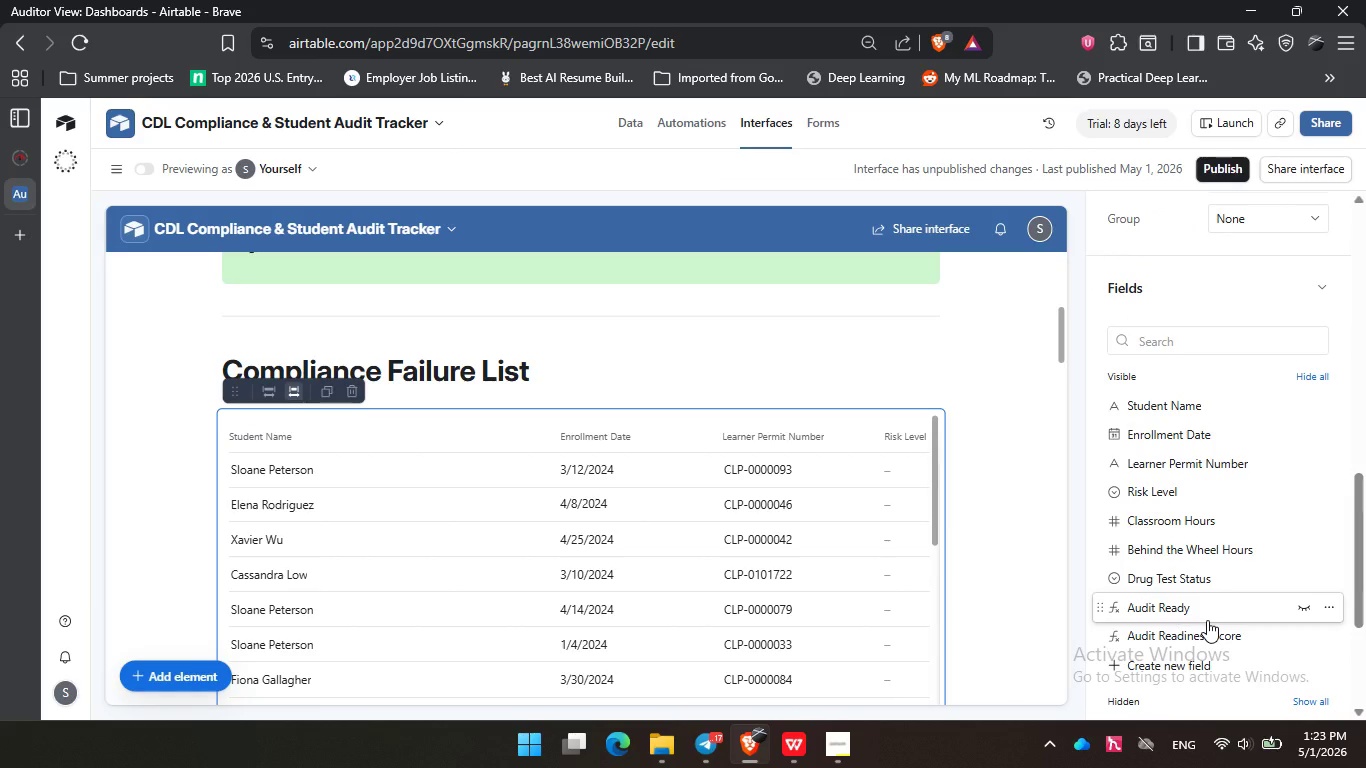 
scroll: coordinate [979, 484], scroll_direction: down, amount: 3.0
 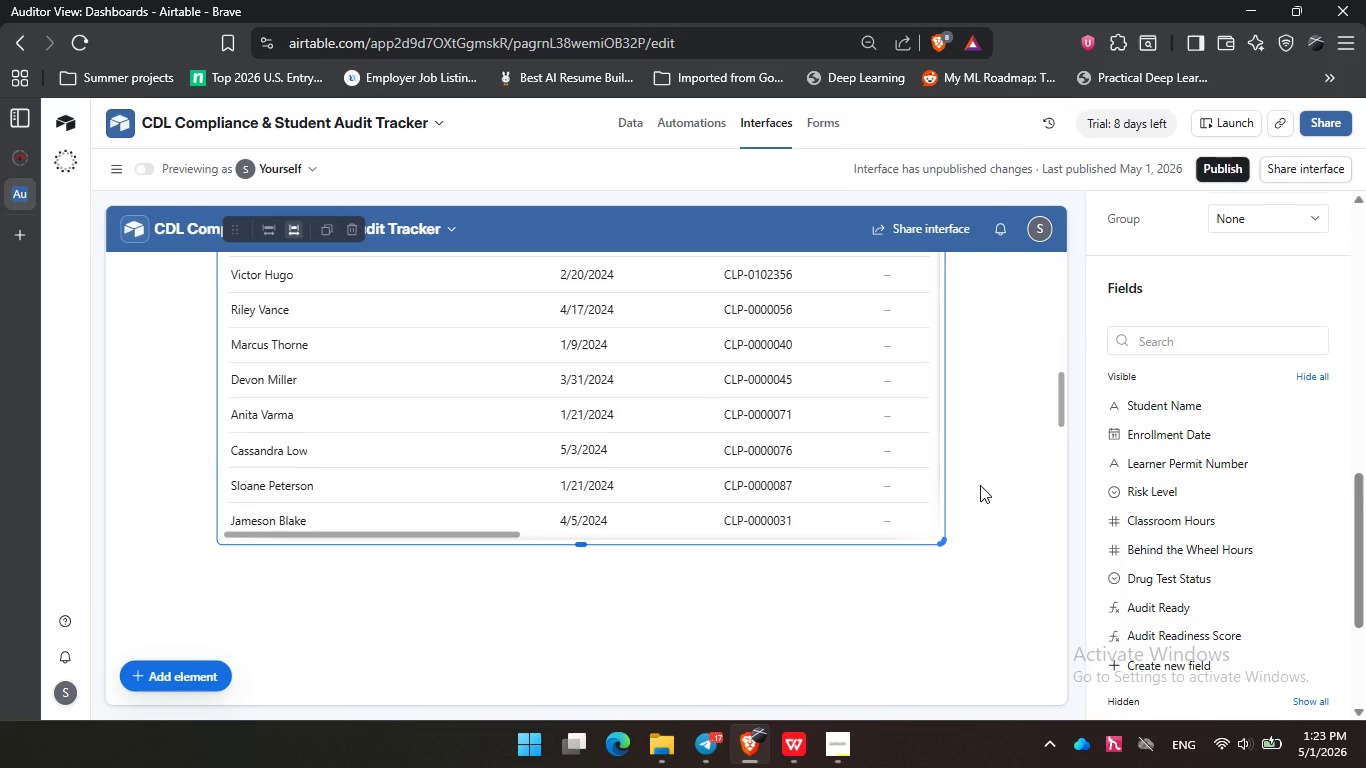 
wait(13.47)
 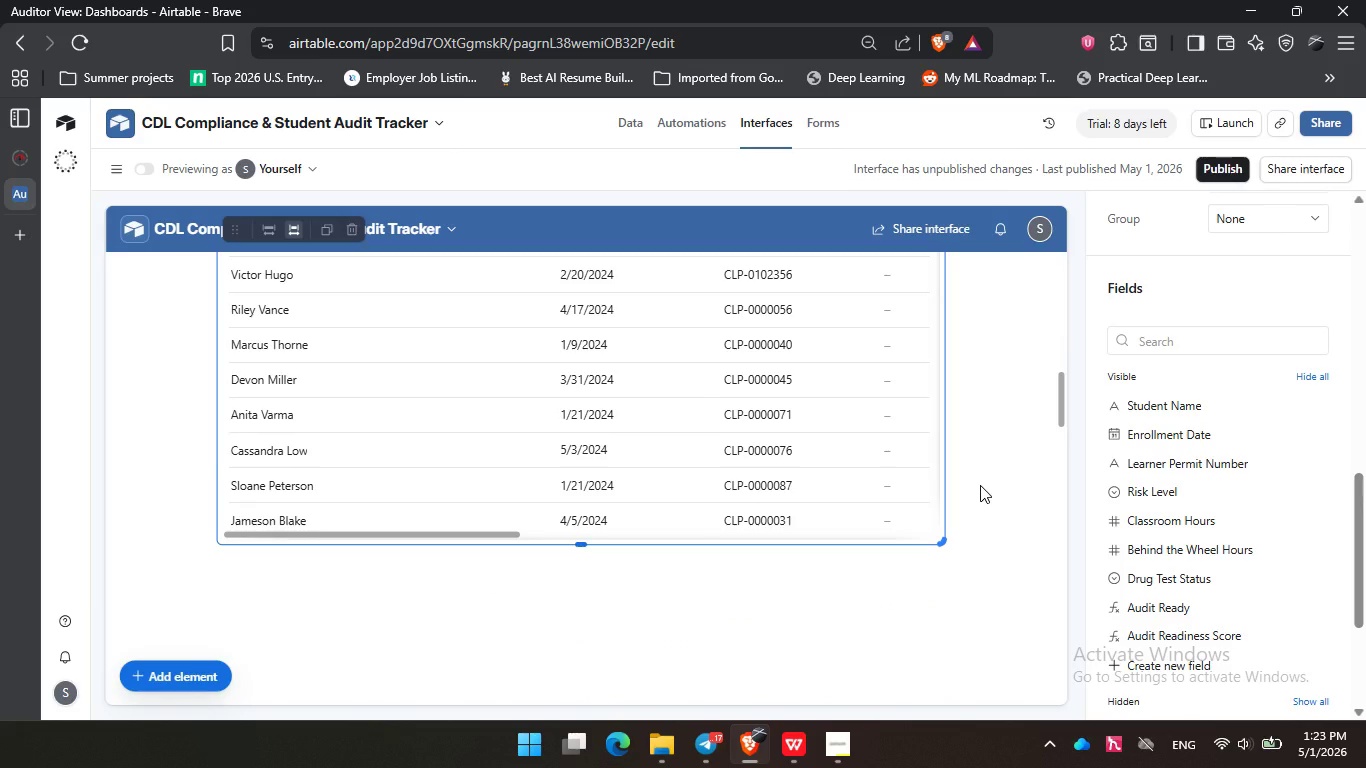 
left_click([983, 434])
 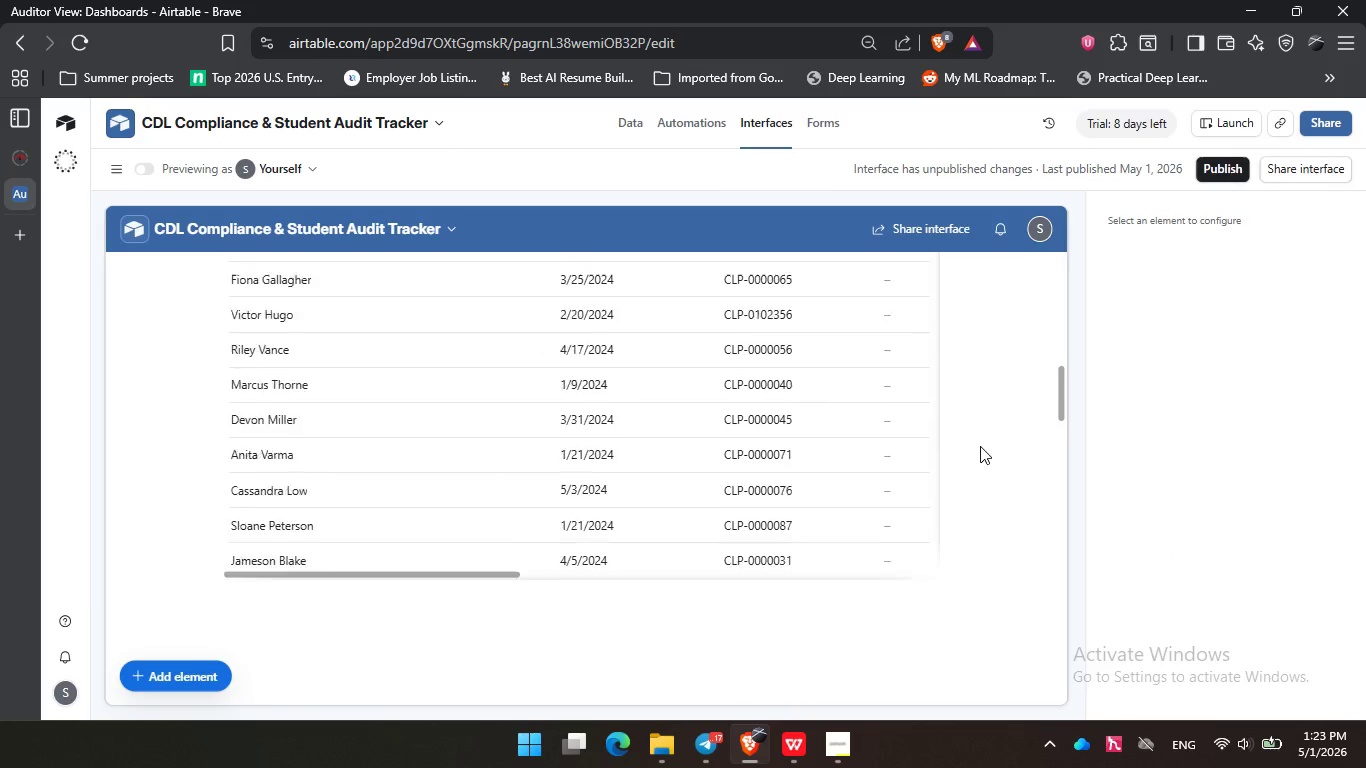 
scroll: coordinate [980, 446], scroll_direction: none, amount: 0.0
 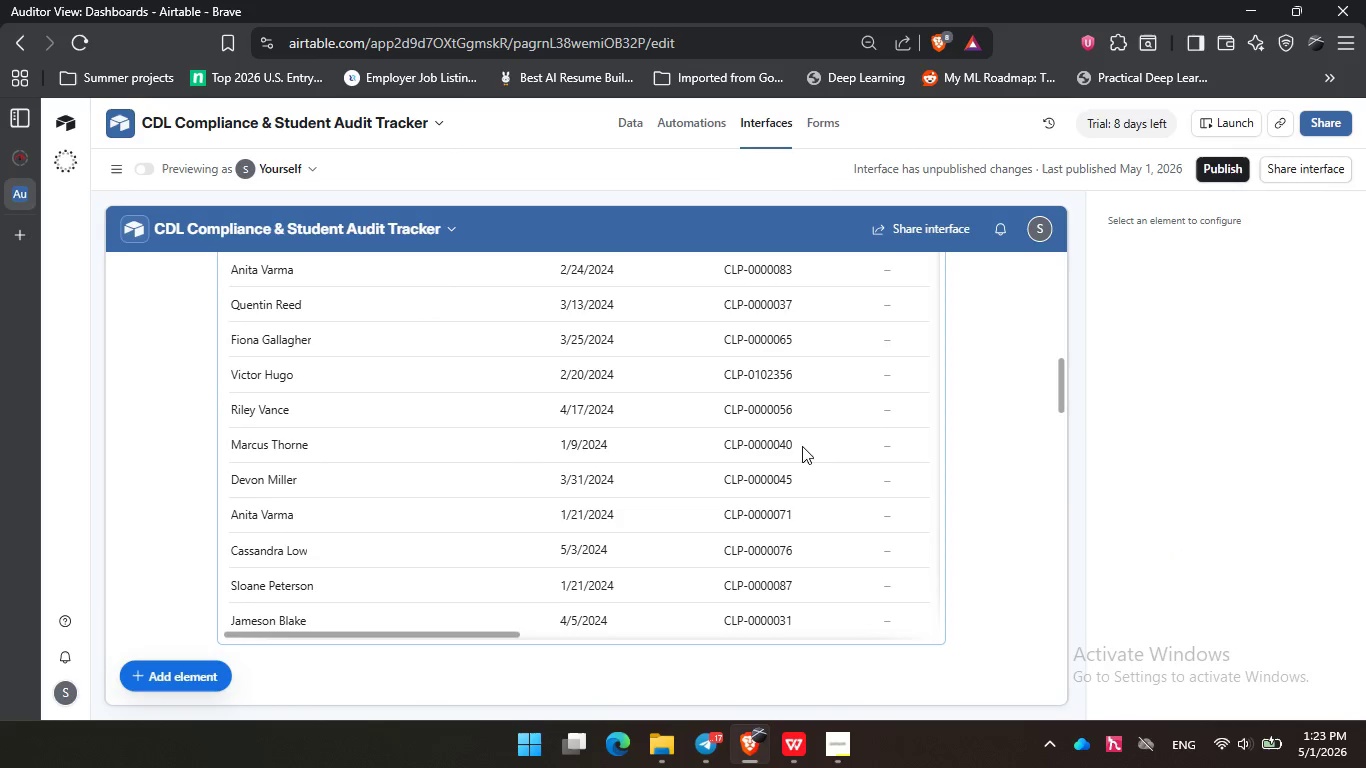 
left_click([802, 446])
 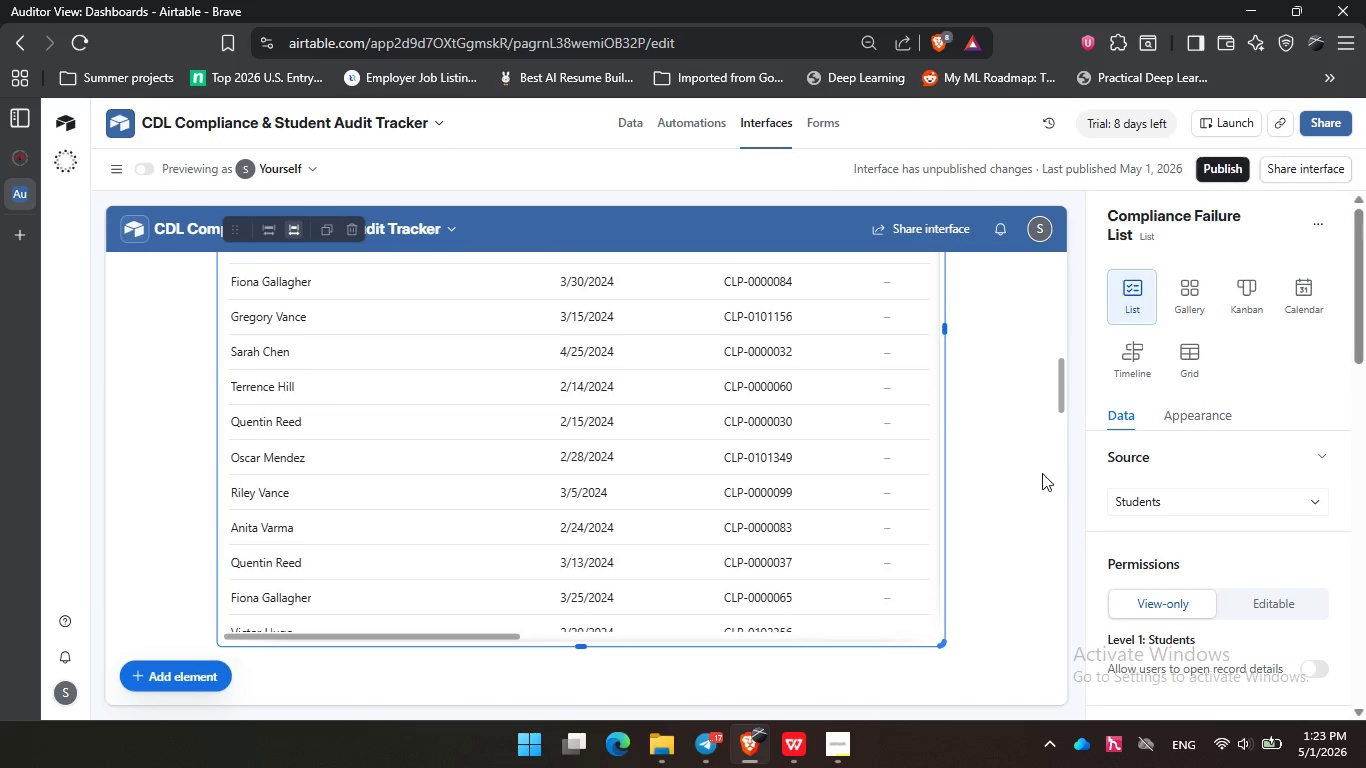 
scroll: coordinate [1042, 473], scroll_direction: up, amount: 3.0
 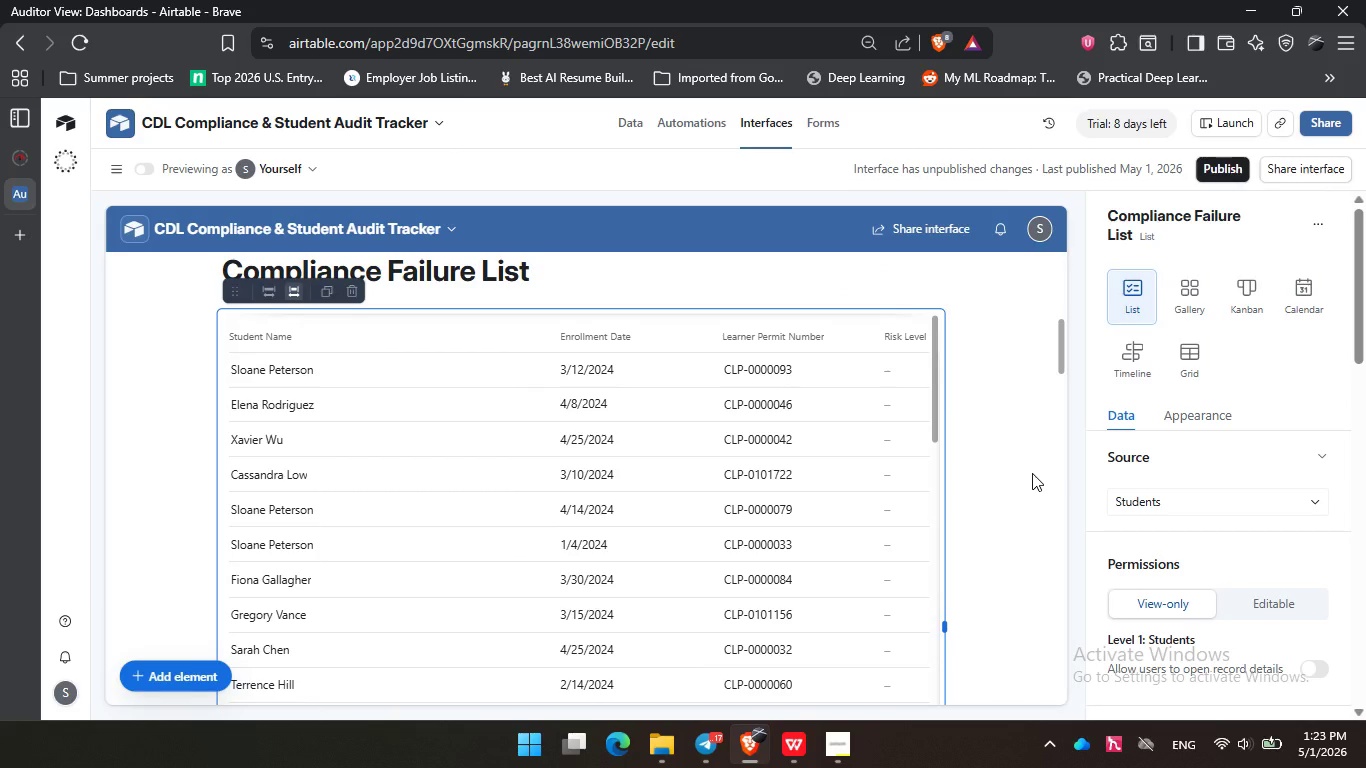 
left_click([992, 441])
 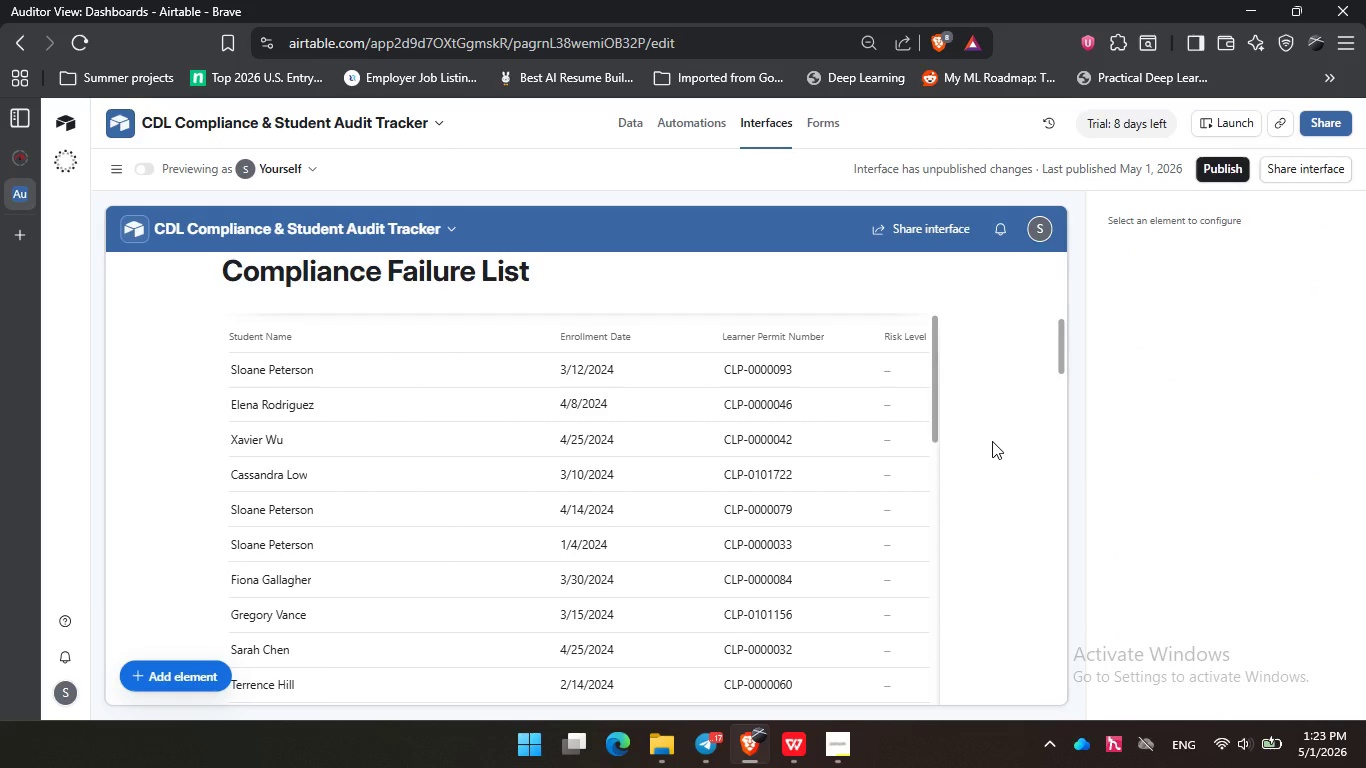 
scroll: coordinate [992, 441], scroll_direction: down, amount: 2.0
 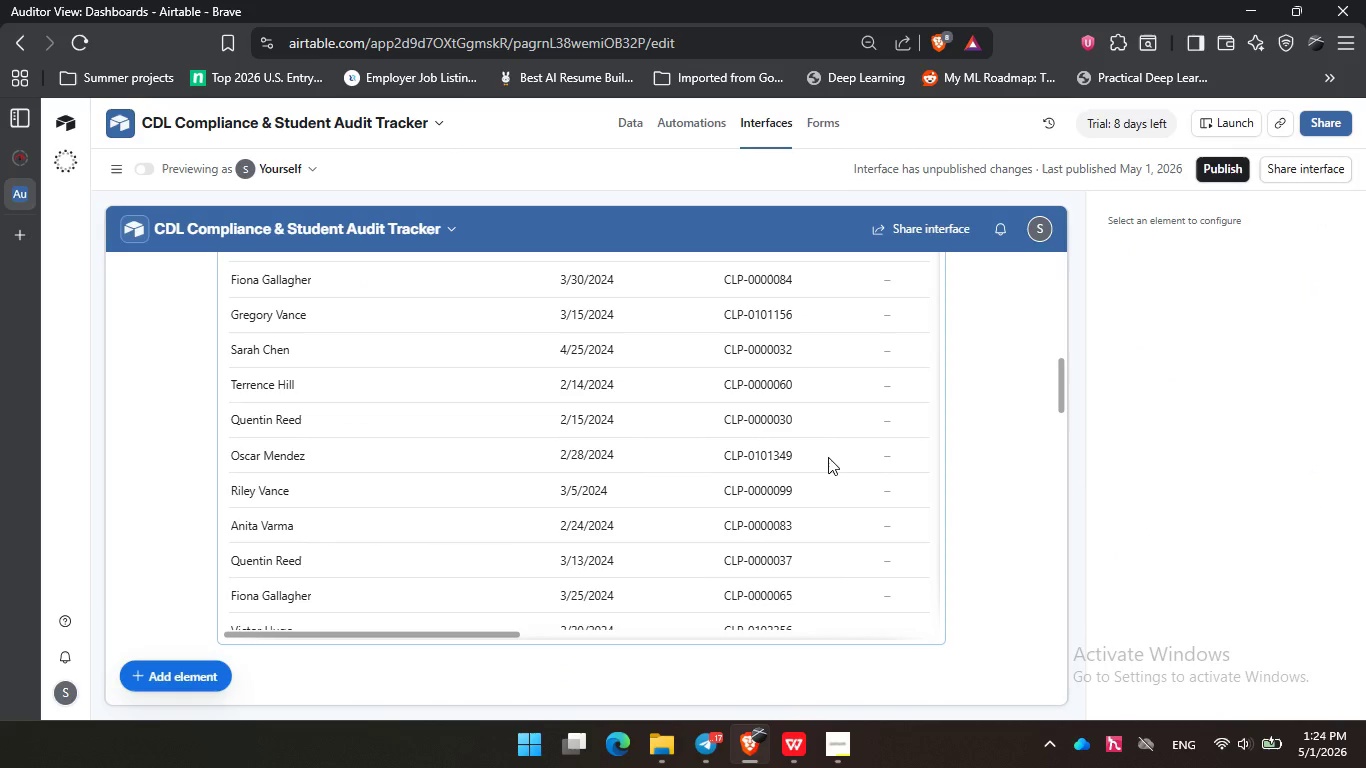 
left_click([576, 407])
 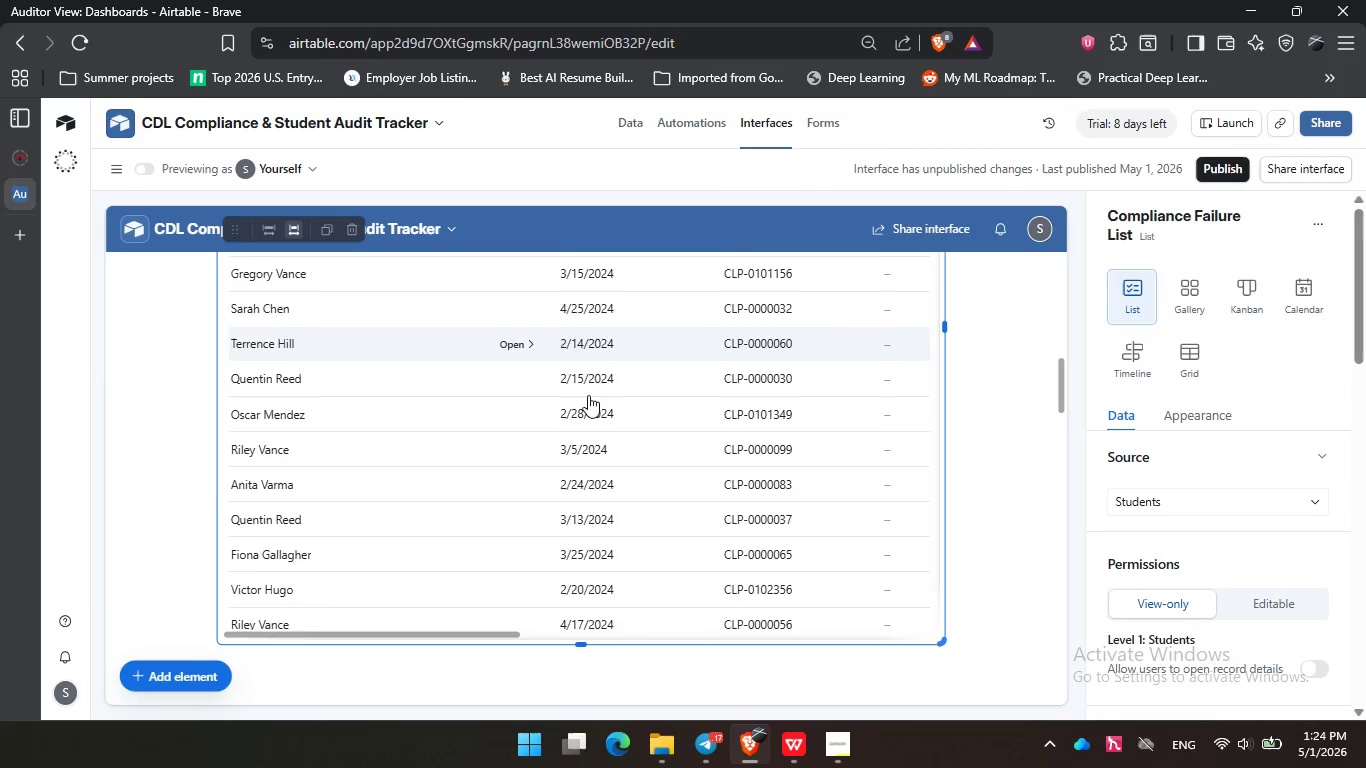 
scroll: coordinate [588, 395], scroll_direction: down, amount: 7.0
 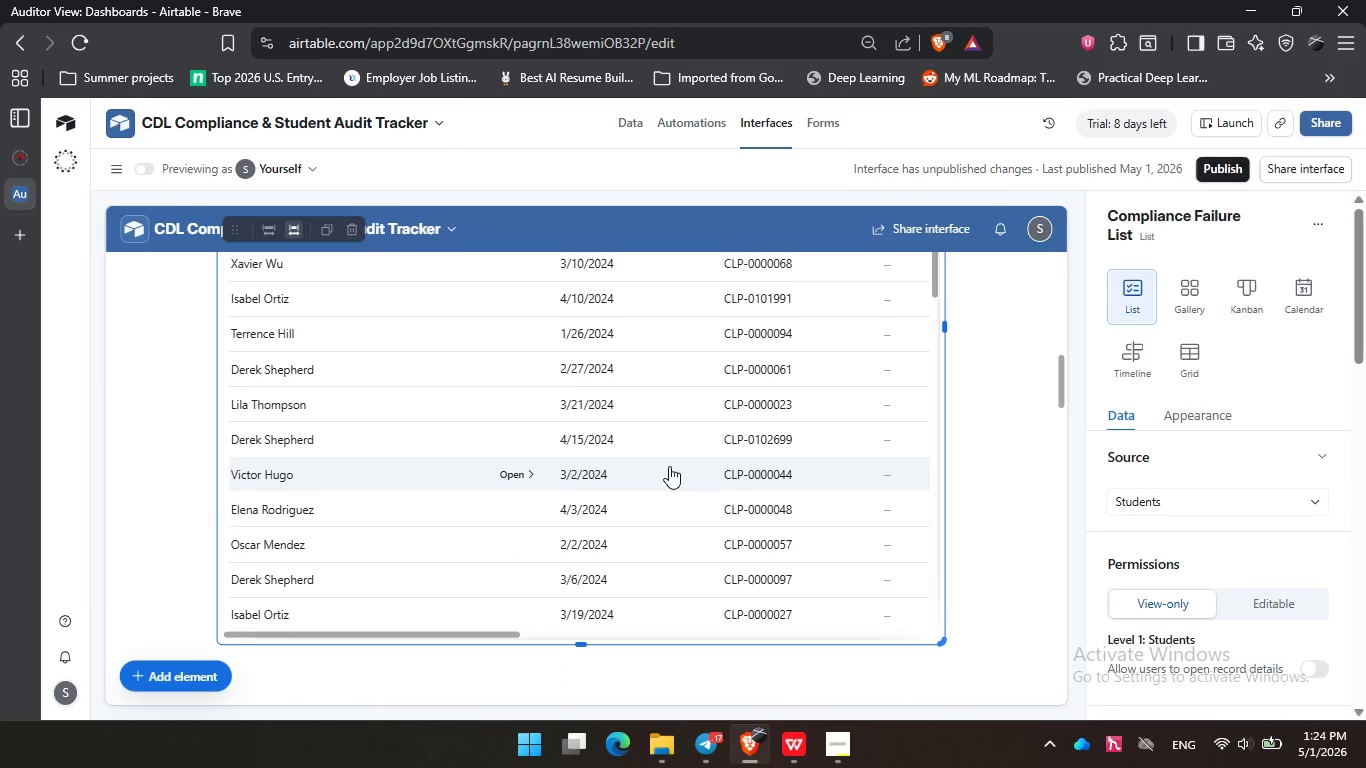 
scroll: coordinate [1000, 446], scroll_direction: up, amount: 4.0
 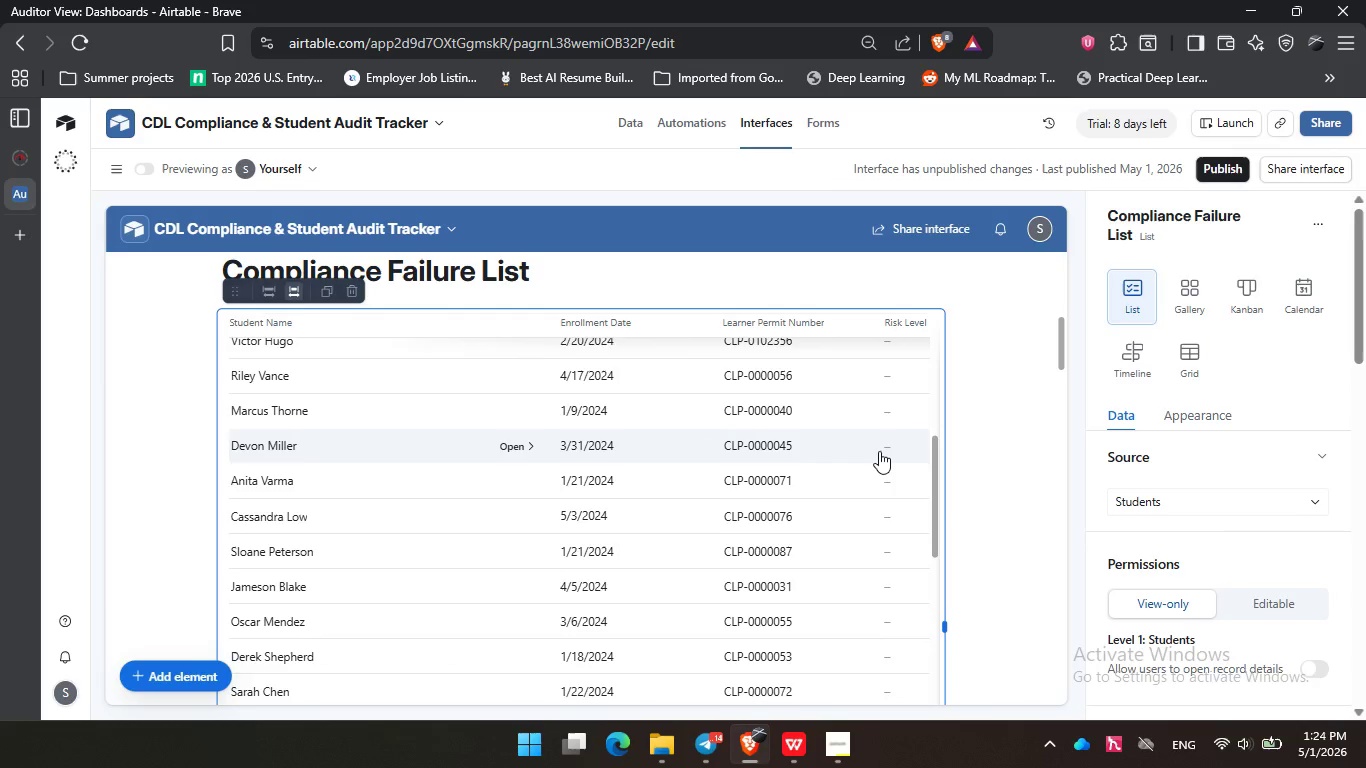 
scroll: coordinate [879, 451], scroll_direction: down, amount: 1.0
 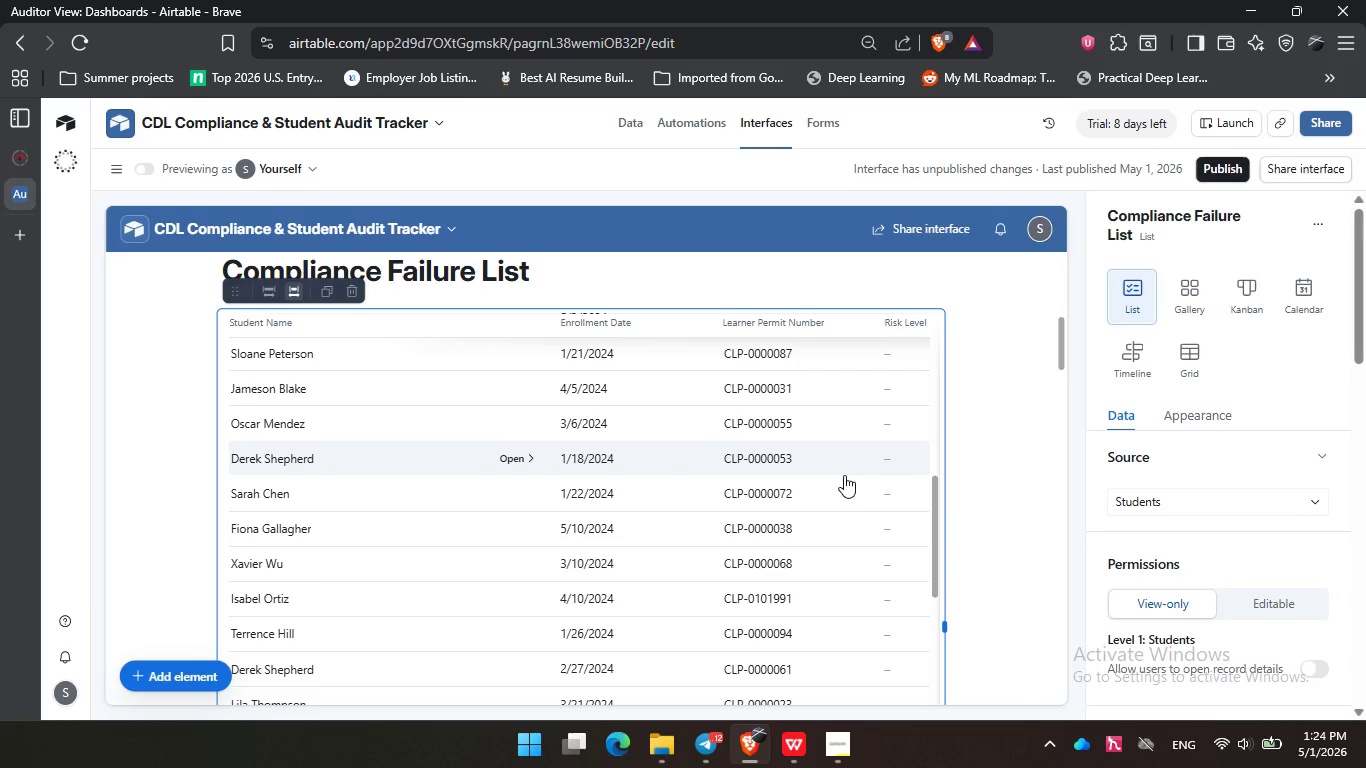 
wait(28.0)
 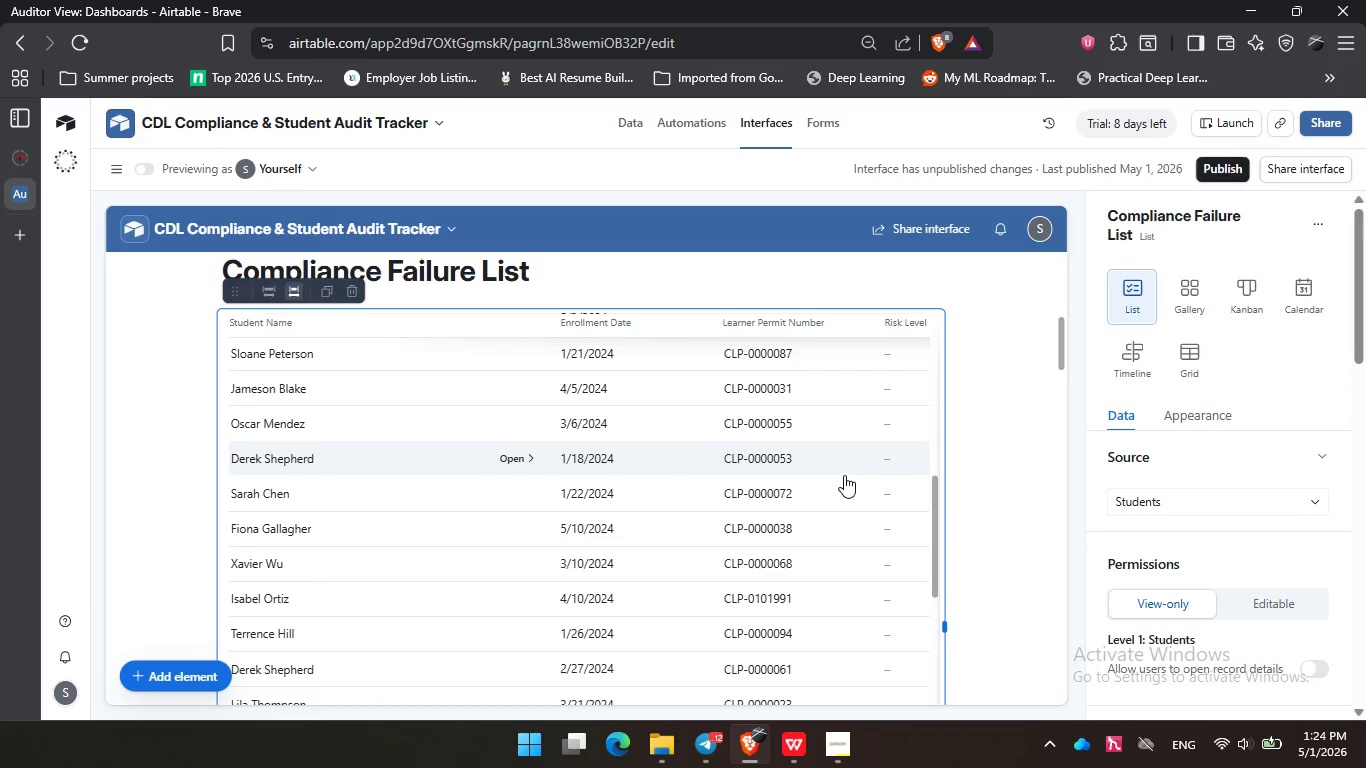 
scroll: coordinate [699, 424], scroll_direction: down, amount: 2.0
 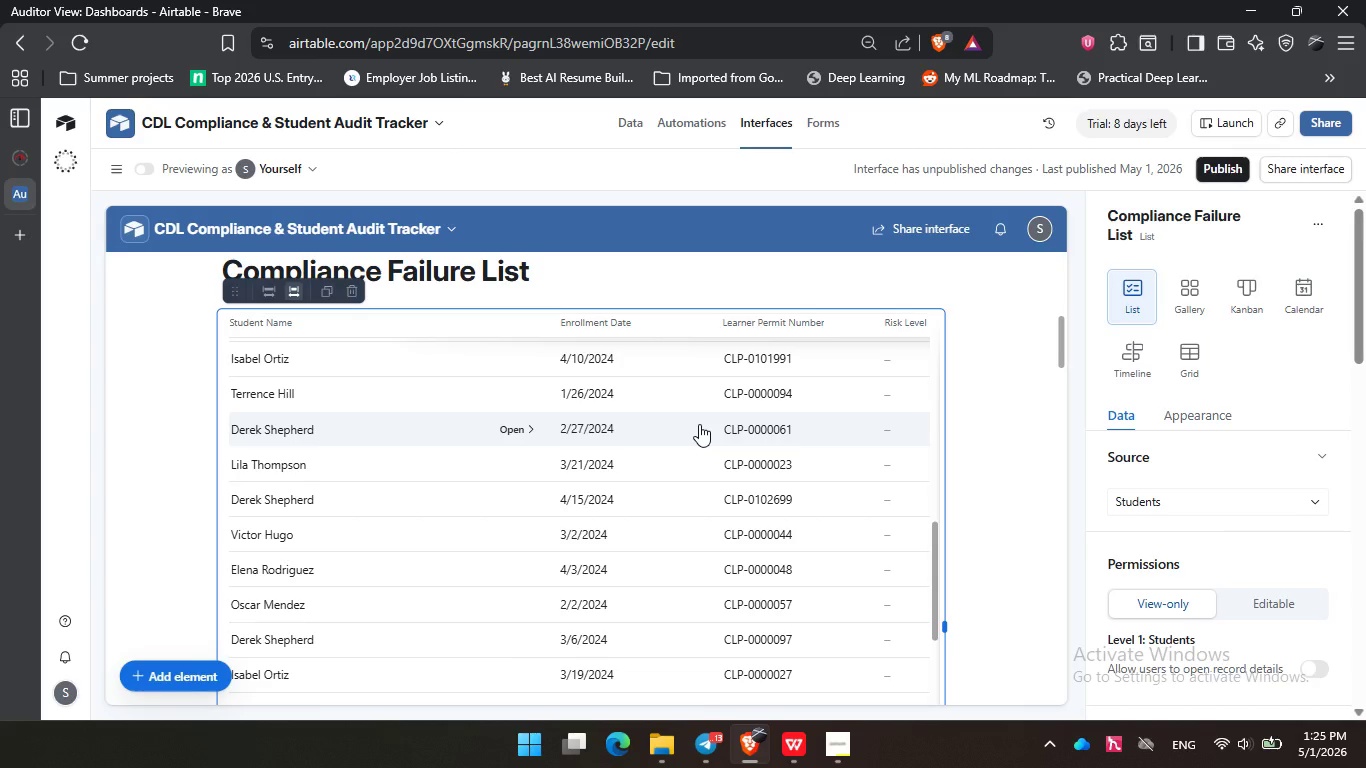 
wait(43.48)
 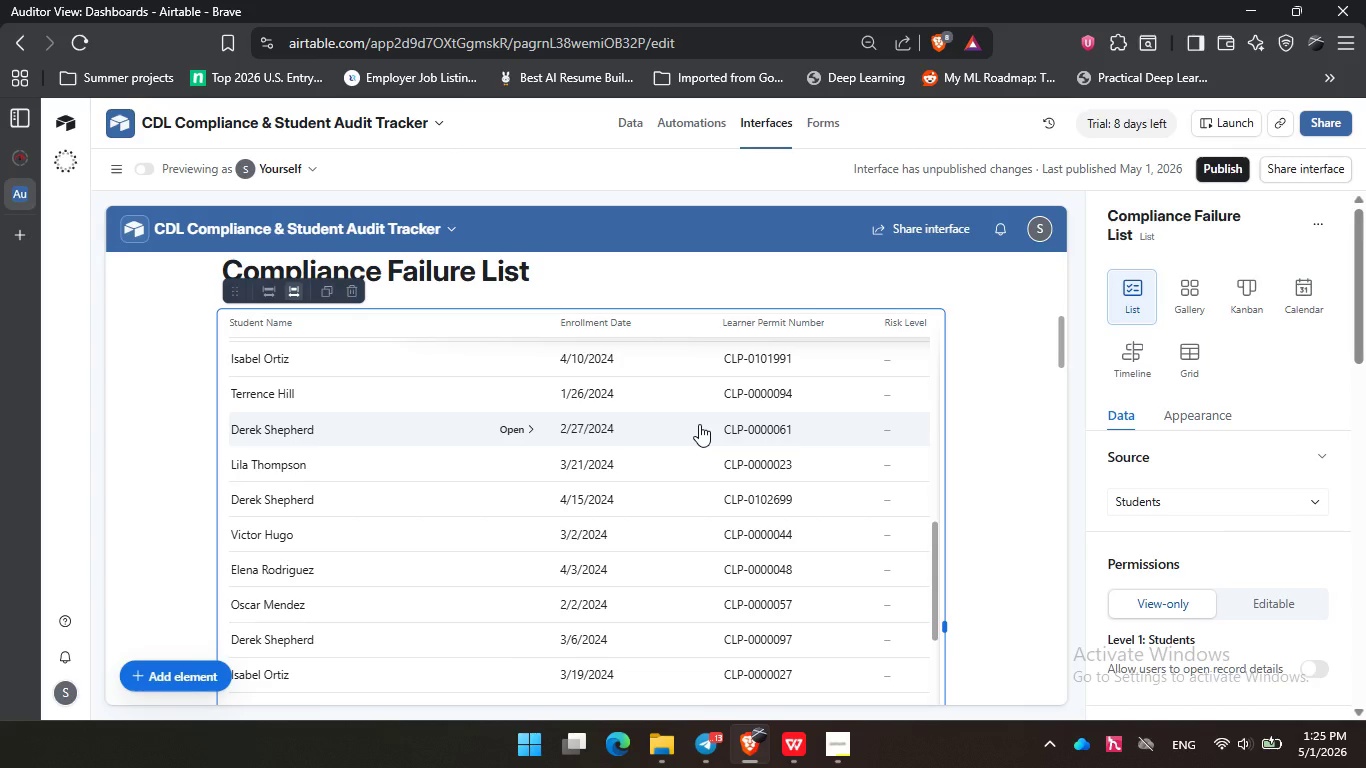 
scroll: coordinate [991, 500], scroll_direction: down, amount: 11.0
 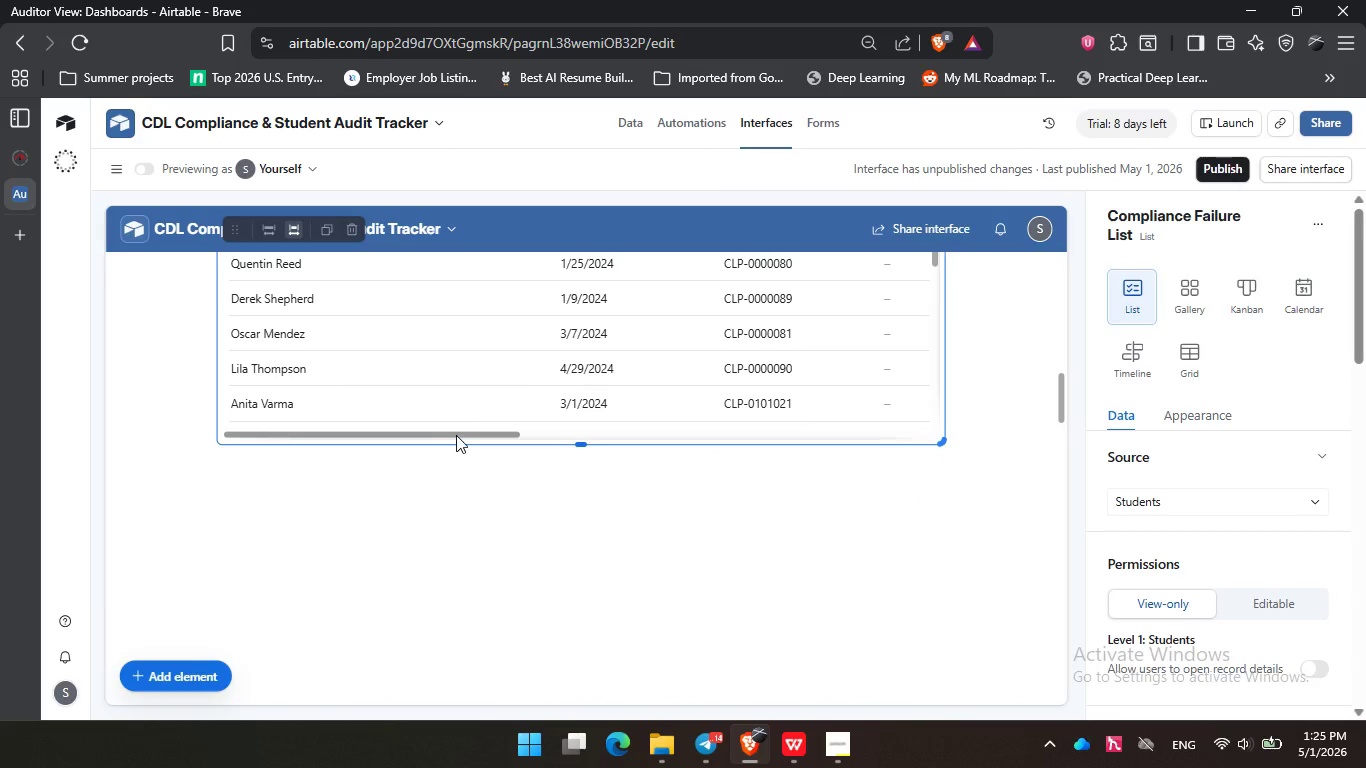 
left_click_drag(start_coordinate=[458, 434], to_coordinate=[870, 452])
 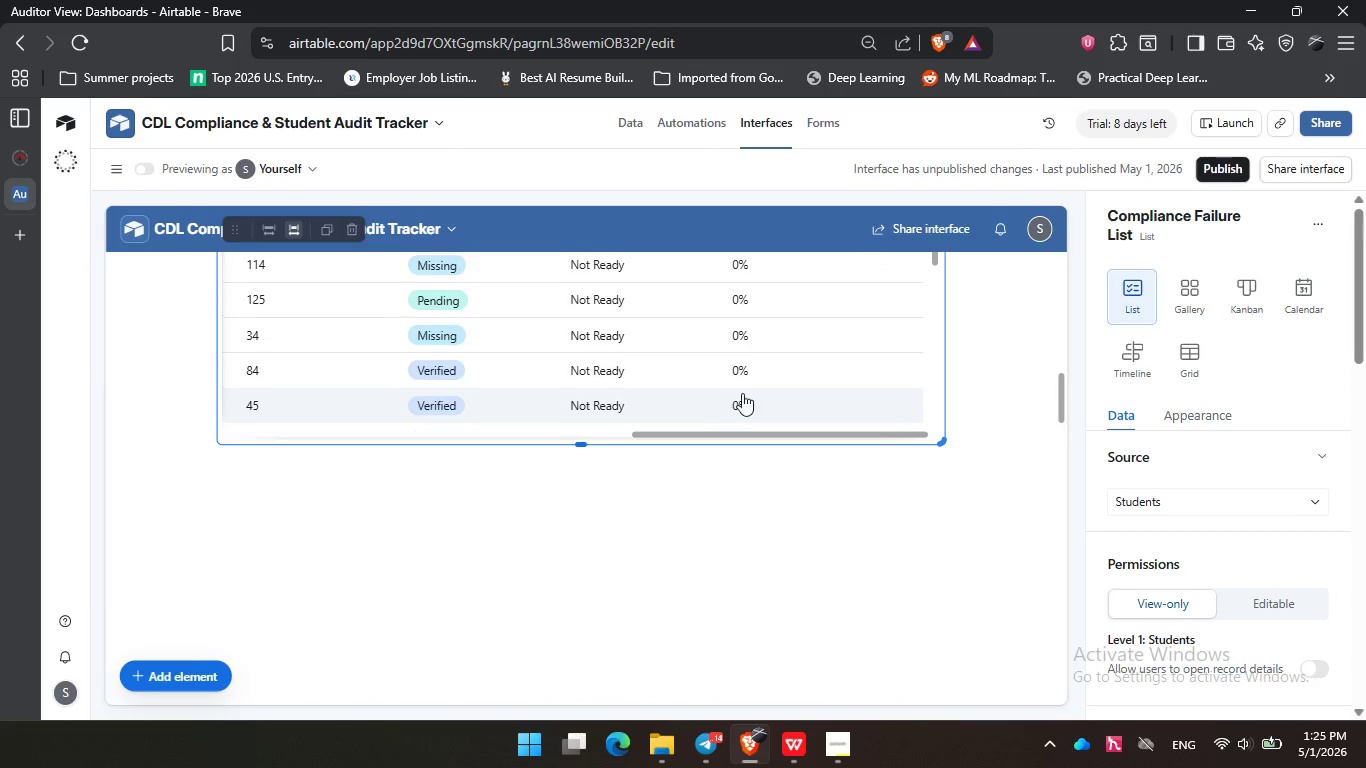 
scroll: coordinate [1013, 434], scroll_direction: up, amount: 16.0
 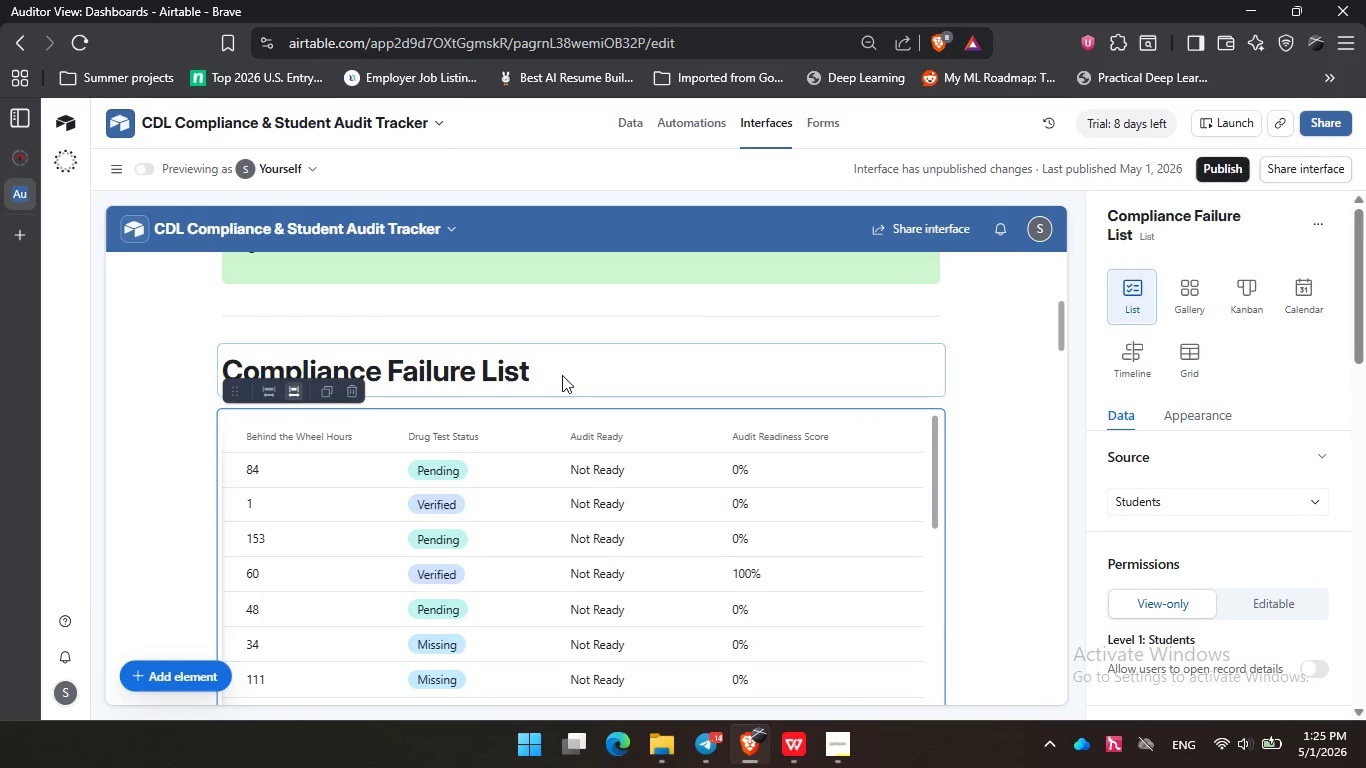 
left_click([627, 120])
 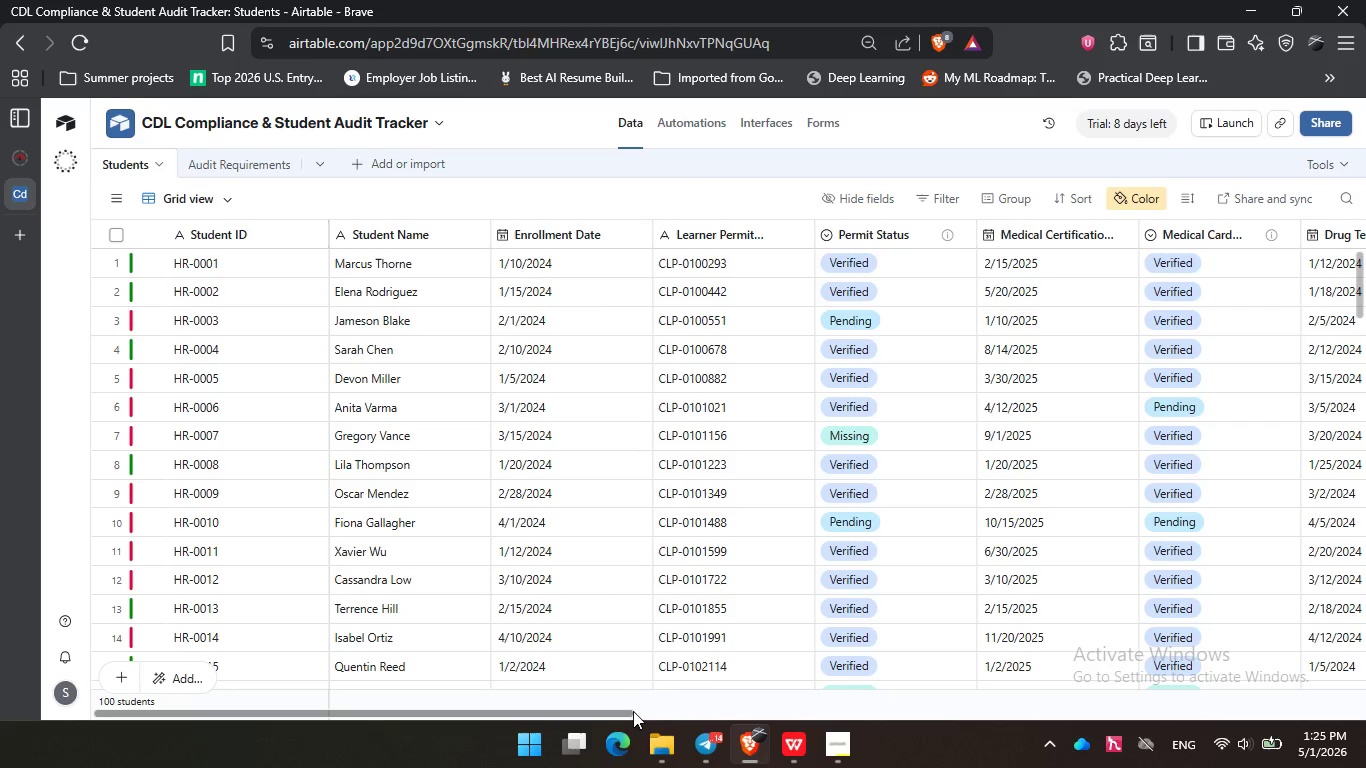 
left_click_drag(start_coordinate=[631, 715], to_coordinate=[1147, 728])
 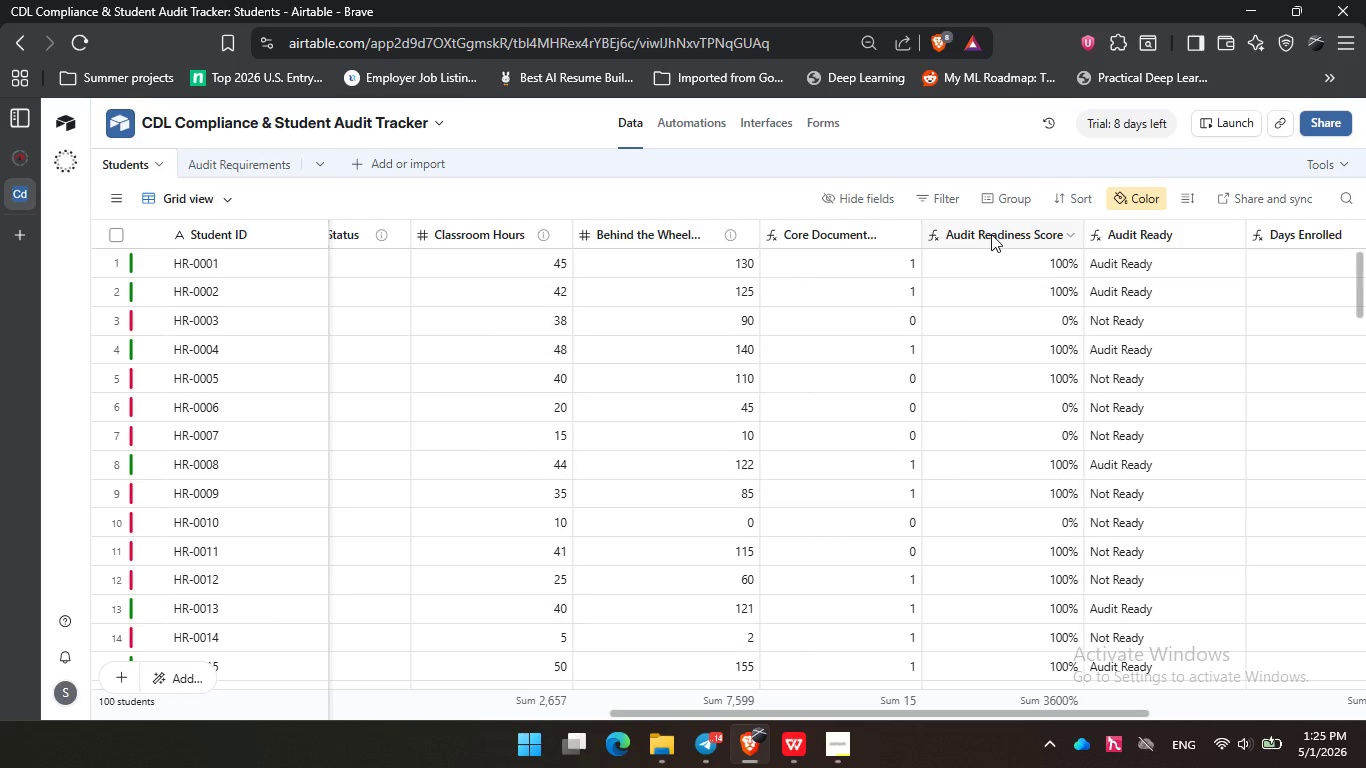 
double_click([992, 228])
 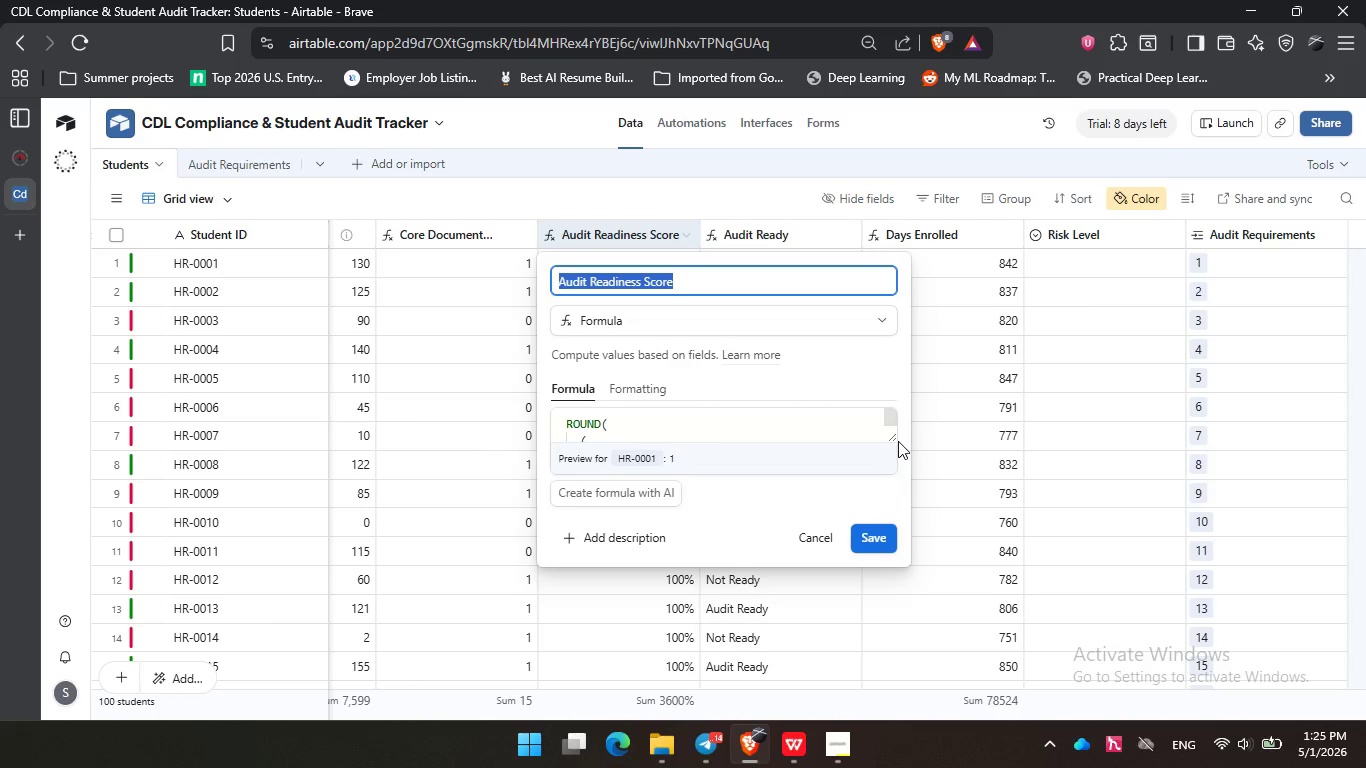 
left_click_drag(start_coordinate=[888, 440], to_coordinate=[952, 556])
 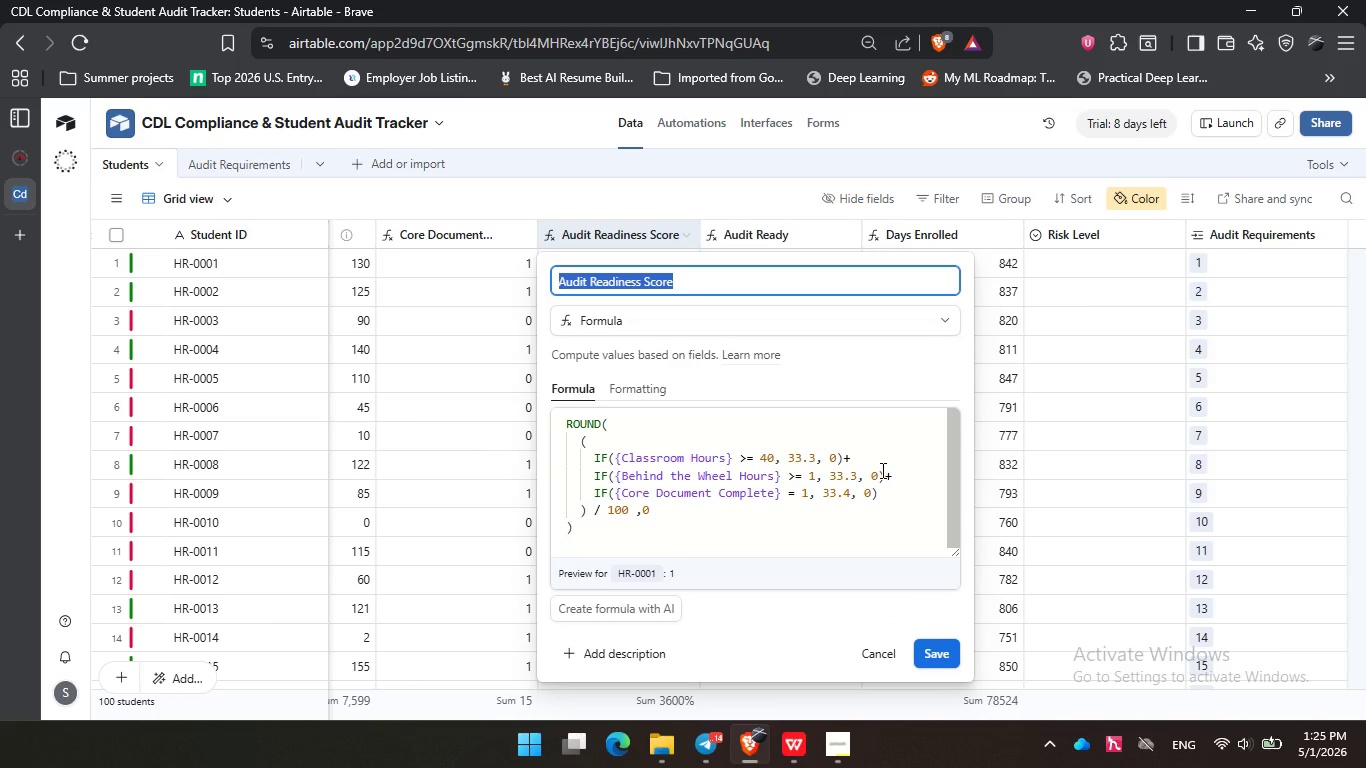 
wait(6.53)
 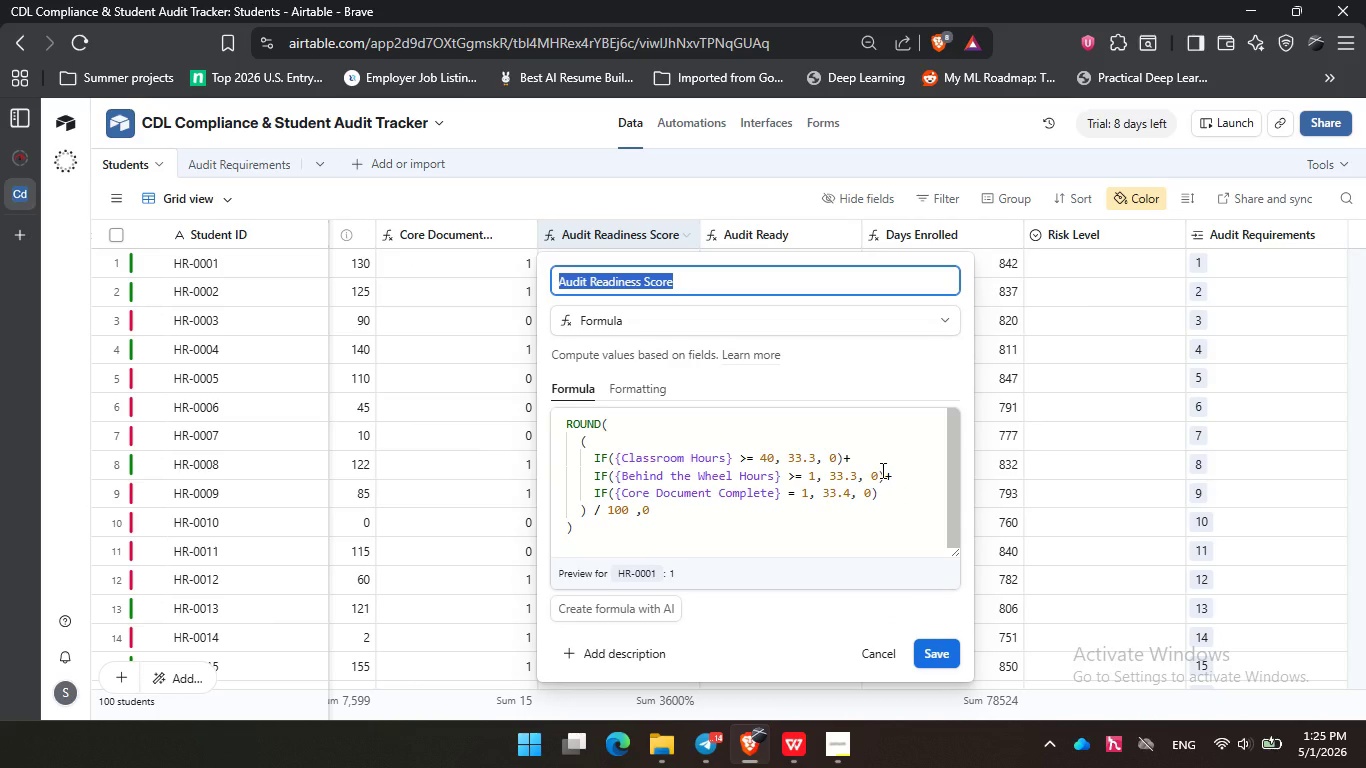 
left_click([621, 187])
 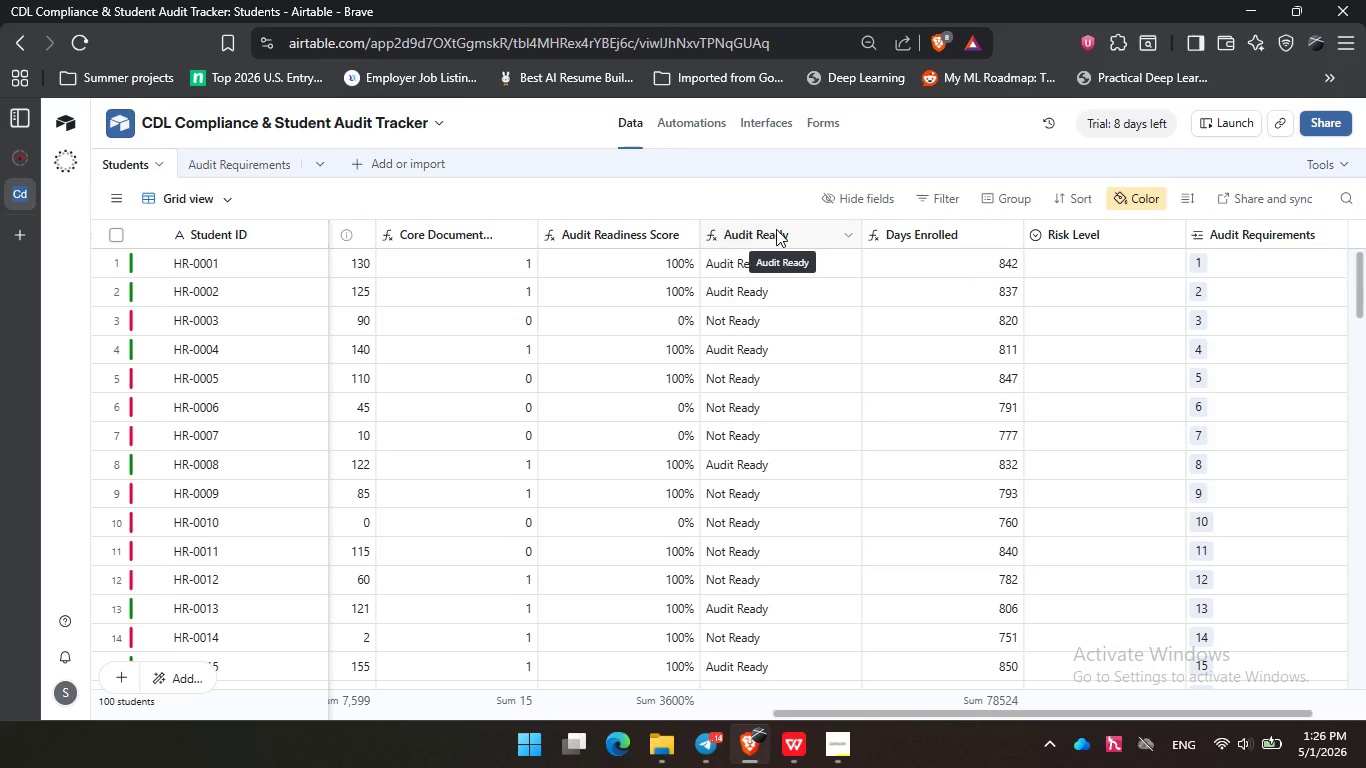 
double_click([776, 229])
 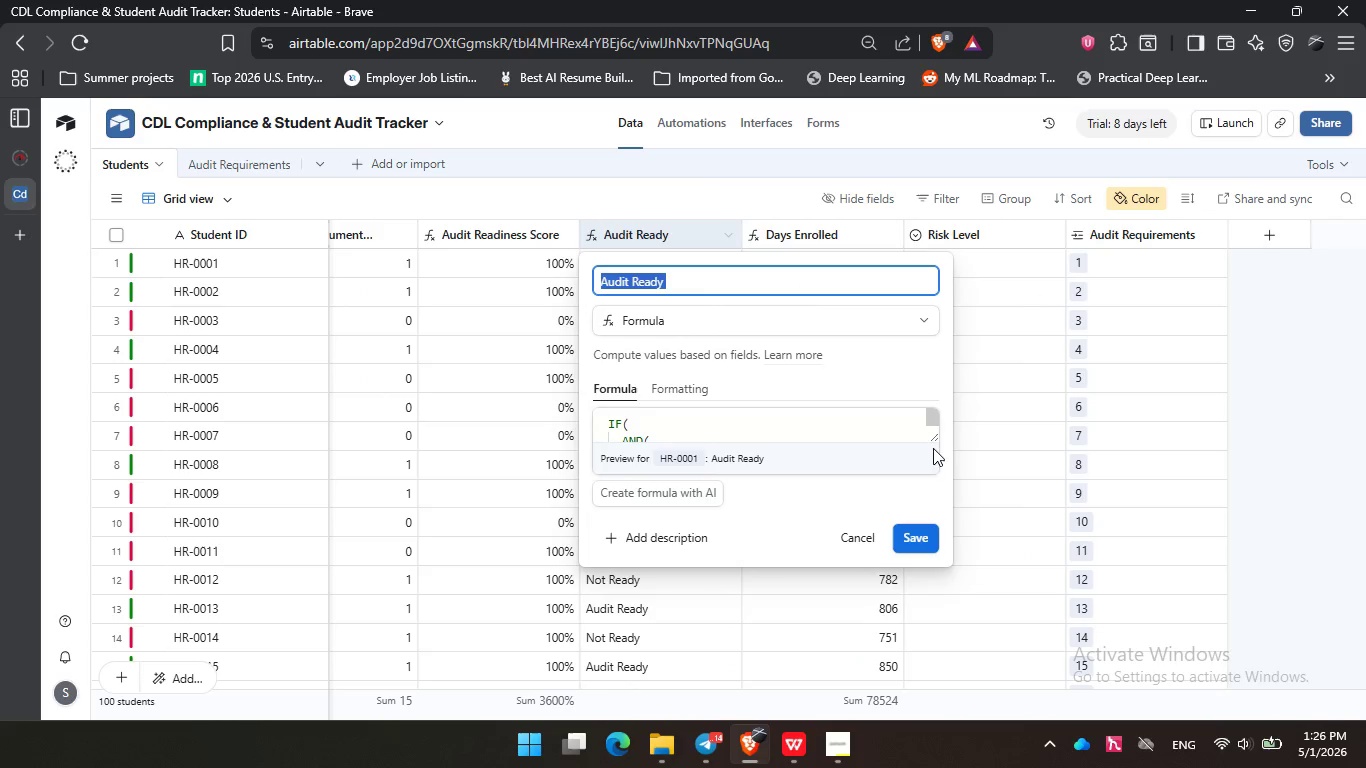 
left_click_drag(start_coordinate=[933, 441], to_coordinate=[975, 583])
 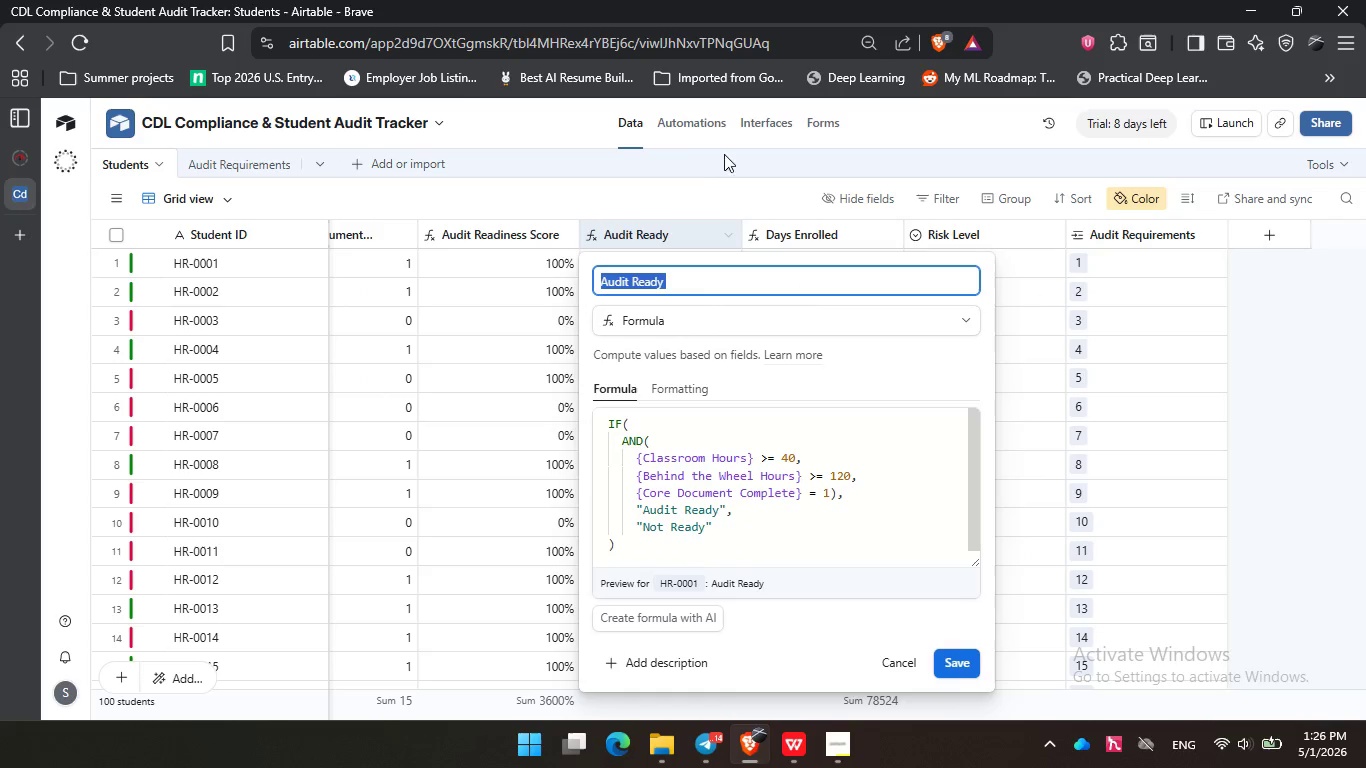 
left_click([696, 192])
 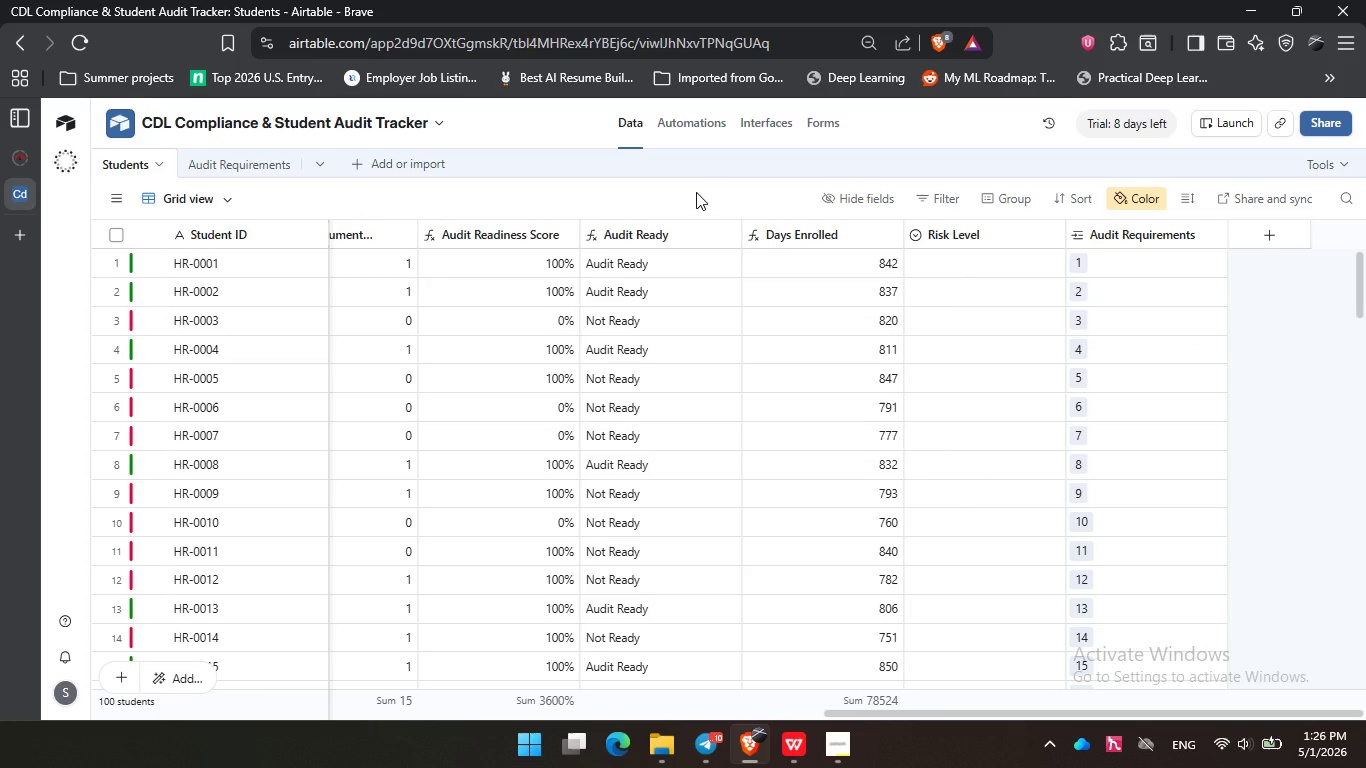 
wait(37.83)
 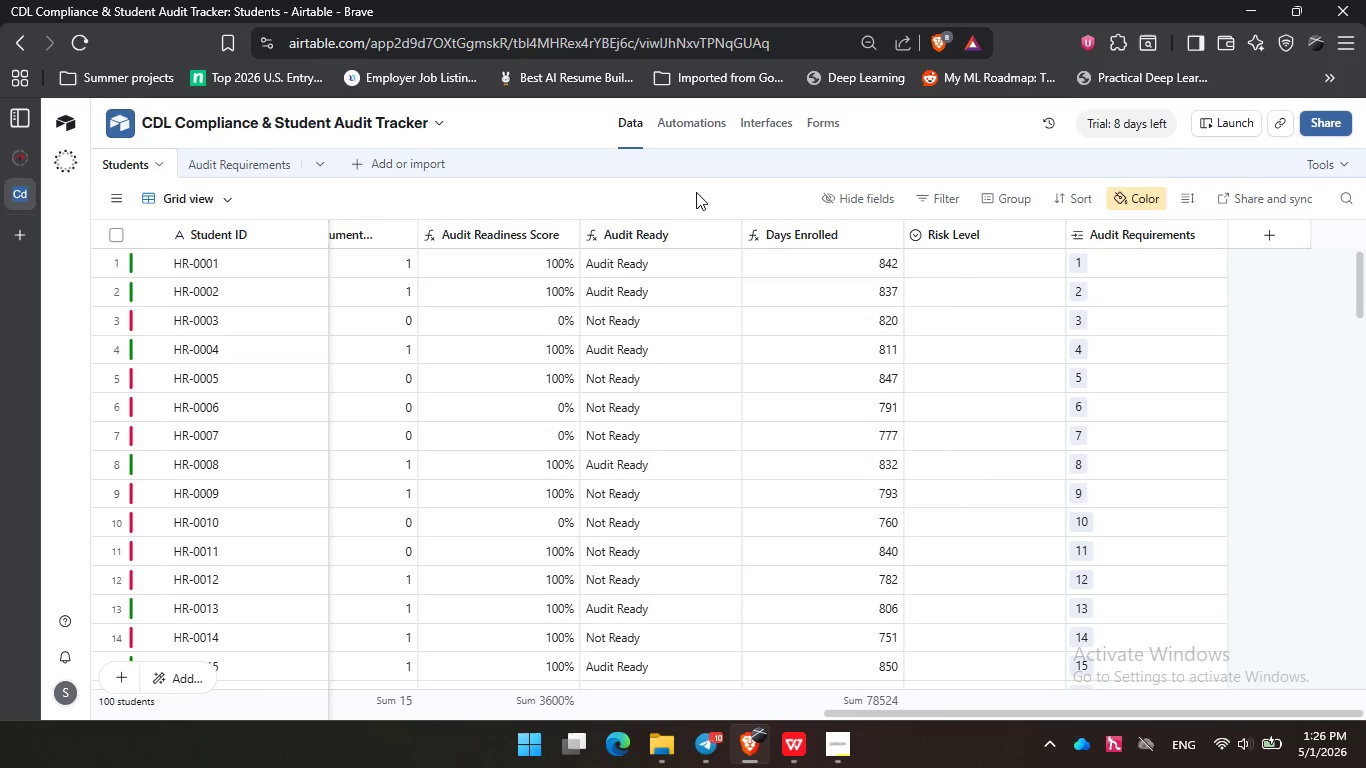 
left_click([1230, 354])
 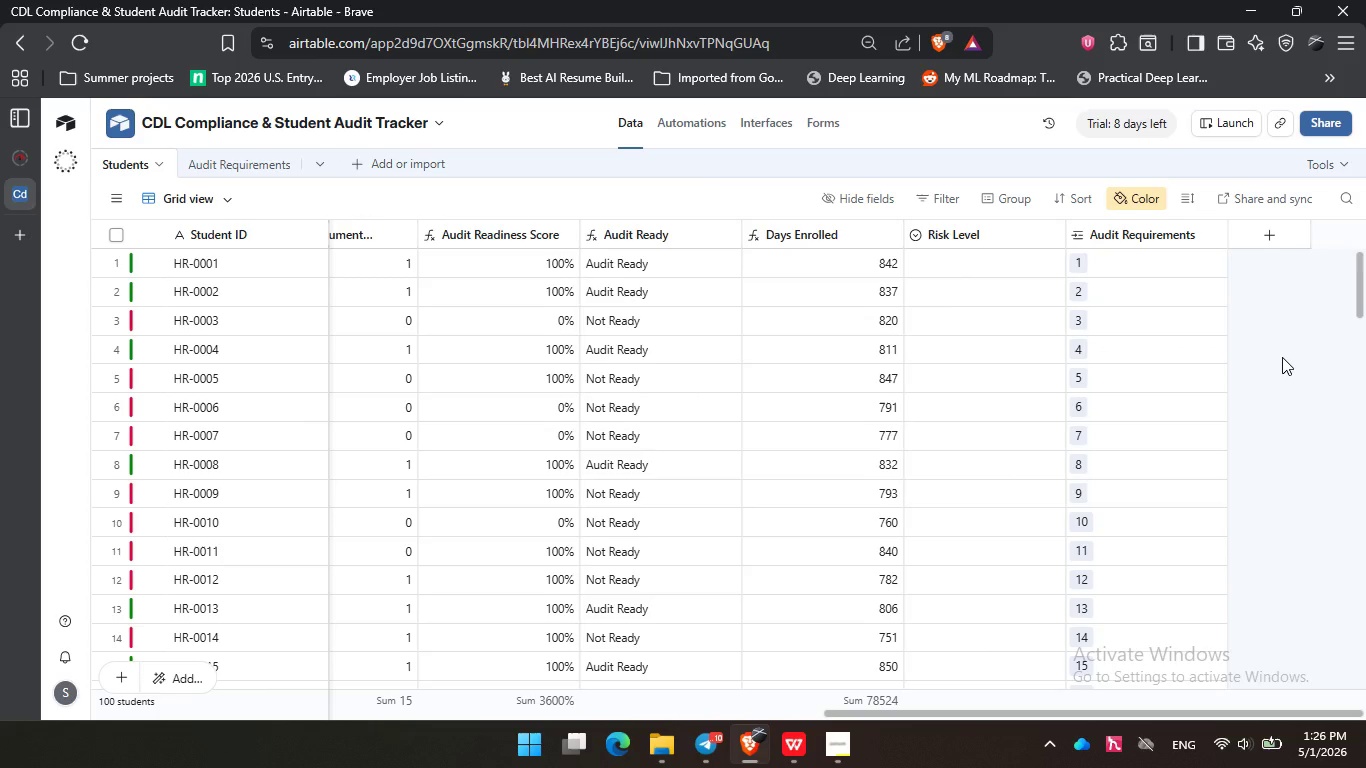 
left_click([1282, 357])
 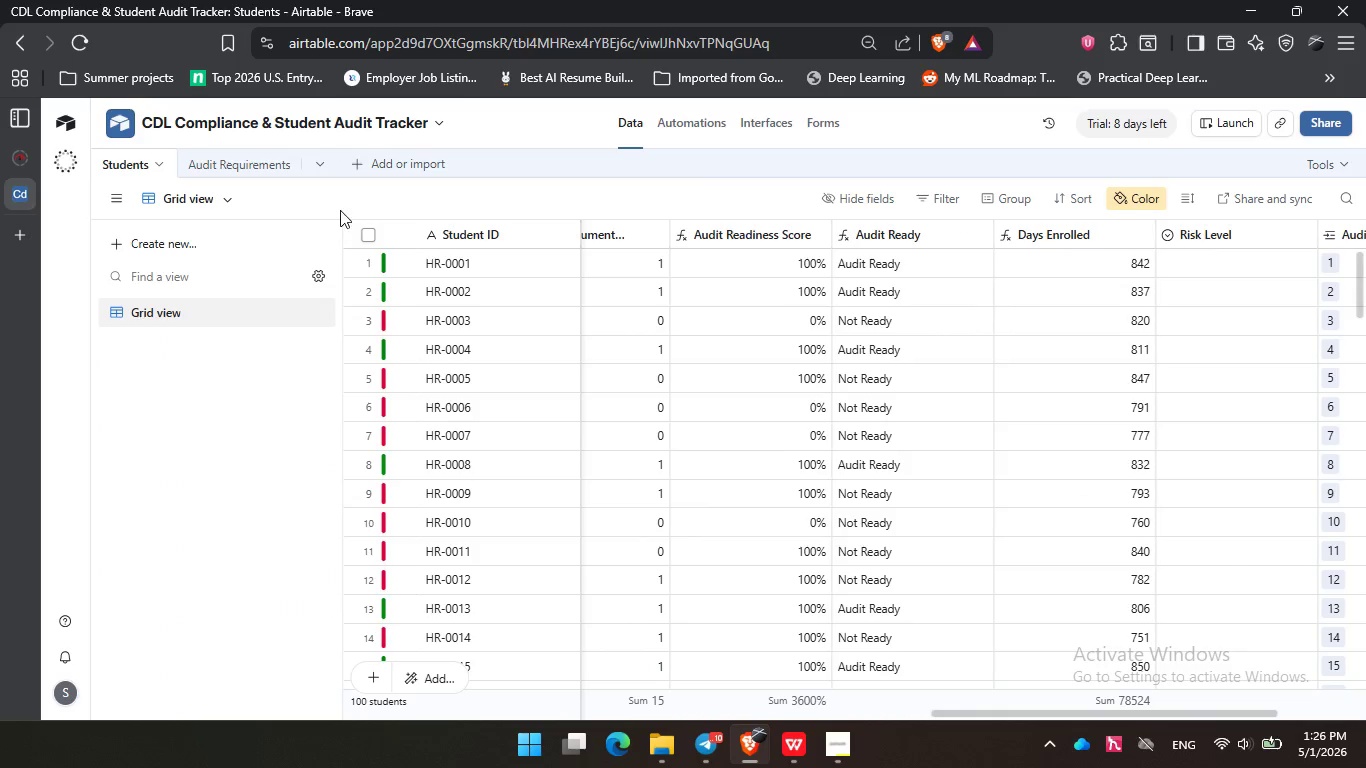 
wait(7.84)
 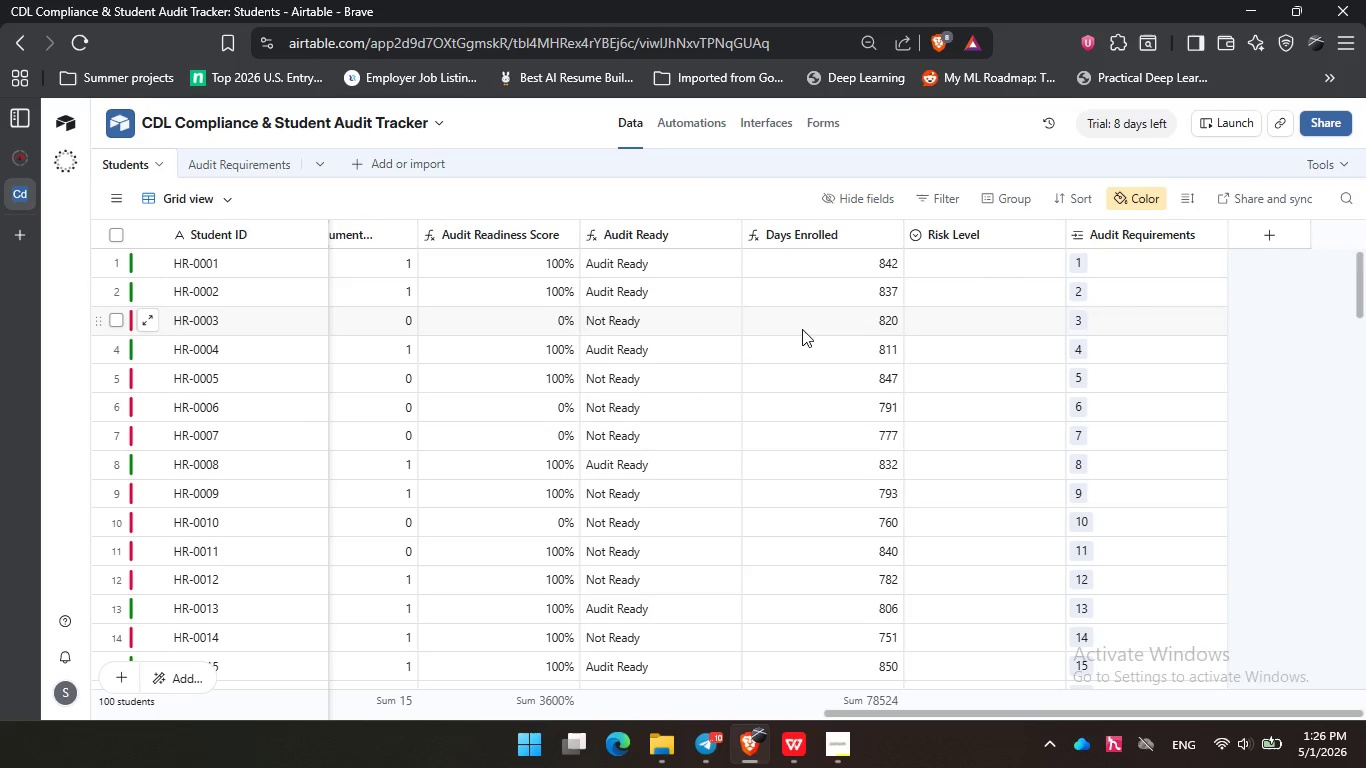 
left_click([341, 193])
 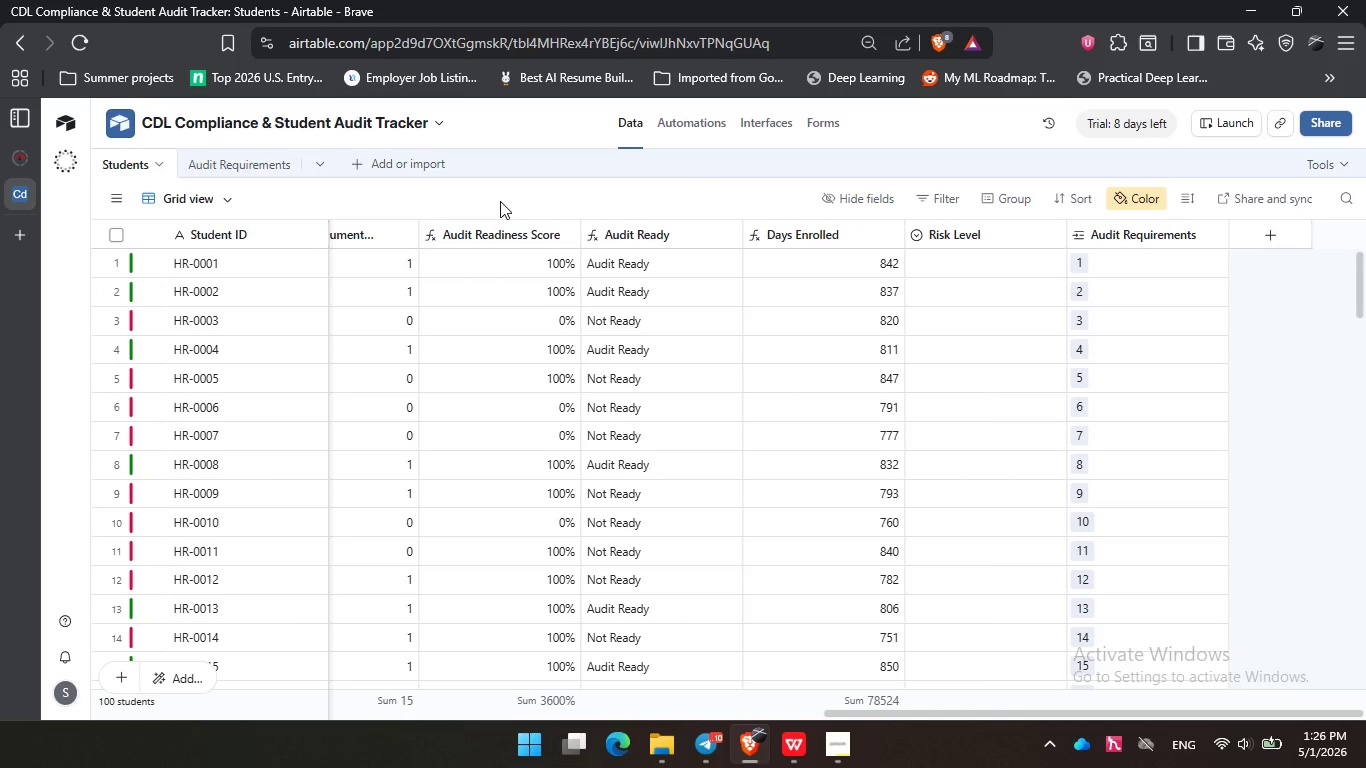 
left_click([500, 201])
 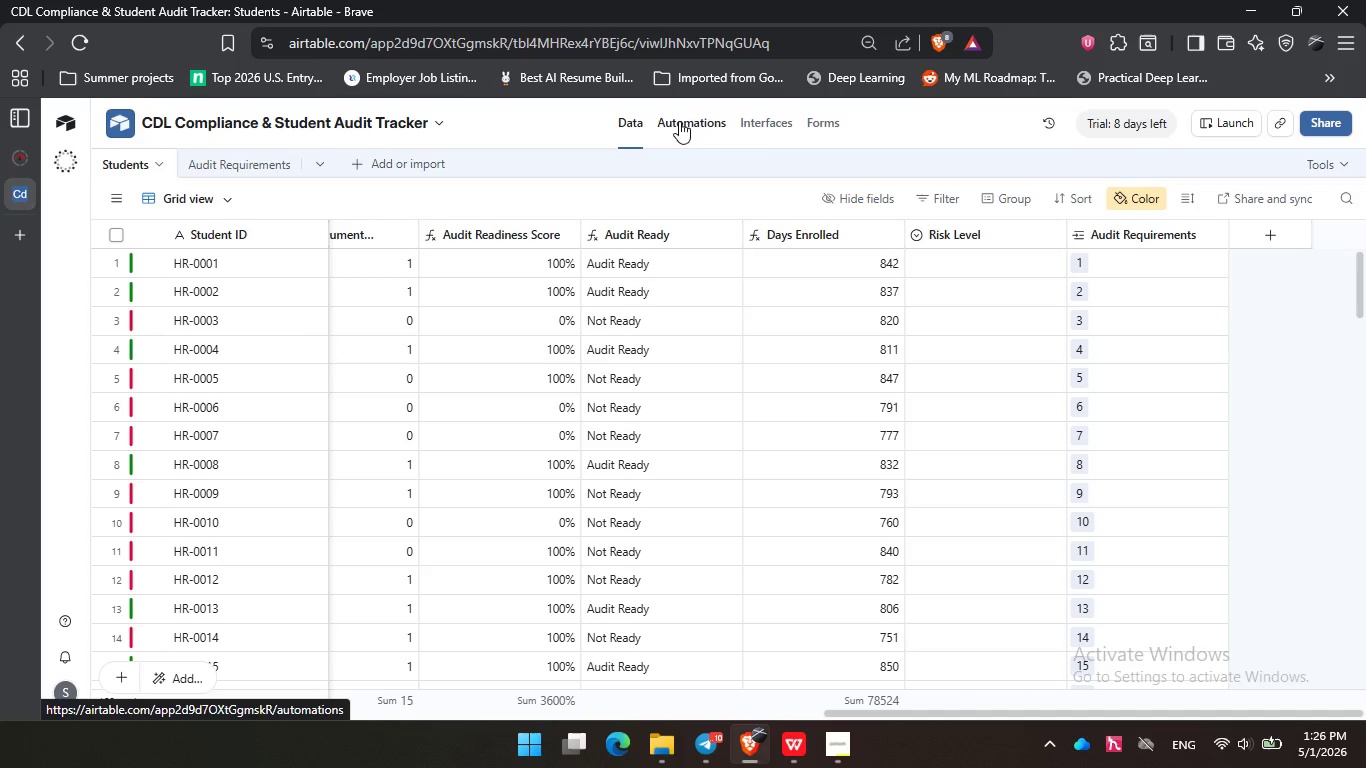 
left_click([774, 133])
 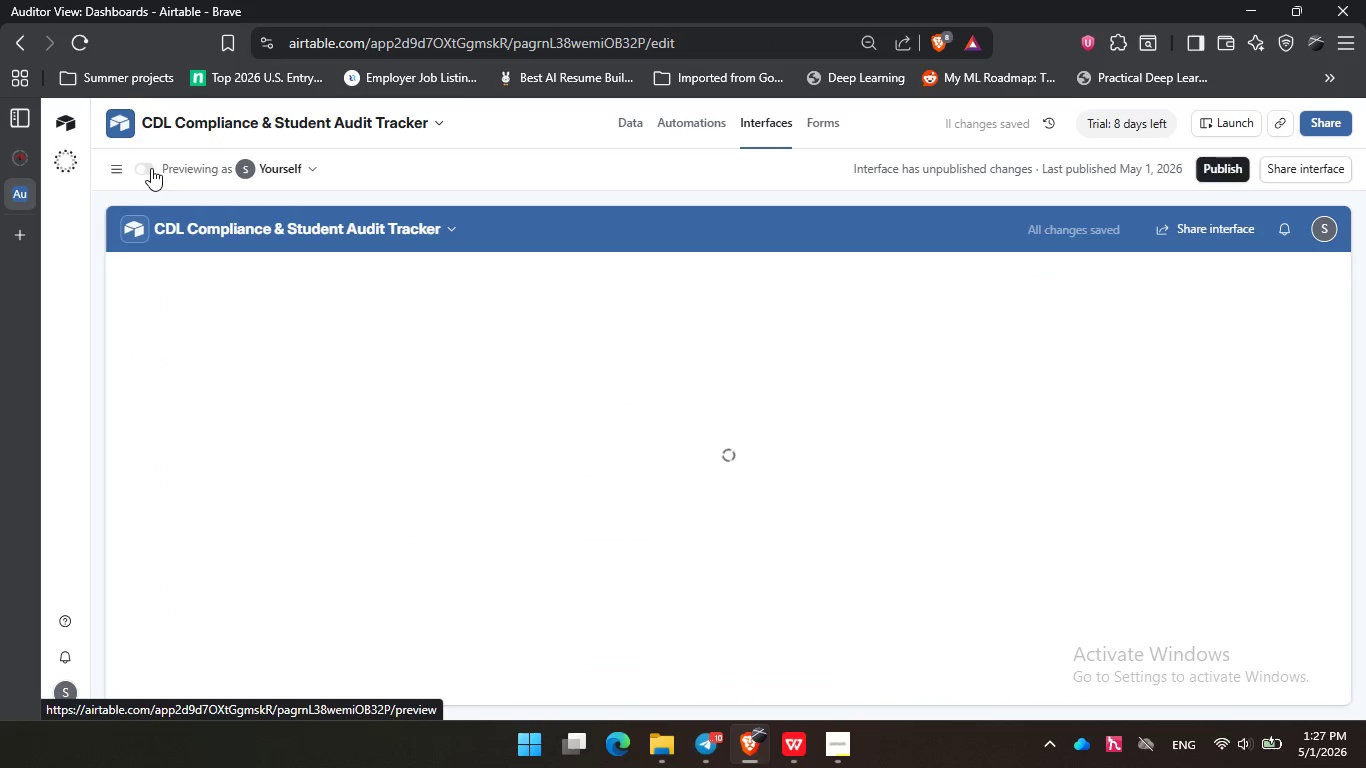 
left_click([150, 168])
 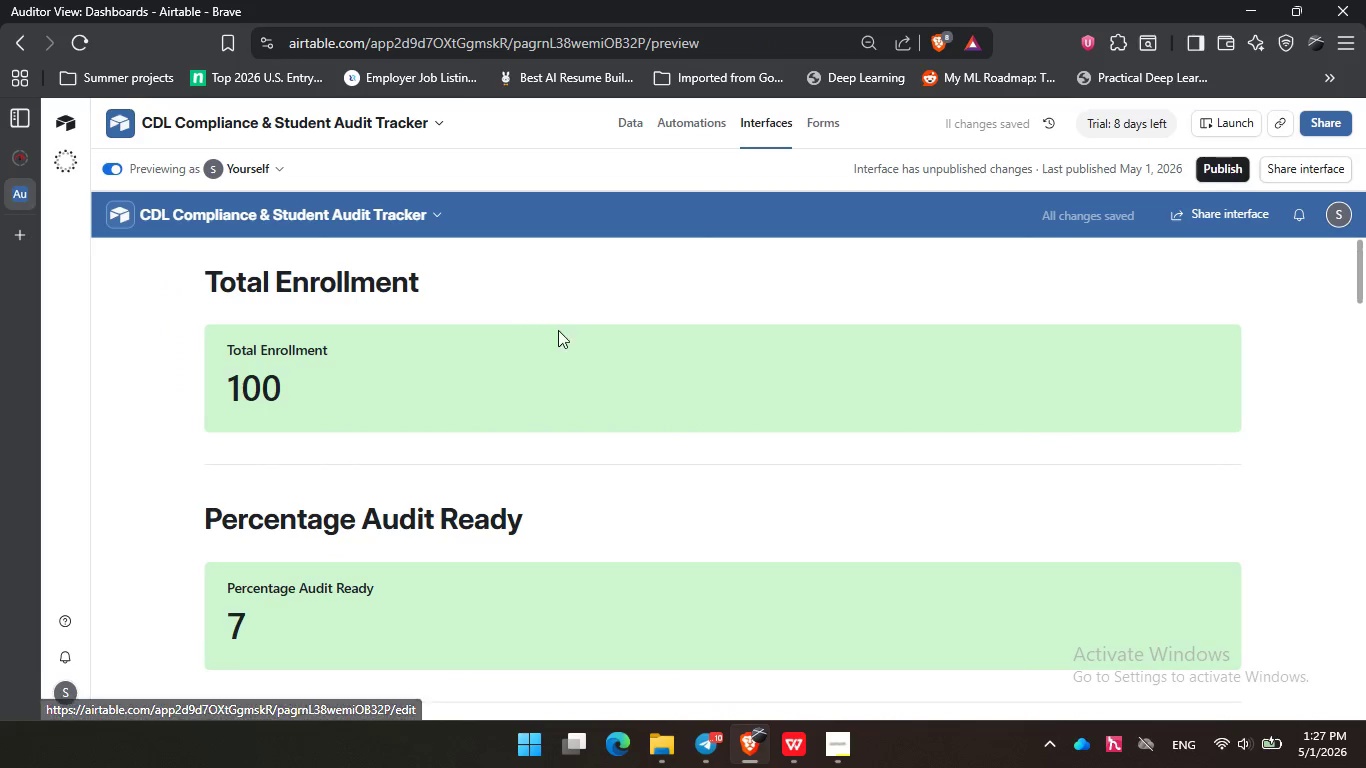 
left_click([578, 352])
 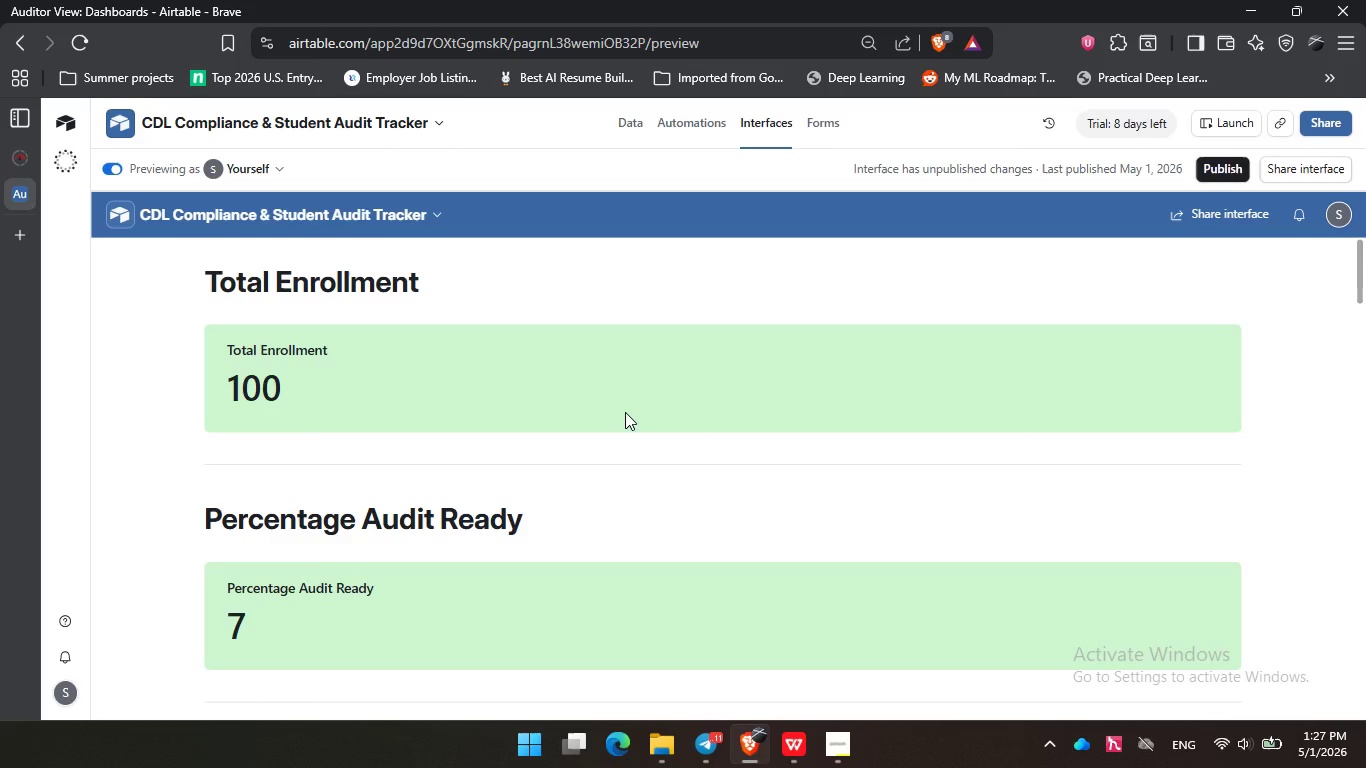 
wait(53.09)
 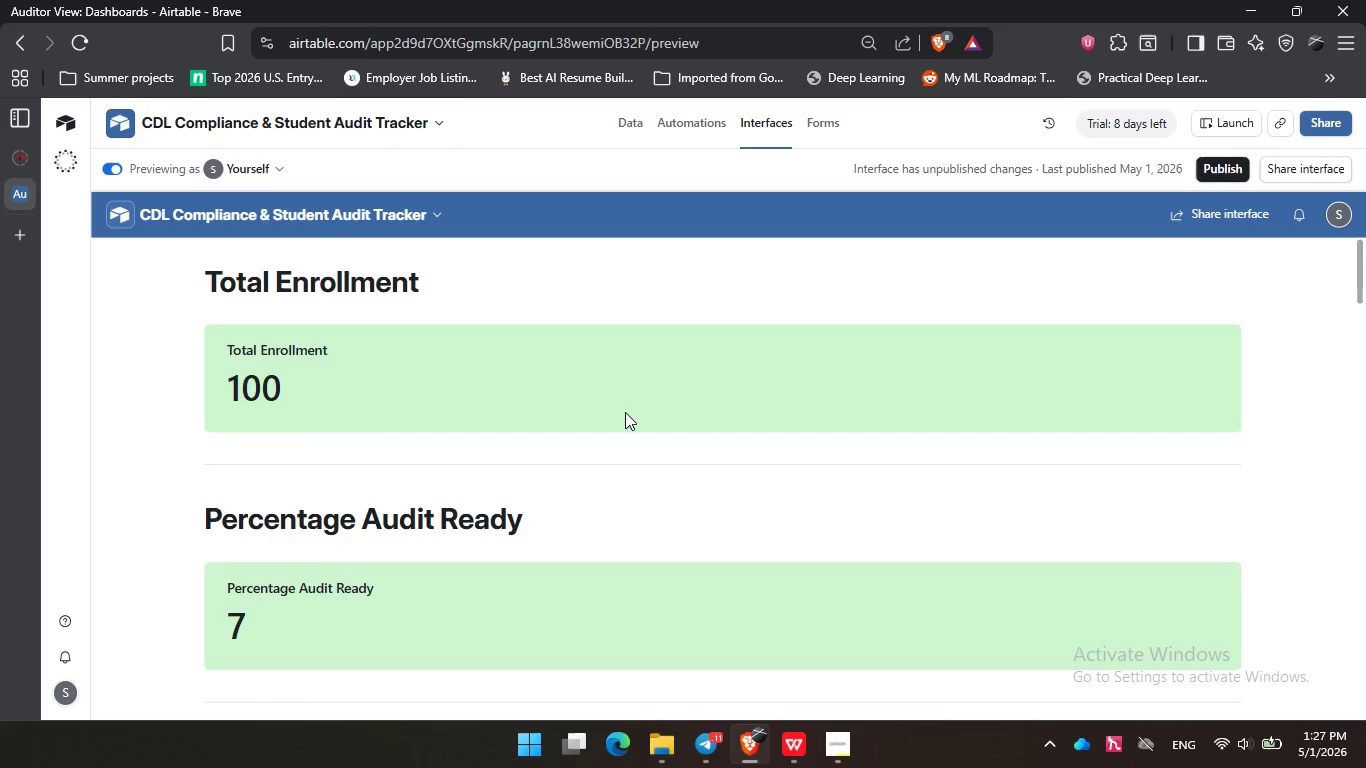 
left_click_drag(start_coordinate=[259, 335], to_coordinate=[466, 377])
 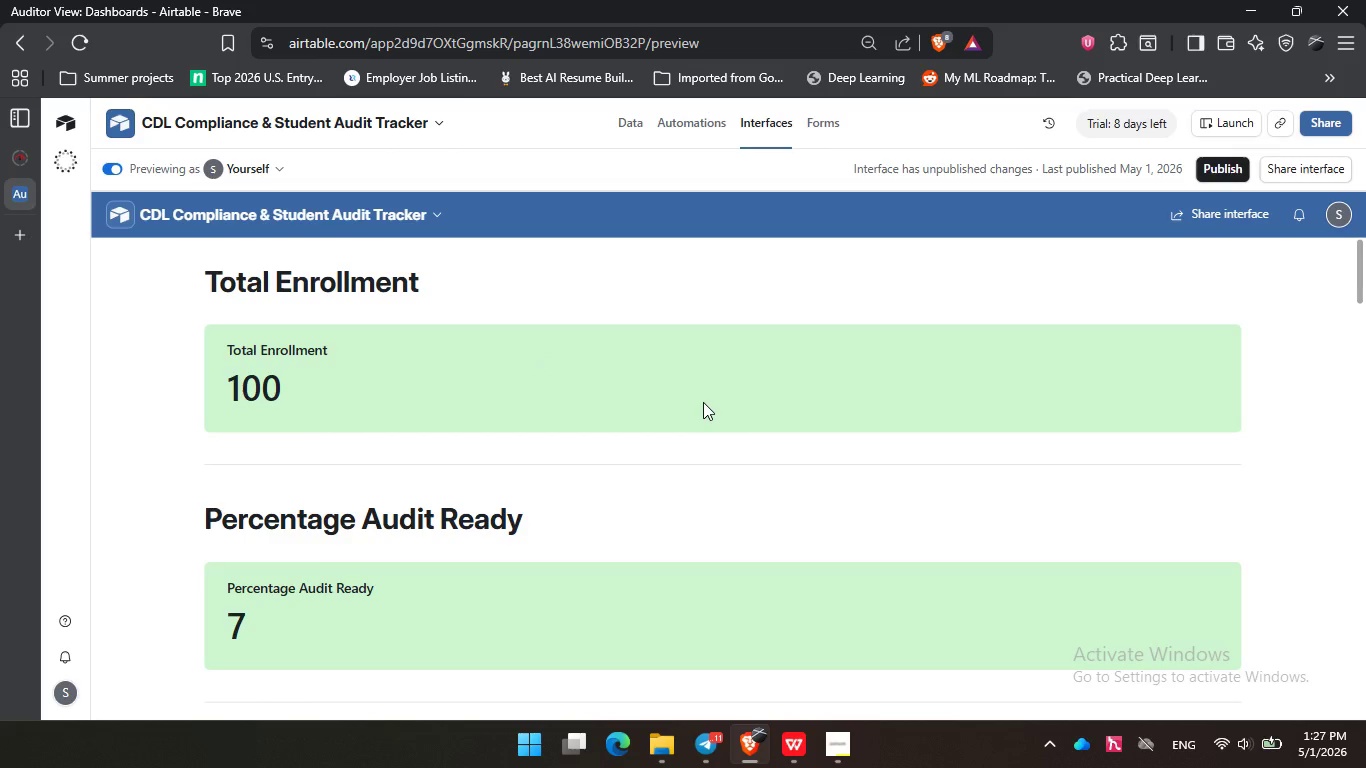 
double_click([703, 402])
 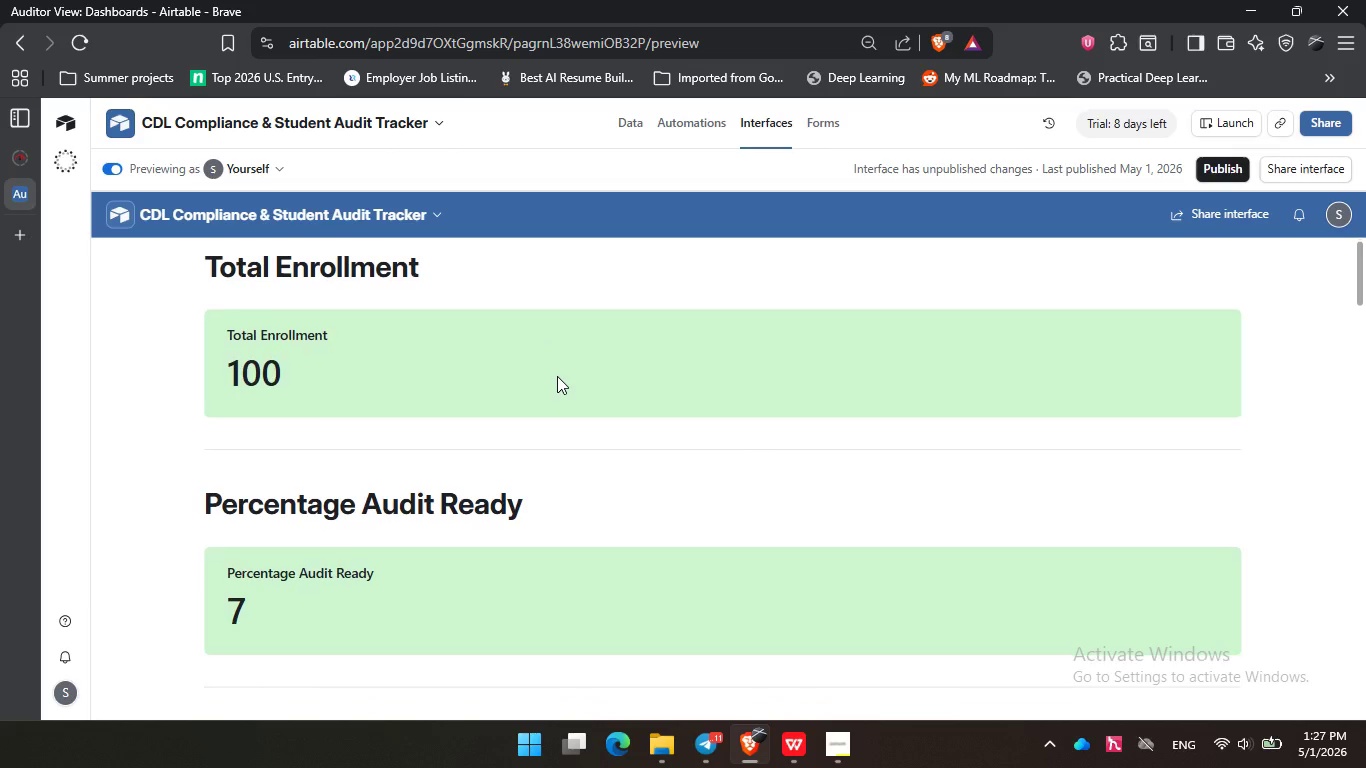 
scroll: coordinate [557, 376], scroll_direction: none, amount: 0.0
 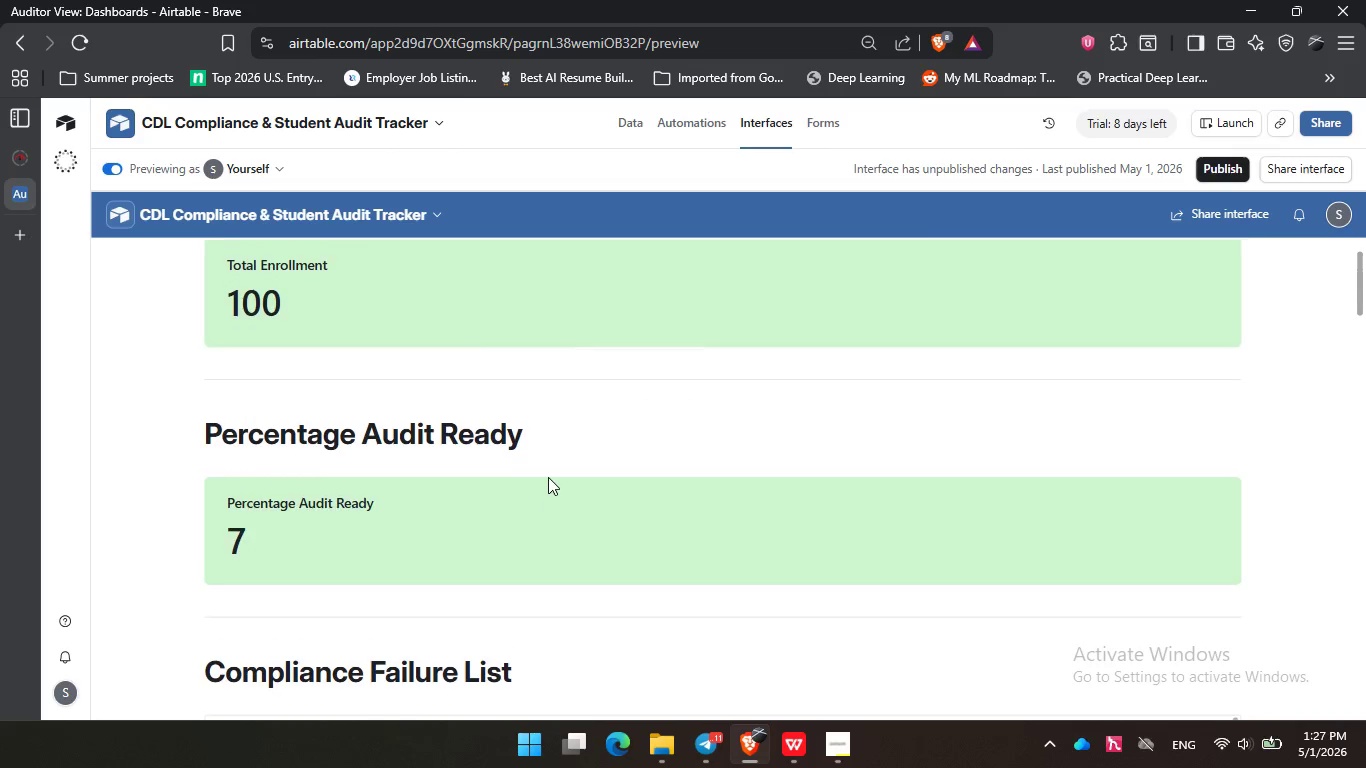 
scroll: coordinate [548, 477], scroll_direction: up, amount: 2.0
 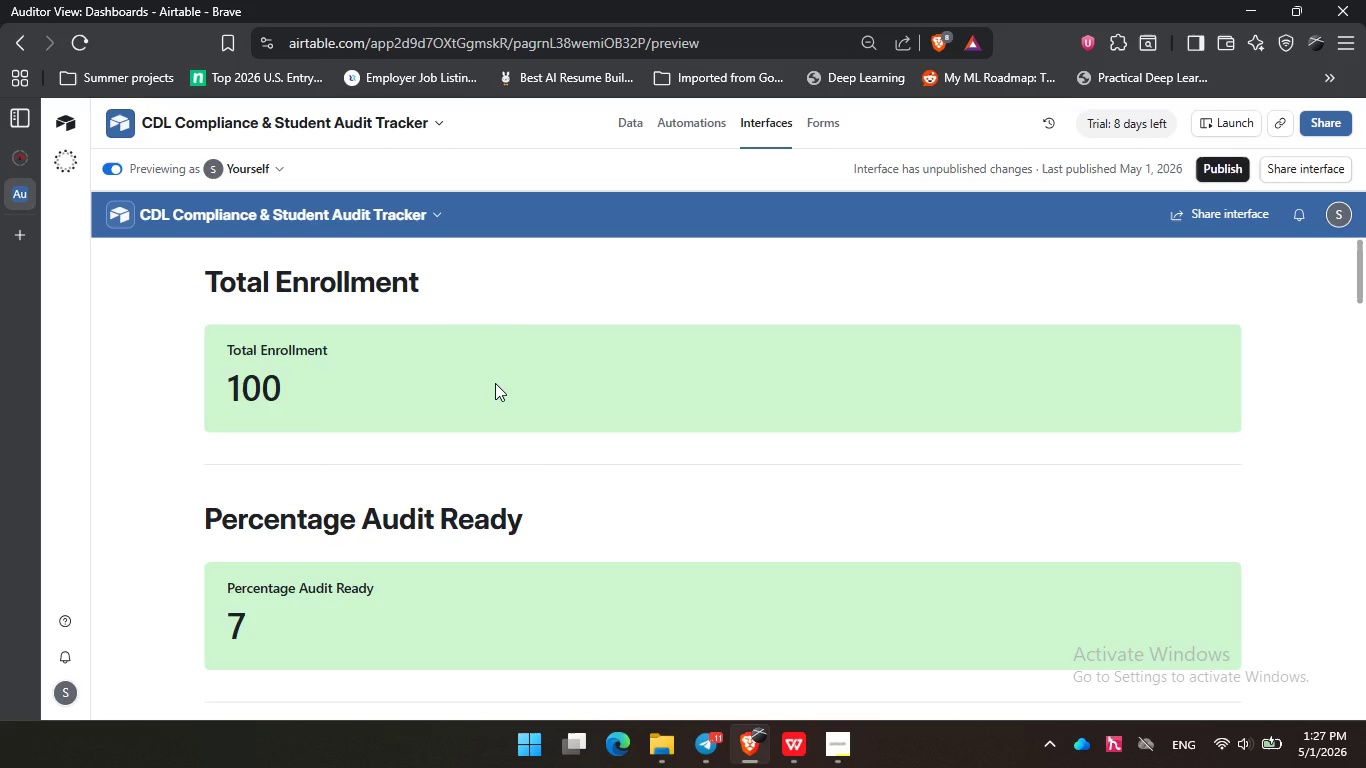 
left_click([495, 383])
 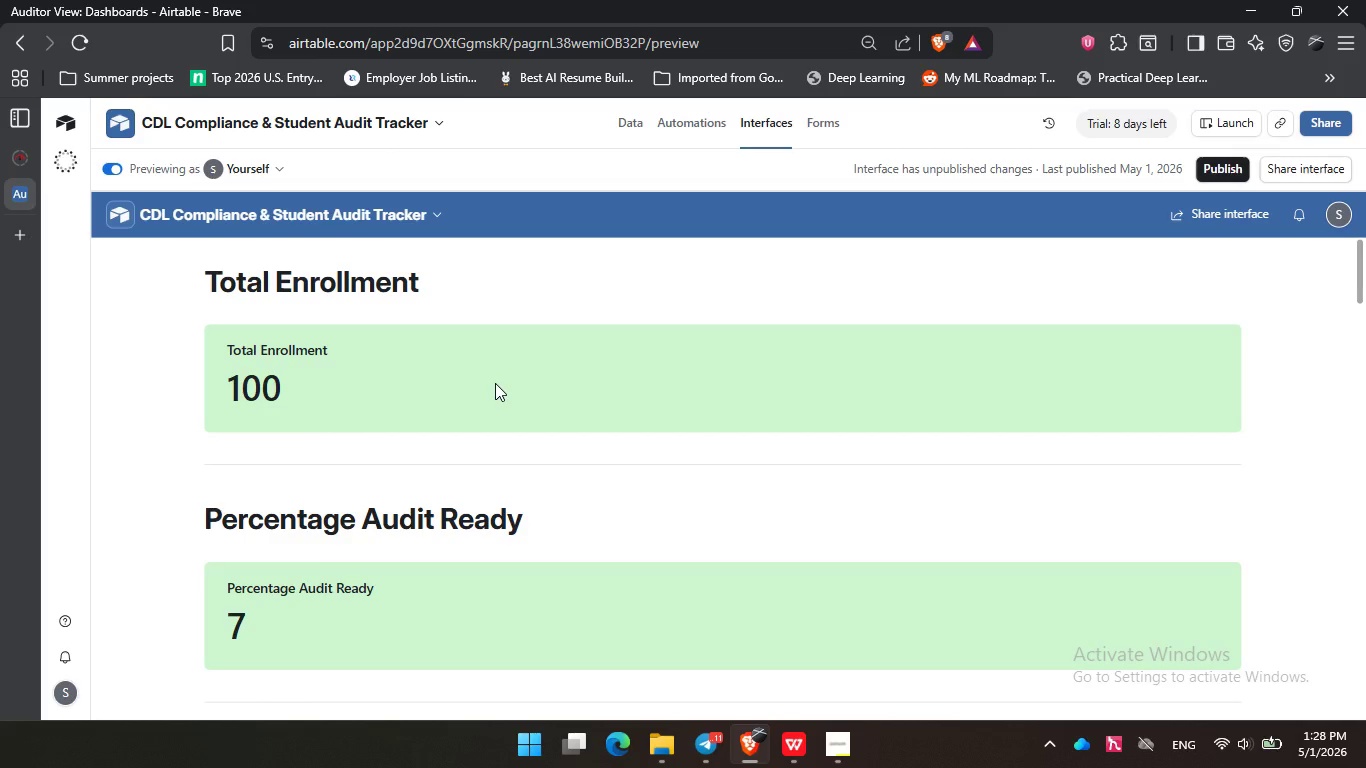 
wait(27.98)
 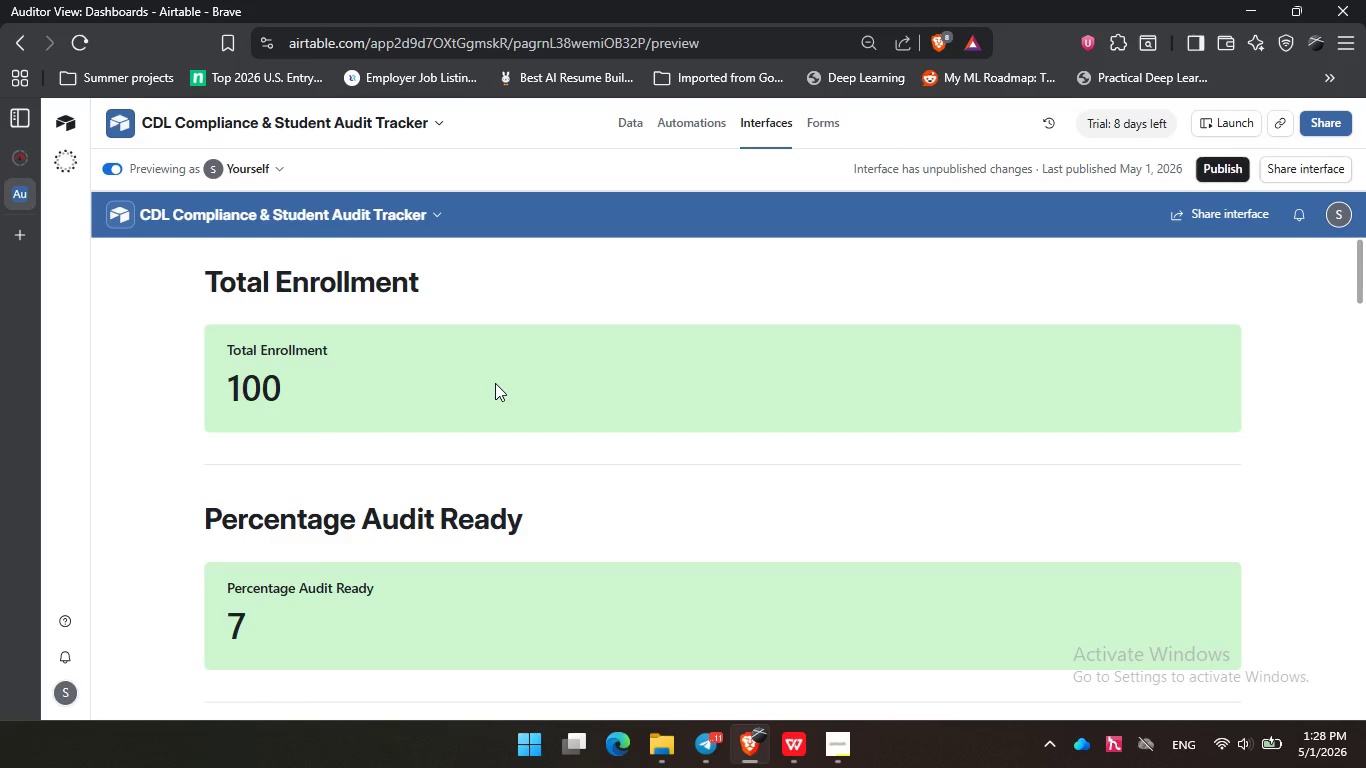 
left_click([495, 383])
 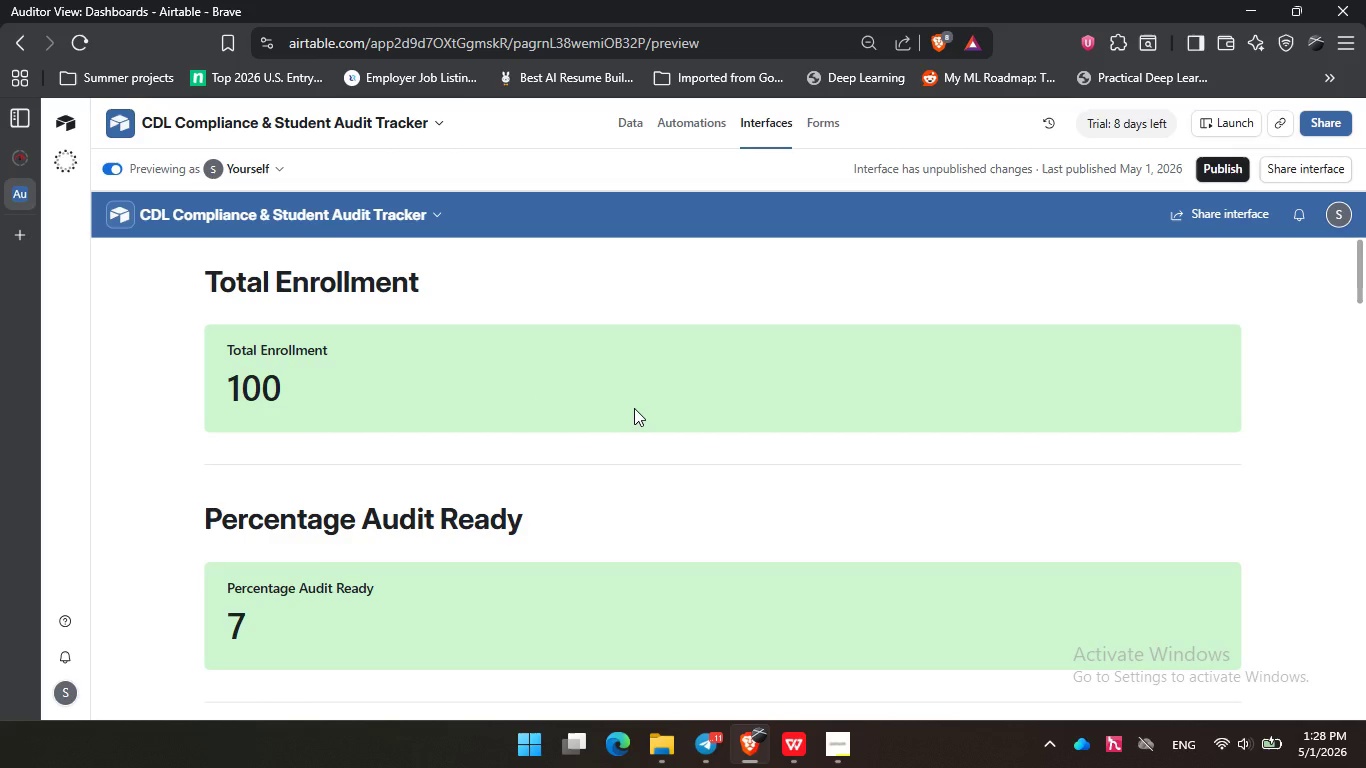 
double_click([634, 408])
 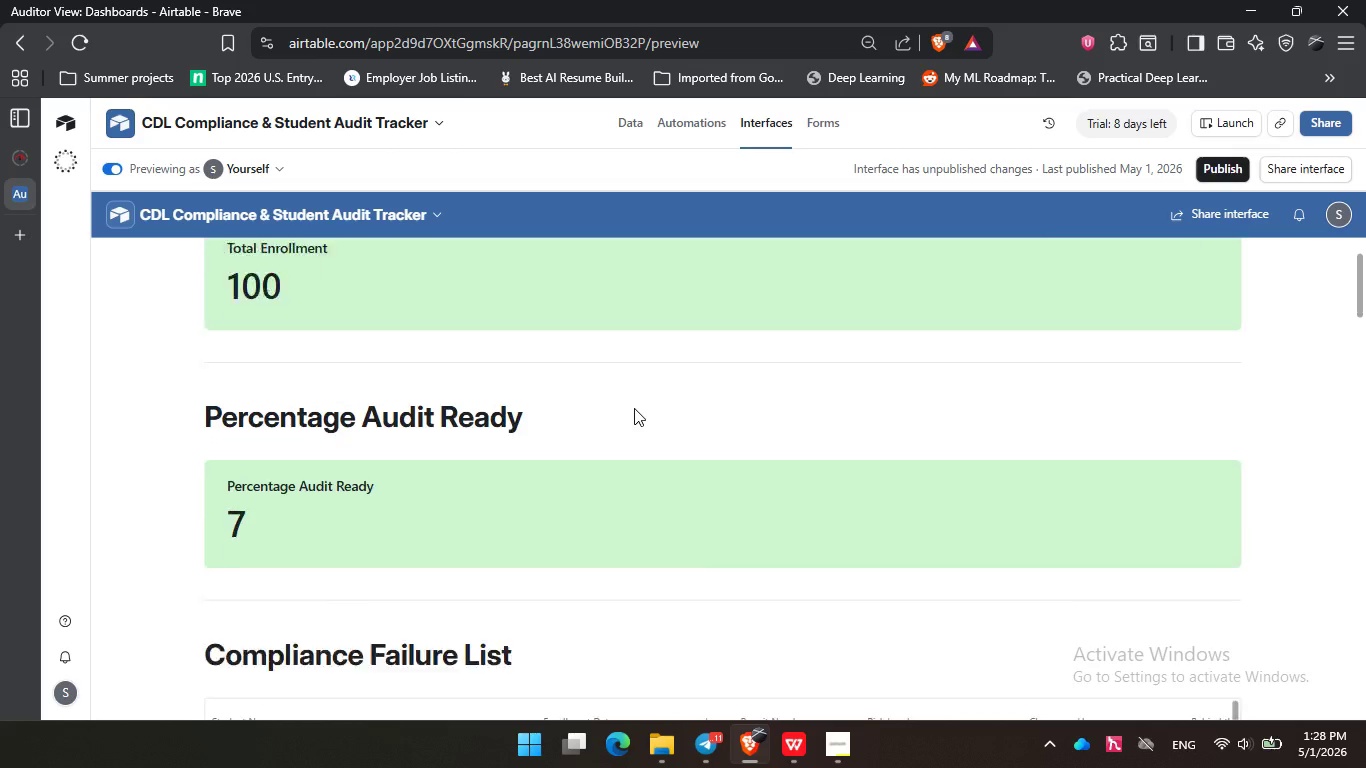 
scroll: coordinate [634, 408], scroll_direction: down, amount: 2.0
 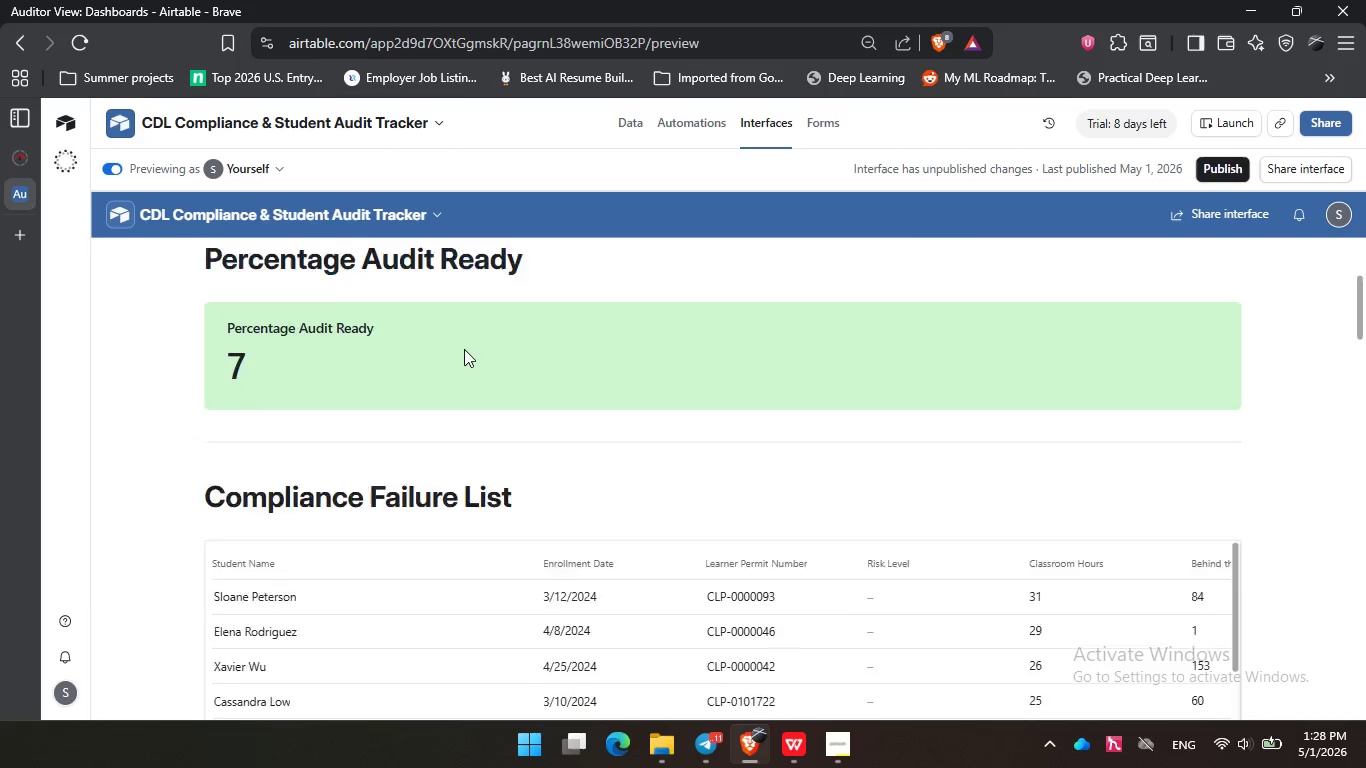 
scroll: coordinate [464, 349], scroll_direction: none, amount: 0.0
 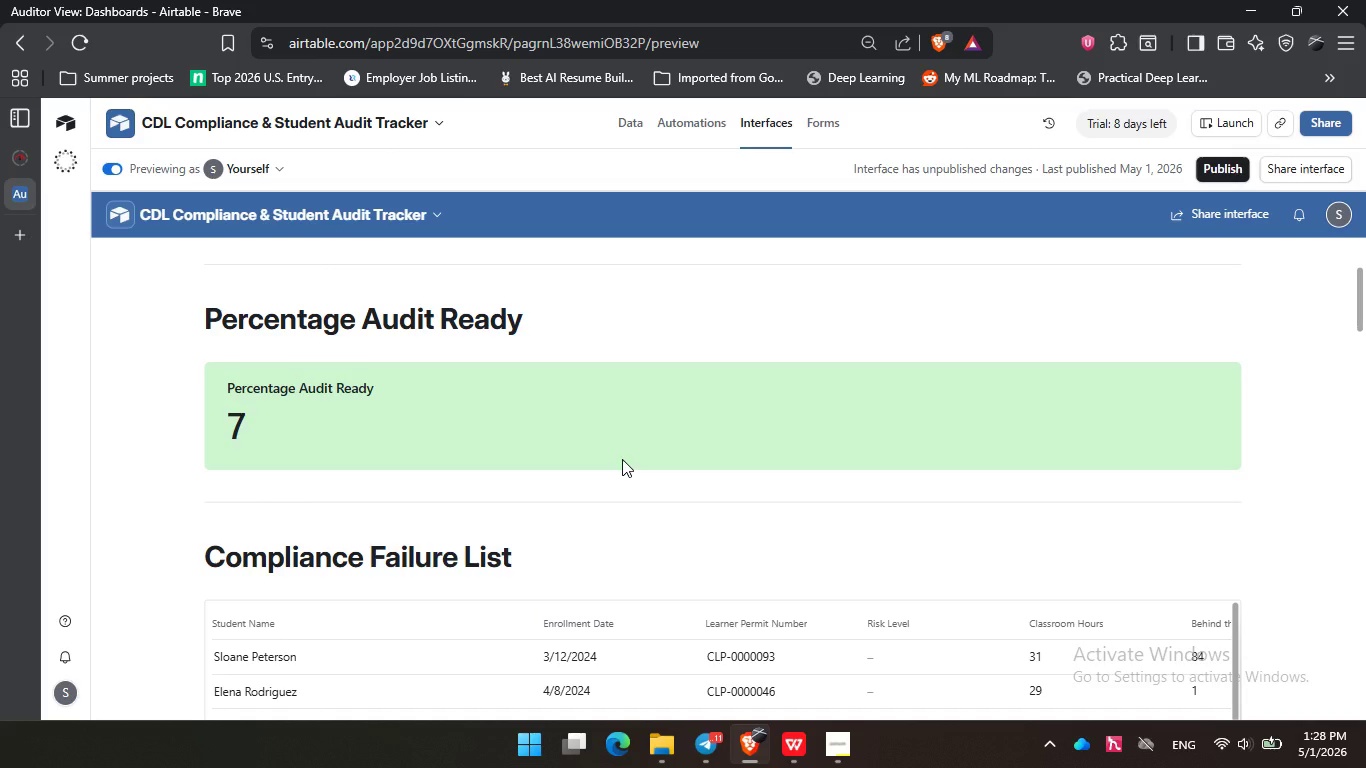 
double_click([622, 459])
 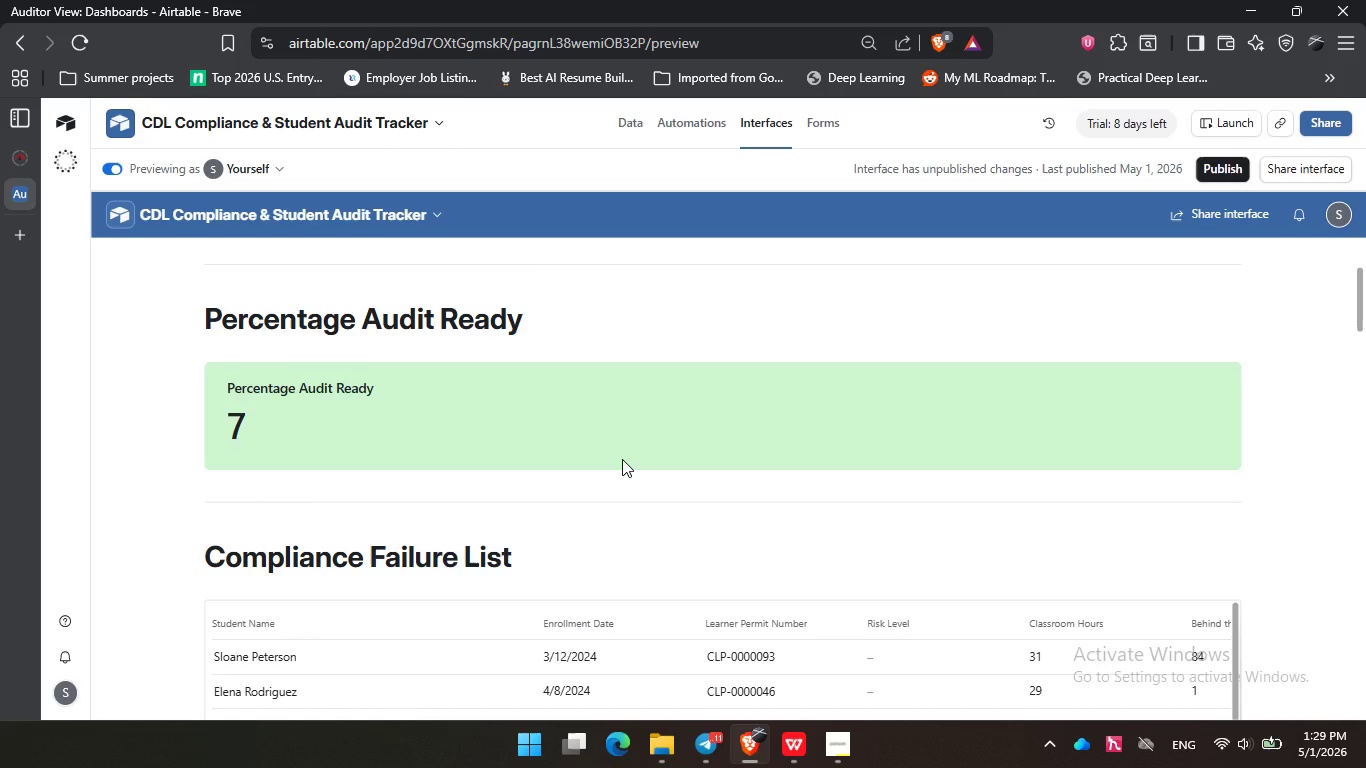 
wait(41.48)
 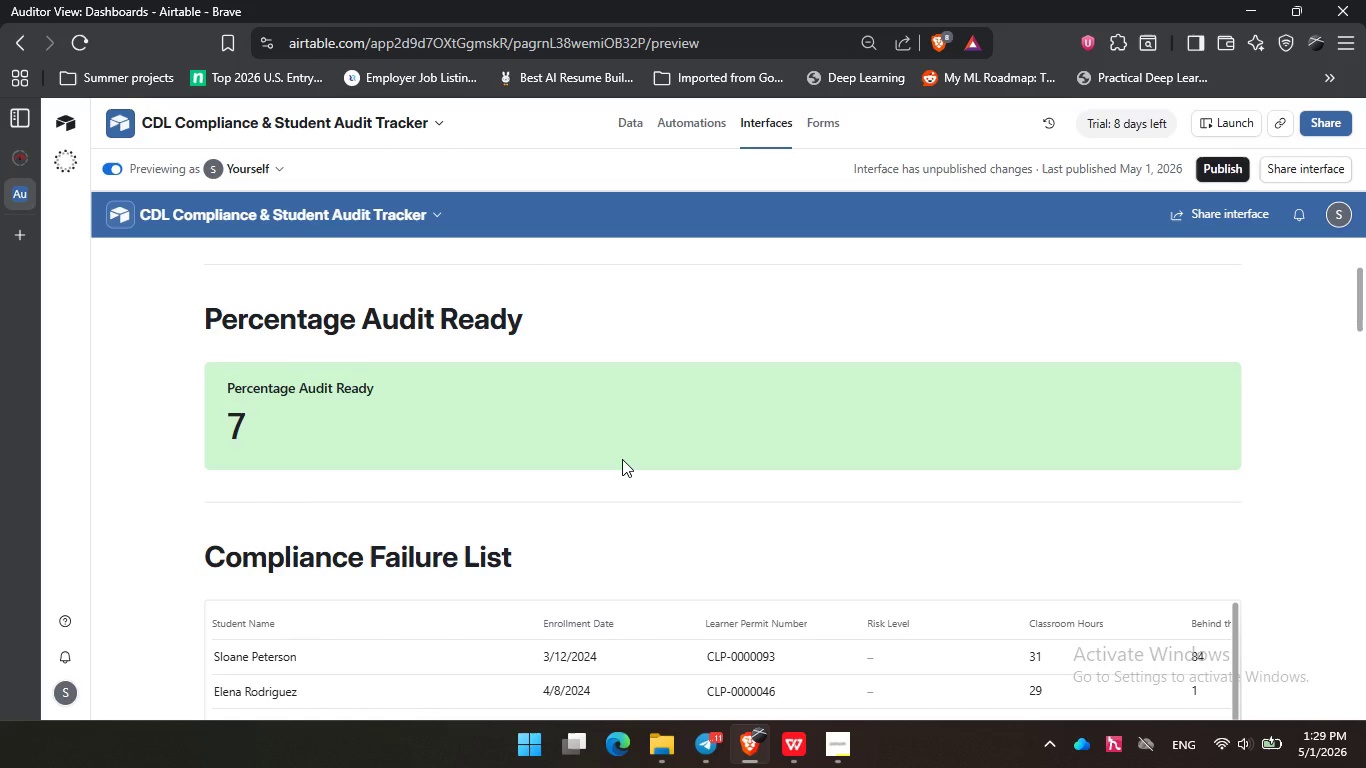 
scroll: coordinate [622, 459], scroll_direction: none, amount: 0.0
 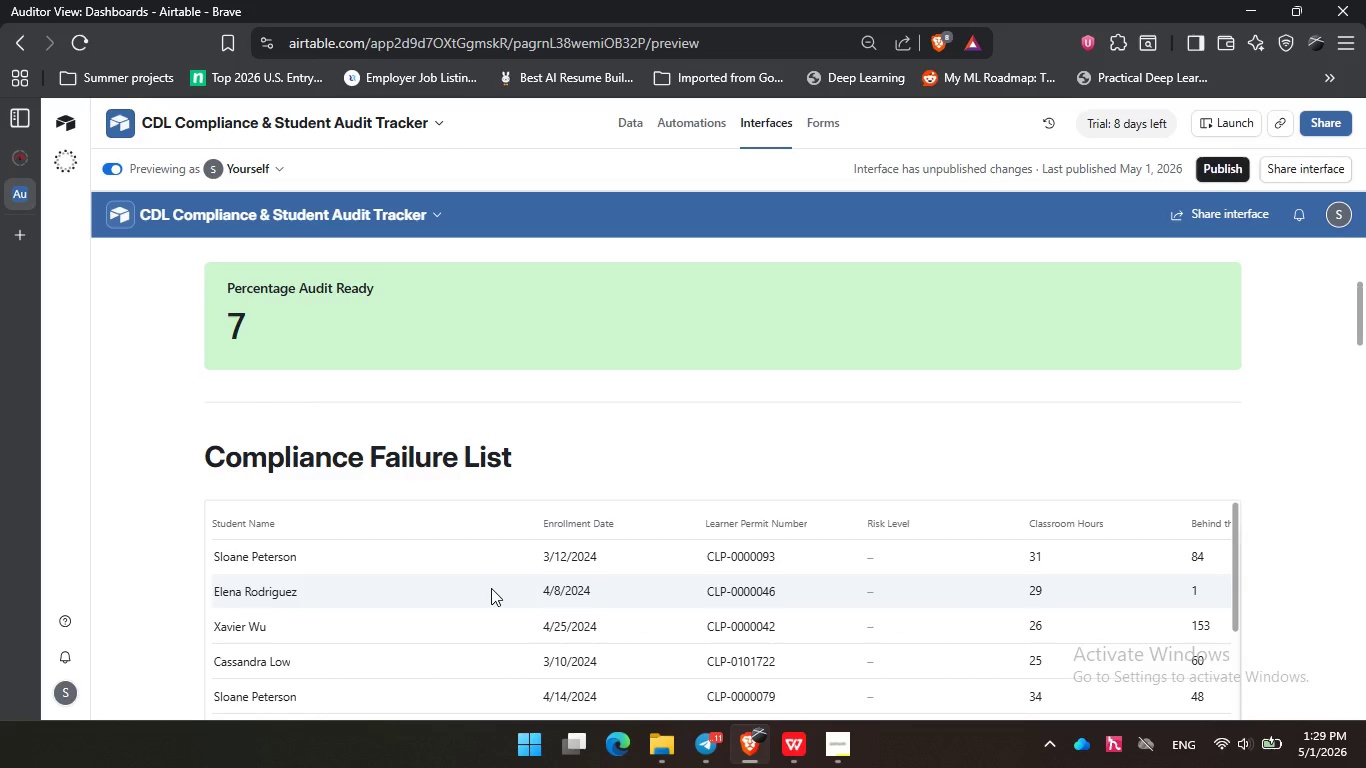 
scroll: coordinate [639, 416], scroll_direction: down, amount: 3.0
 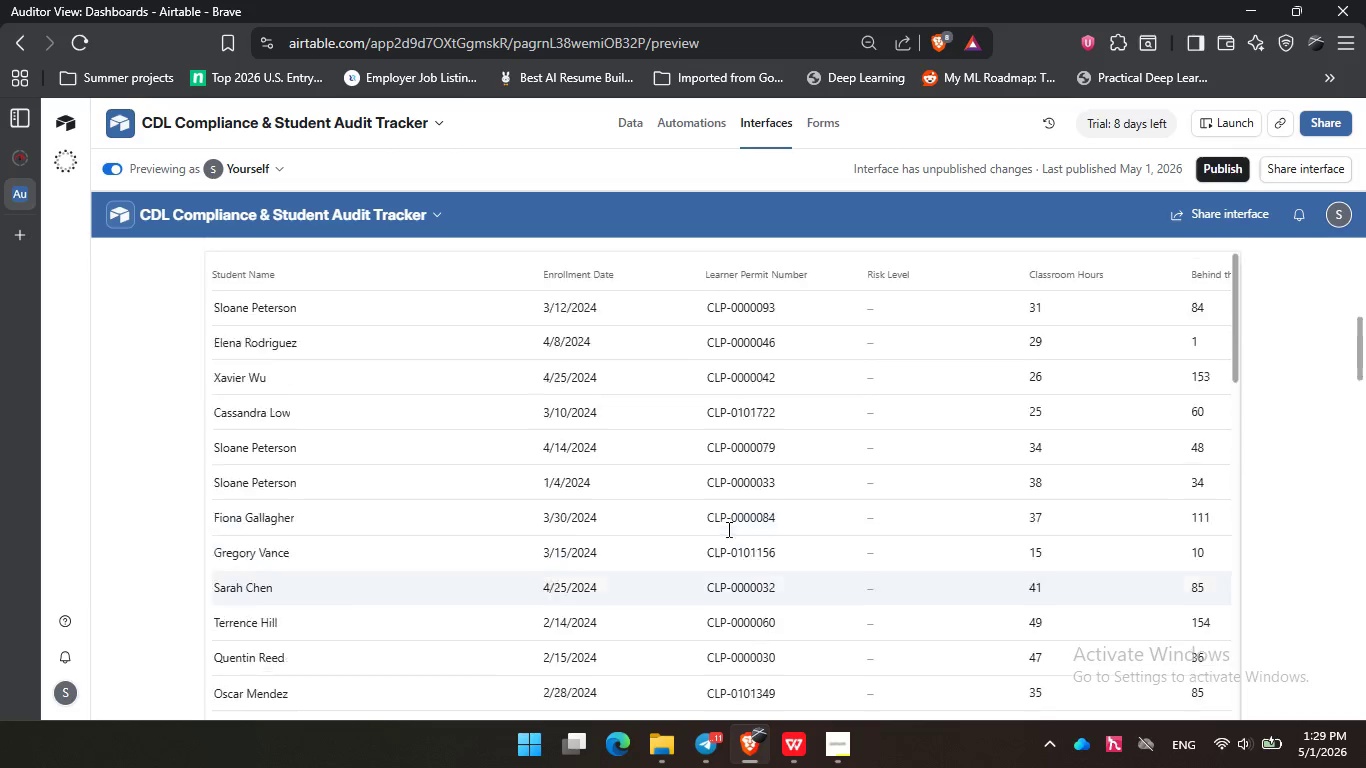 
scroll: coordinate [727, 529], scroll_direction: up, amount: 1.0
 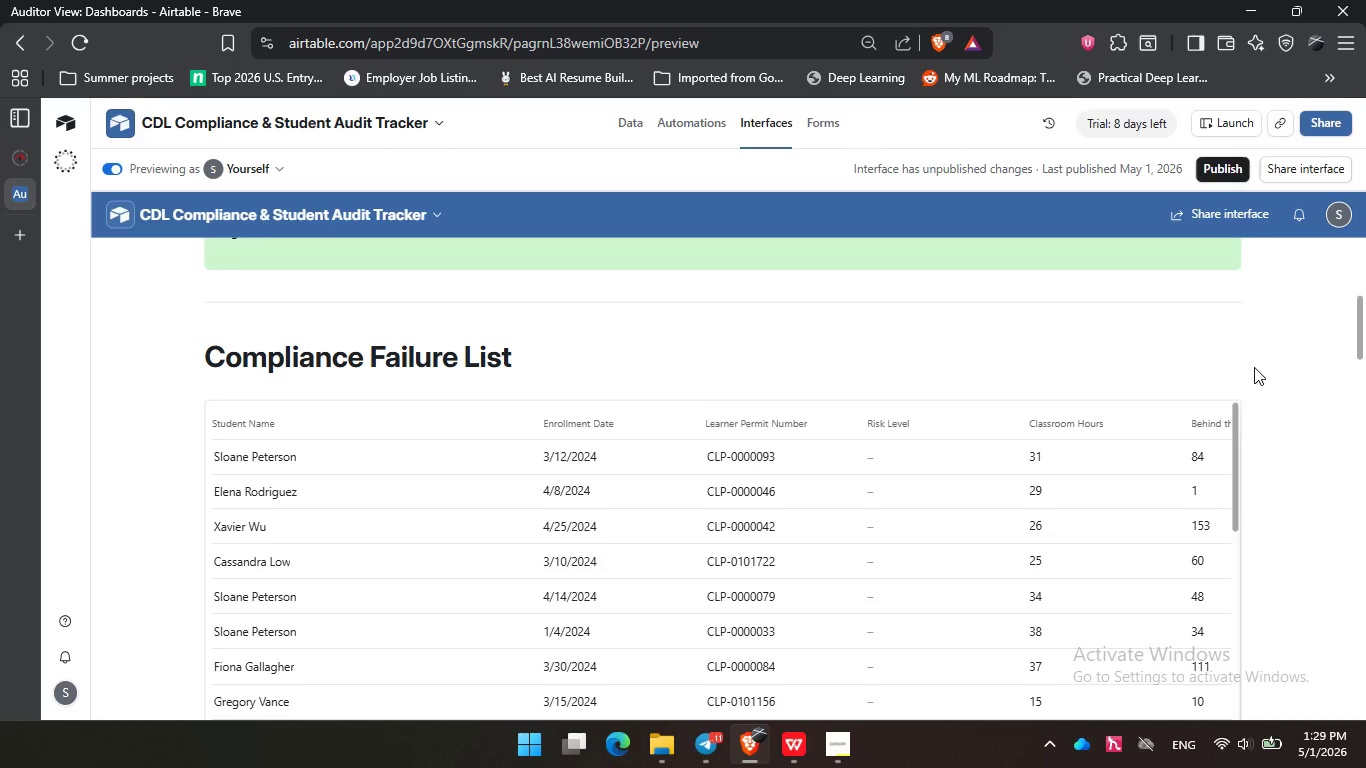 
hold_key(key=ControlLeft, duration=1.28)
scroll: coordinate [1254, 367], scroll_direction: none, amount: 0.0
 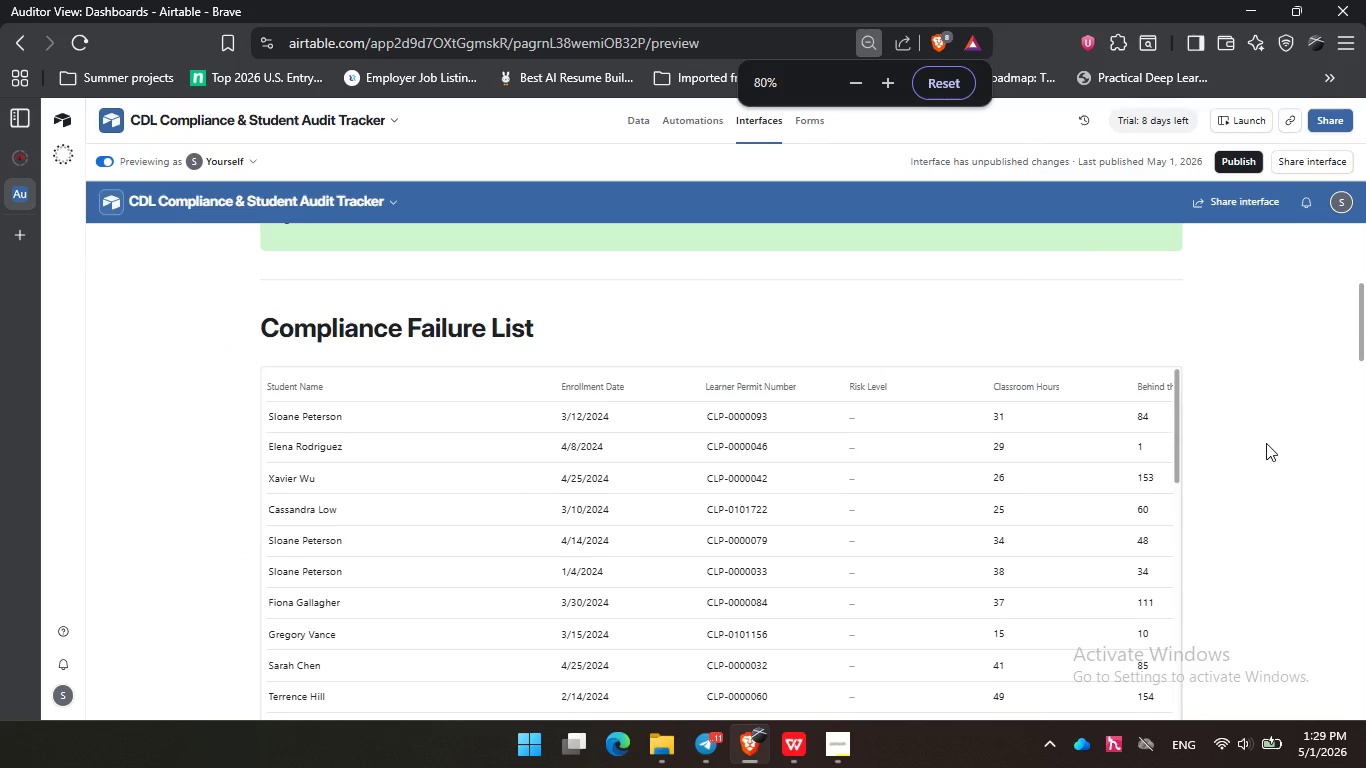 
scroll: coordinate [1266, 443], scroll_direction: down, amount: 1.0
 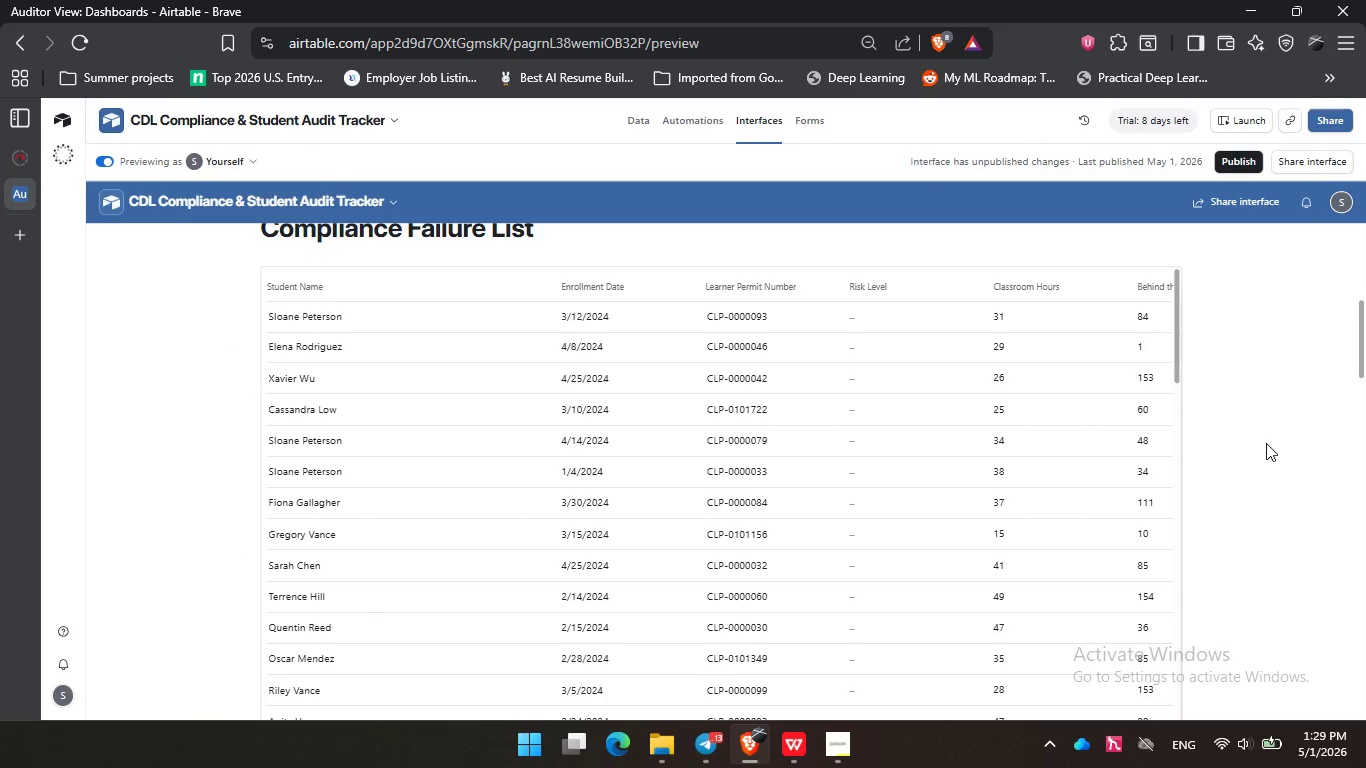 
hold_key(key=ControlLeft, duration=0.52)
scroll: coordinate [1266, 443], scroll_direction: down, amount: 1.0
 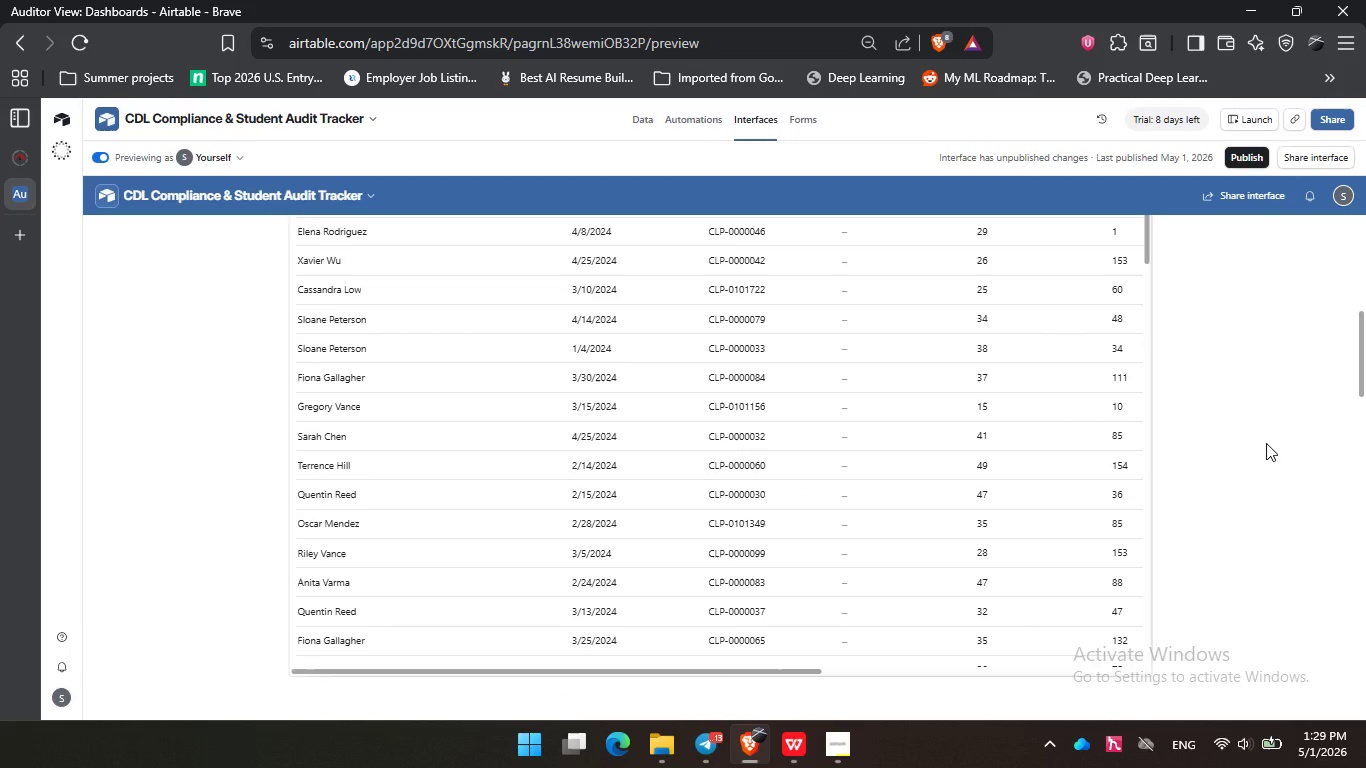 
wait(8.95)
 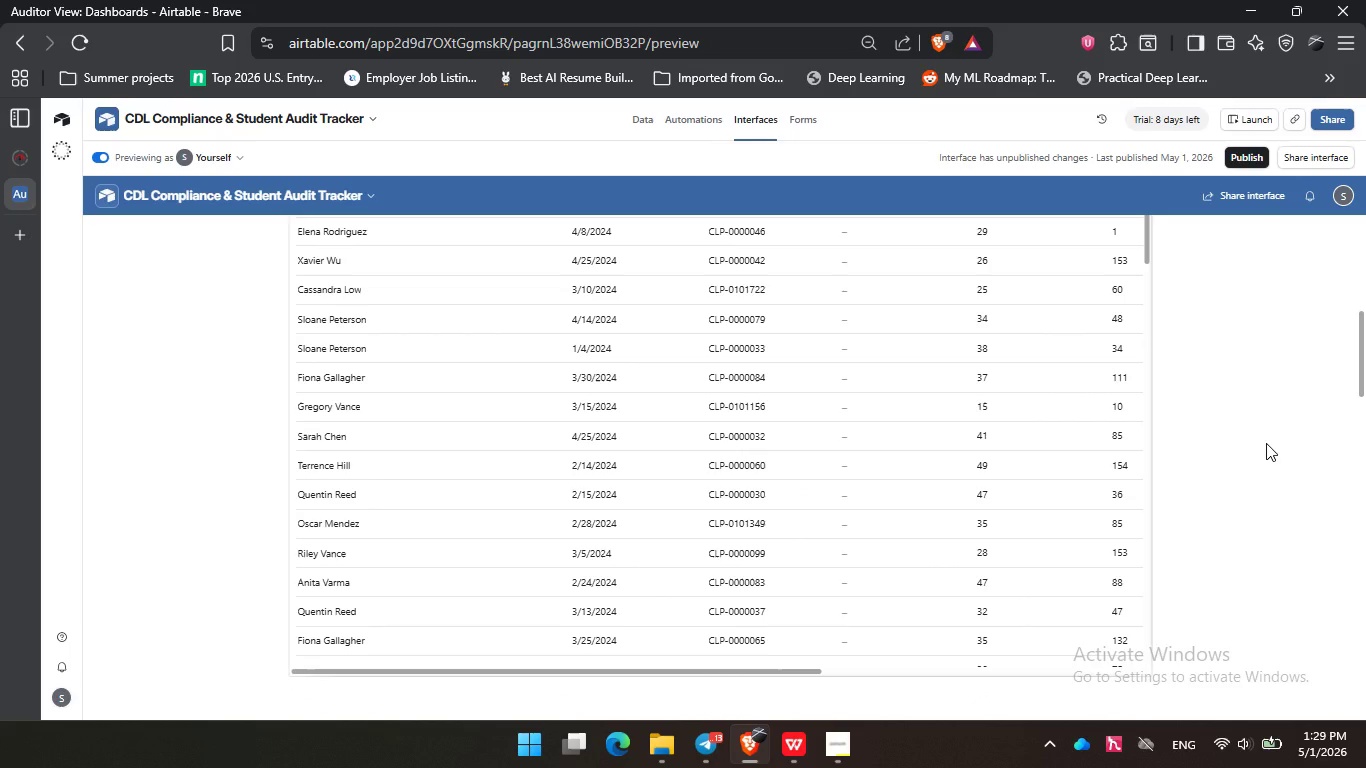 
scroll: coordinate [1266, 443], scroll_direction: none, amount: 0.0
 